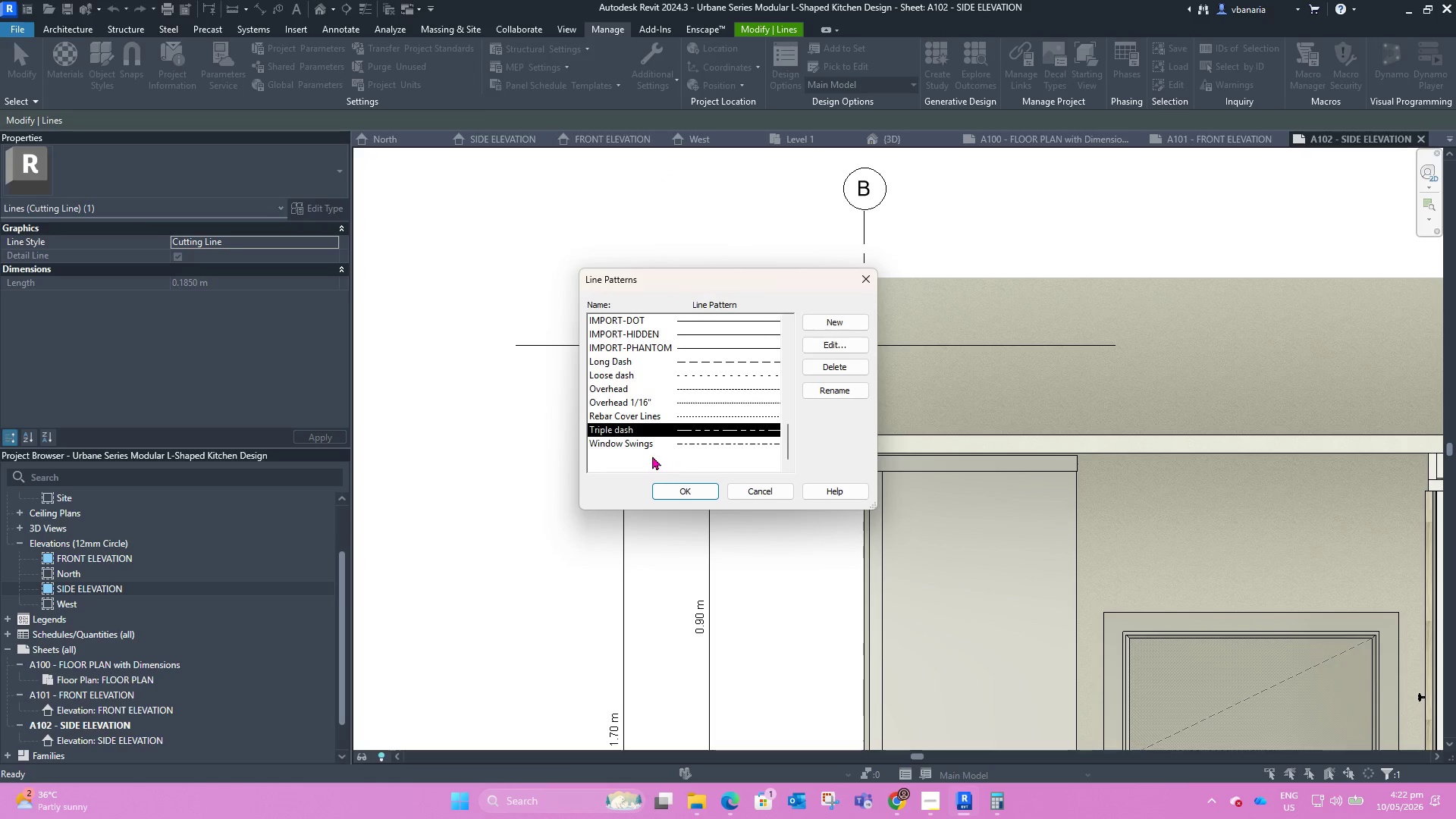 
scroll: coordinate [651, 433], scroll_direction: up, amount: 5.0
 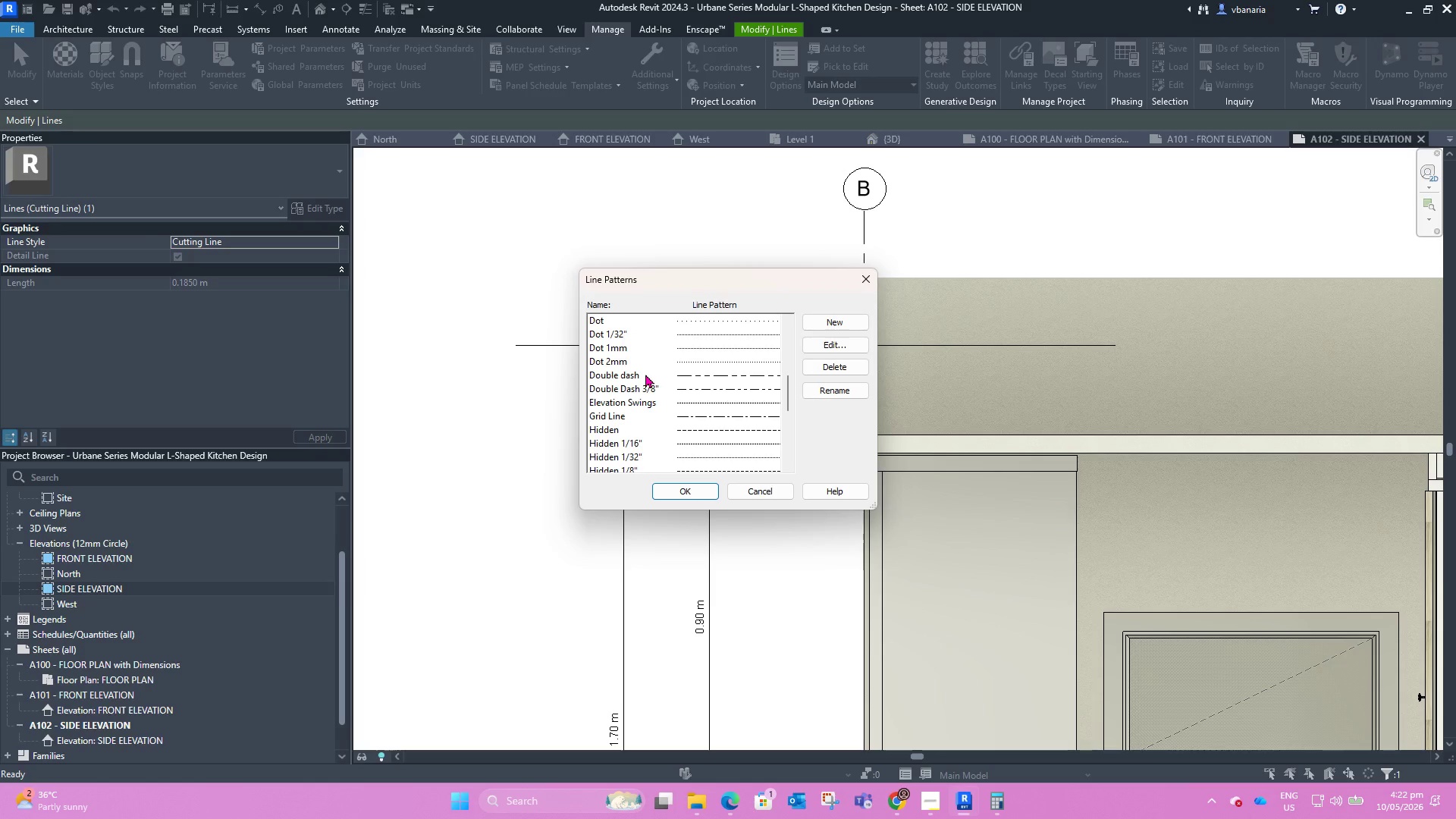 
left_click([864, 279])
 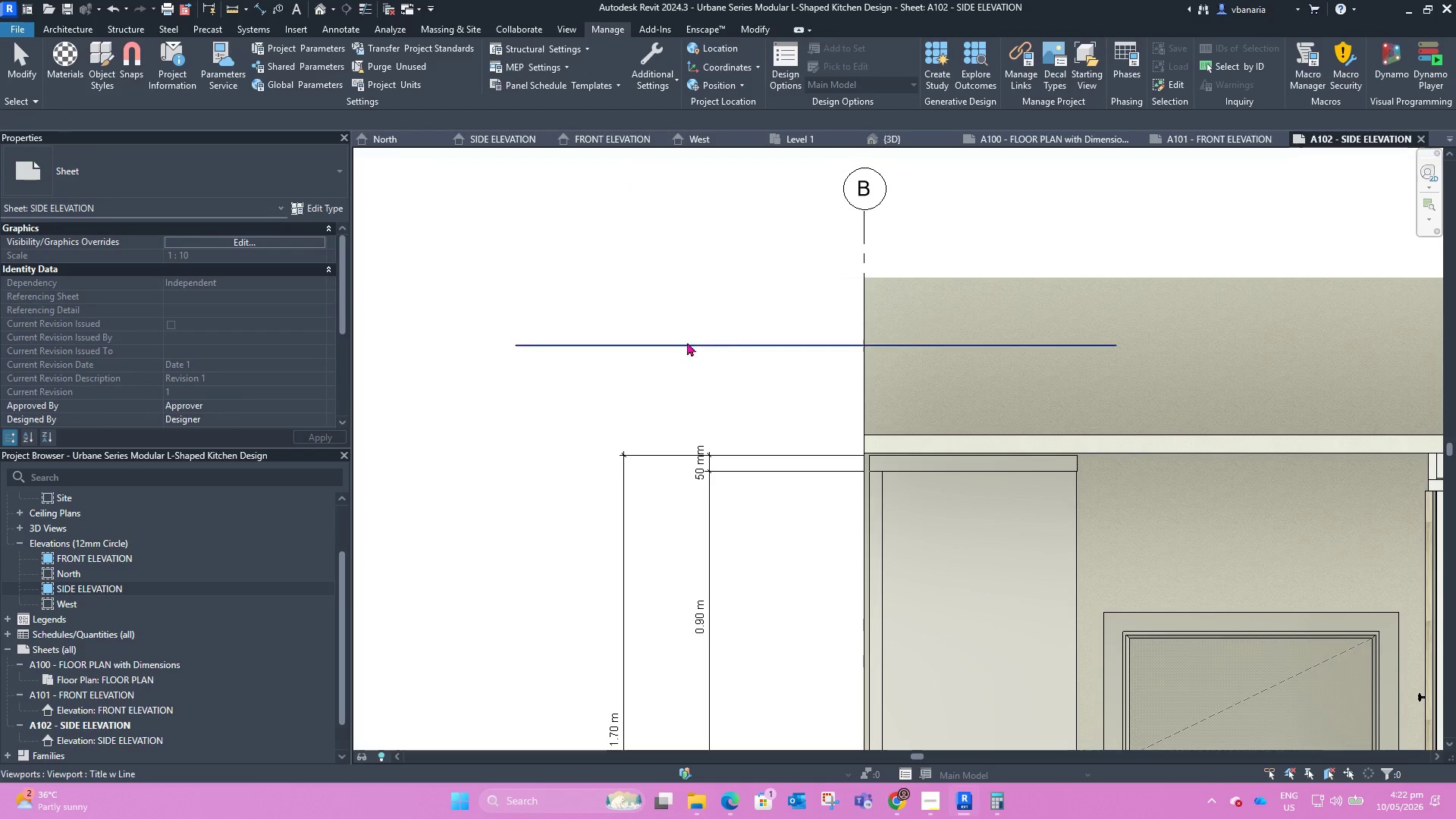 
left_click([687, 342])
 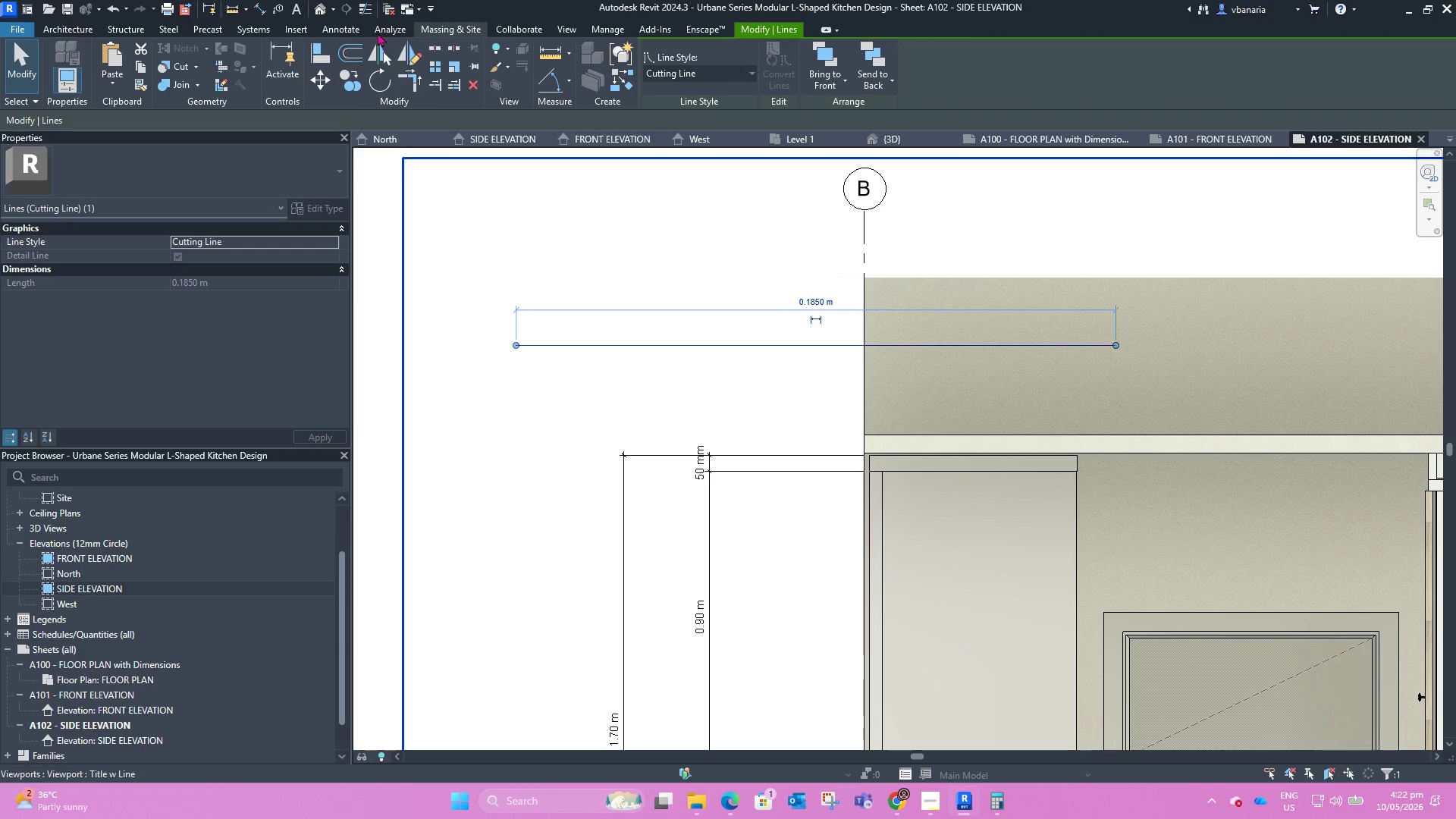 
left_click([608, 29])
 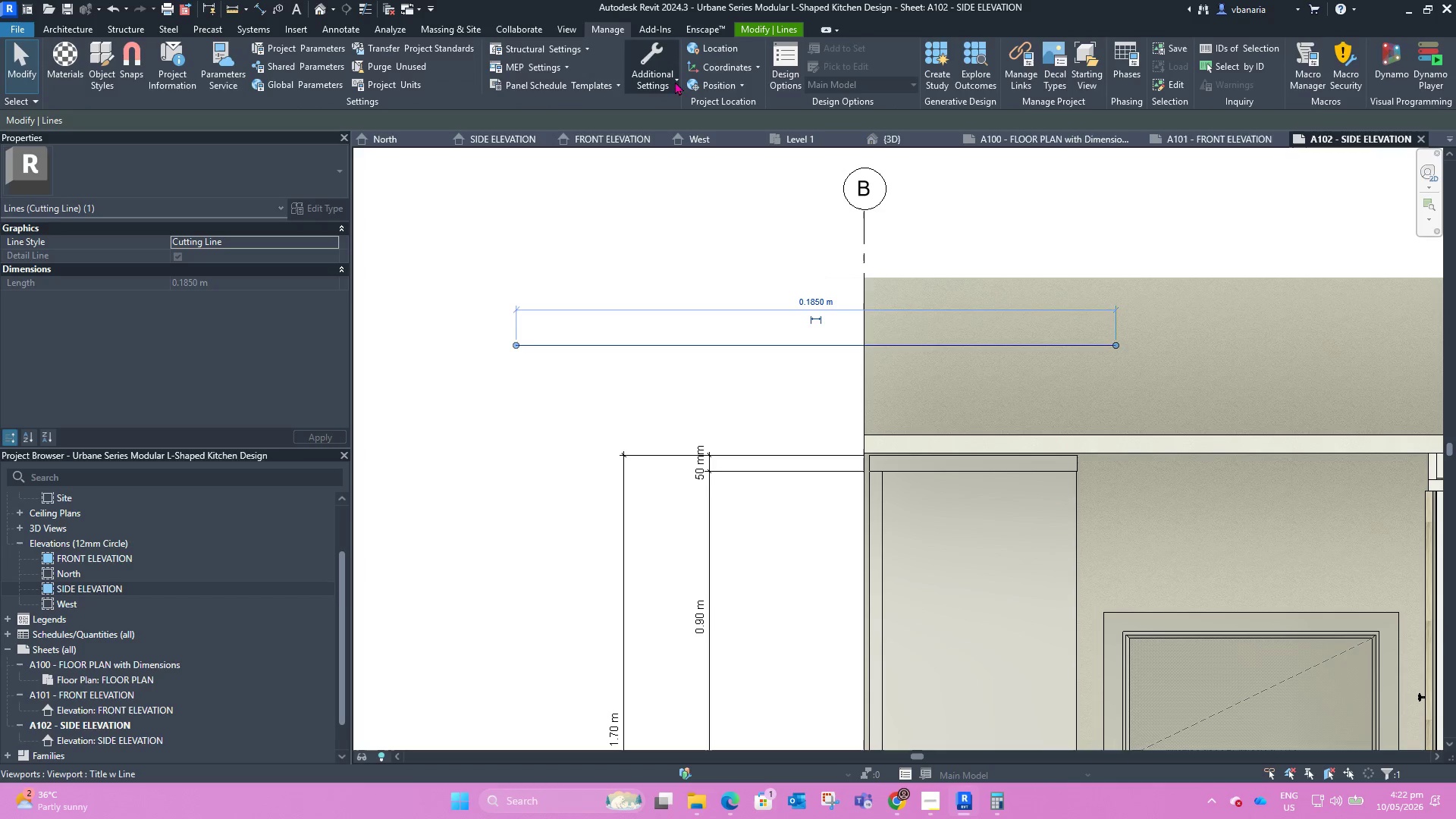 
left_click([665, 83])
 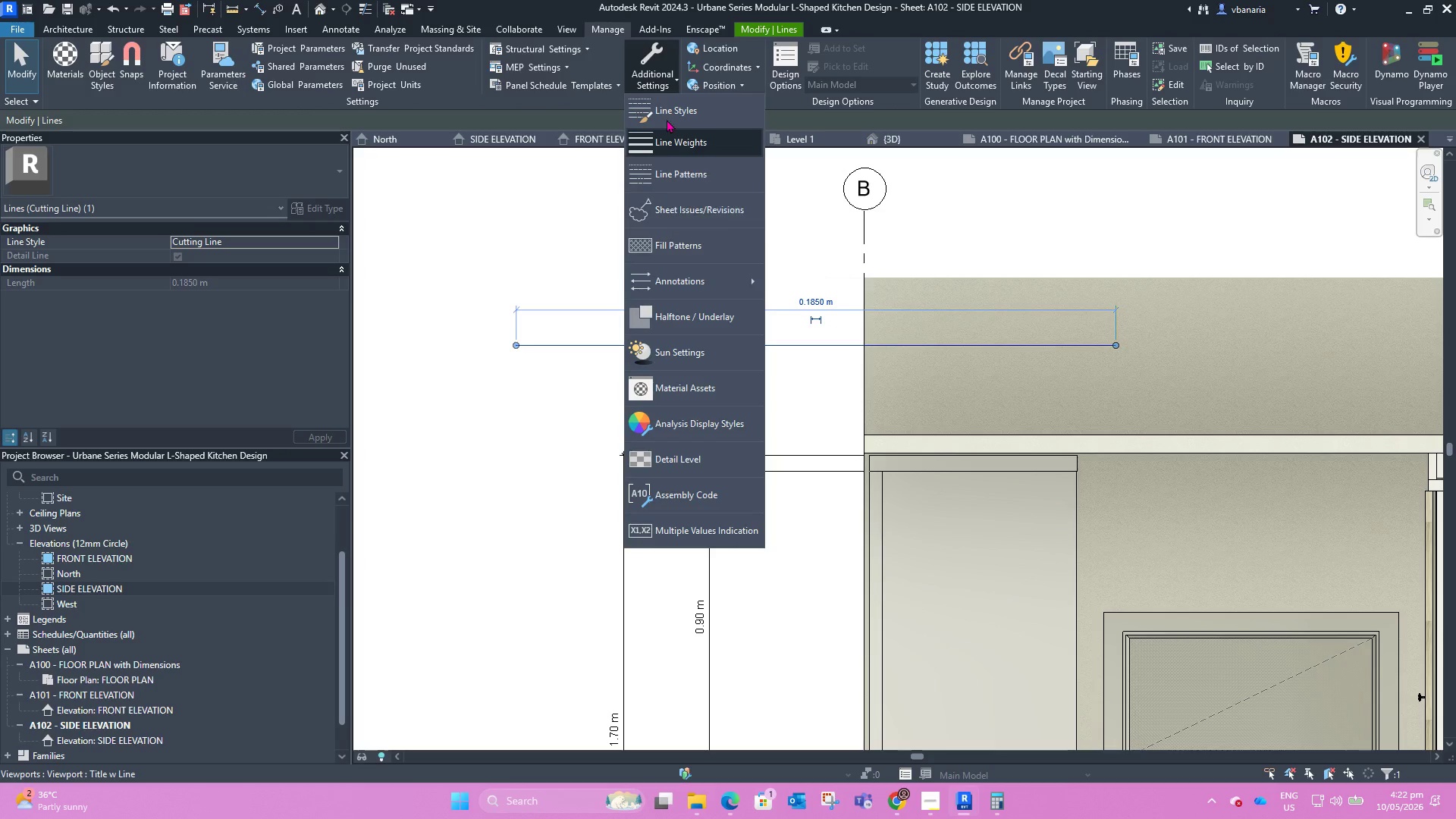 
left_click([665, 113])
 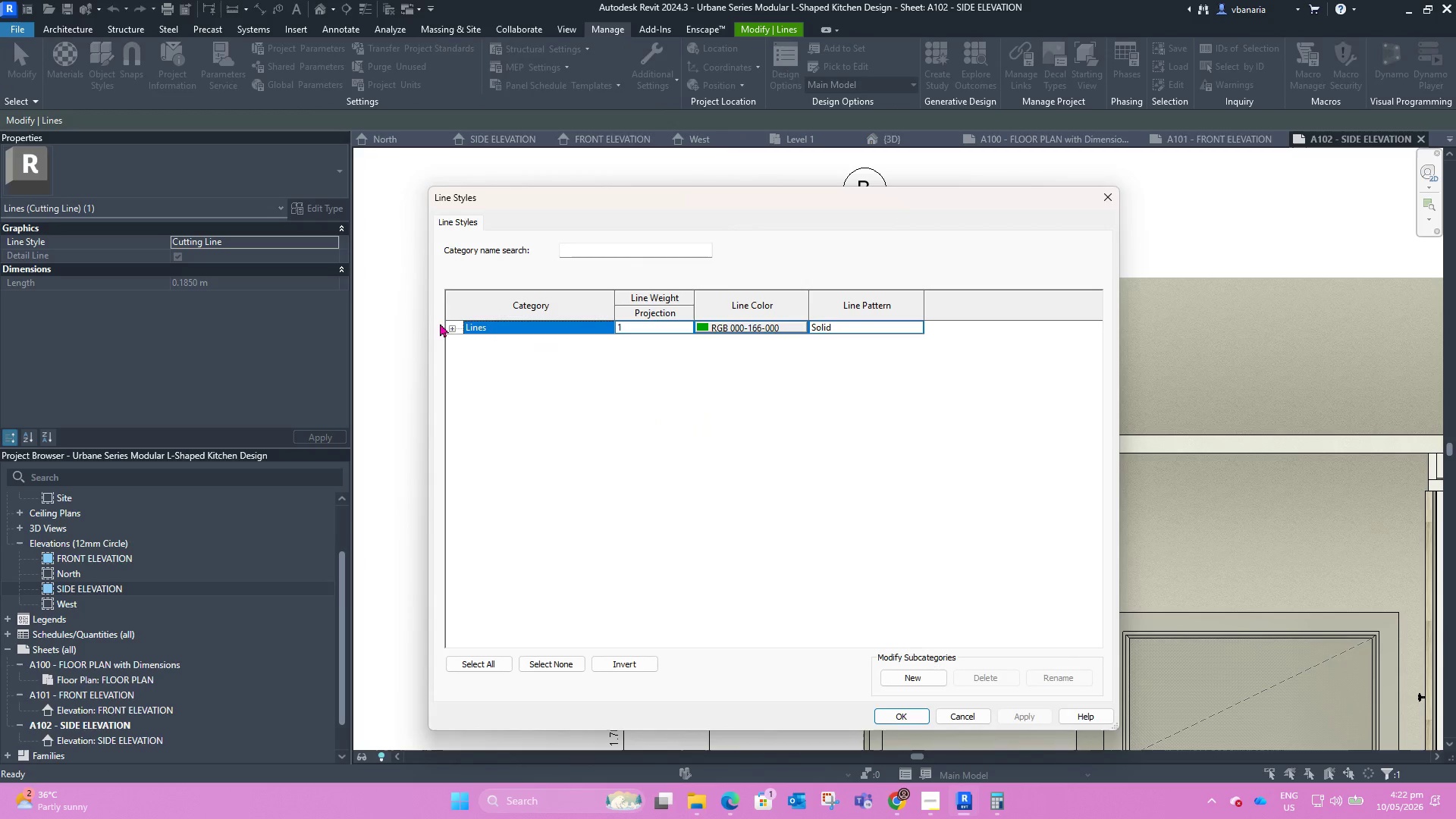 
left_click([450, 328])
 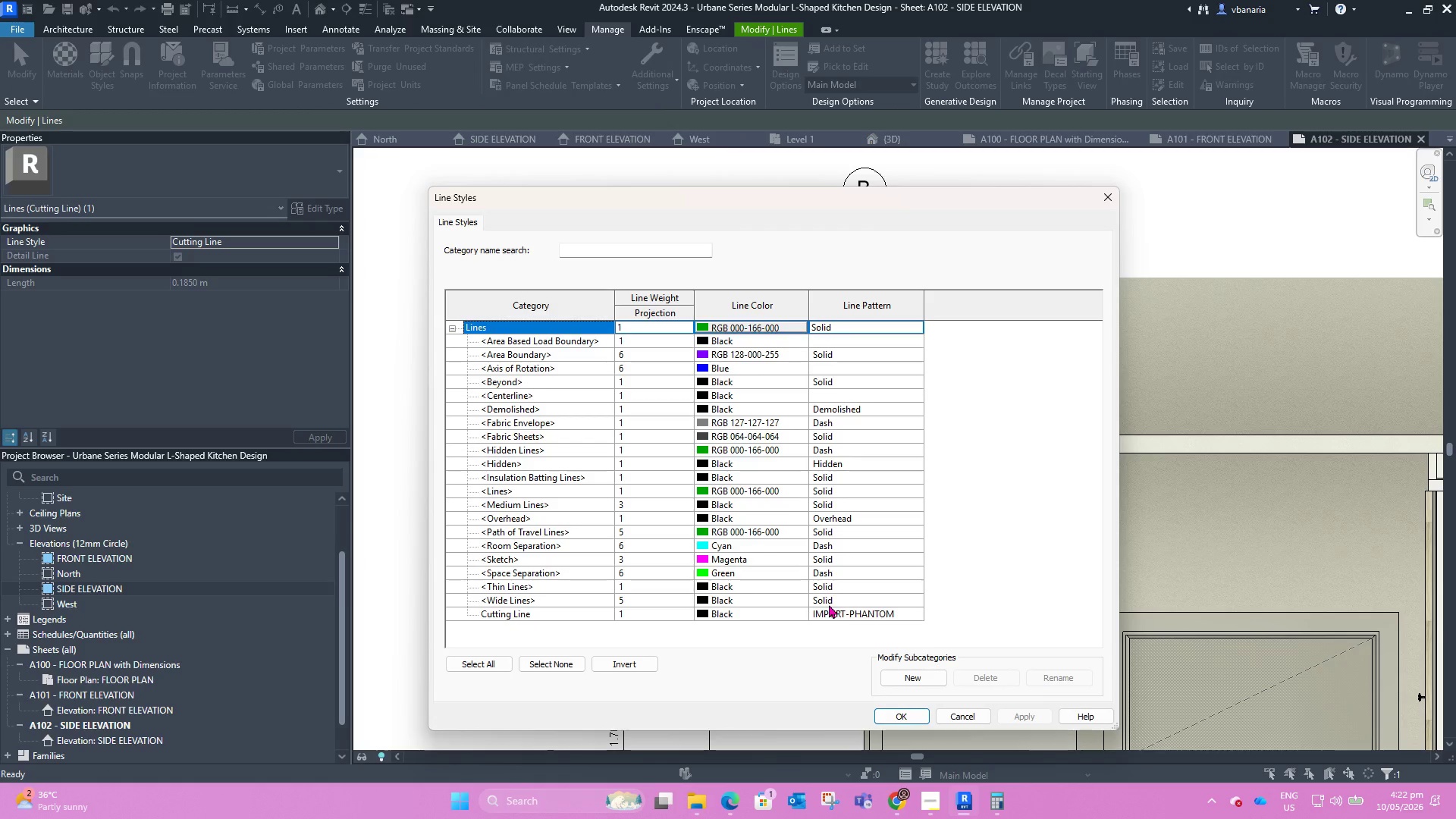 
left_click([849, 611])
 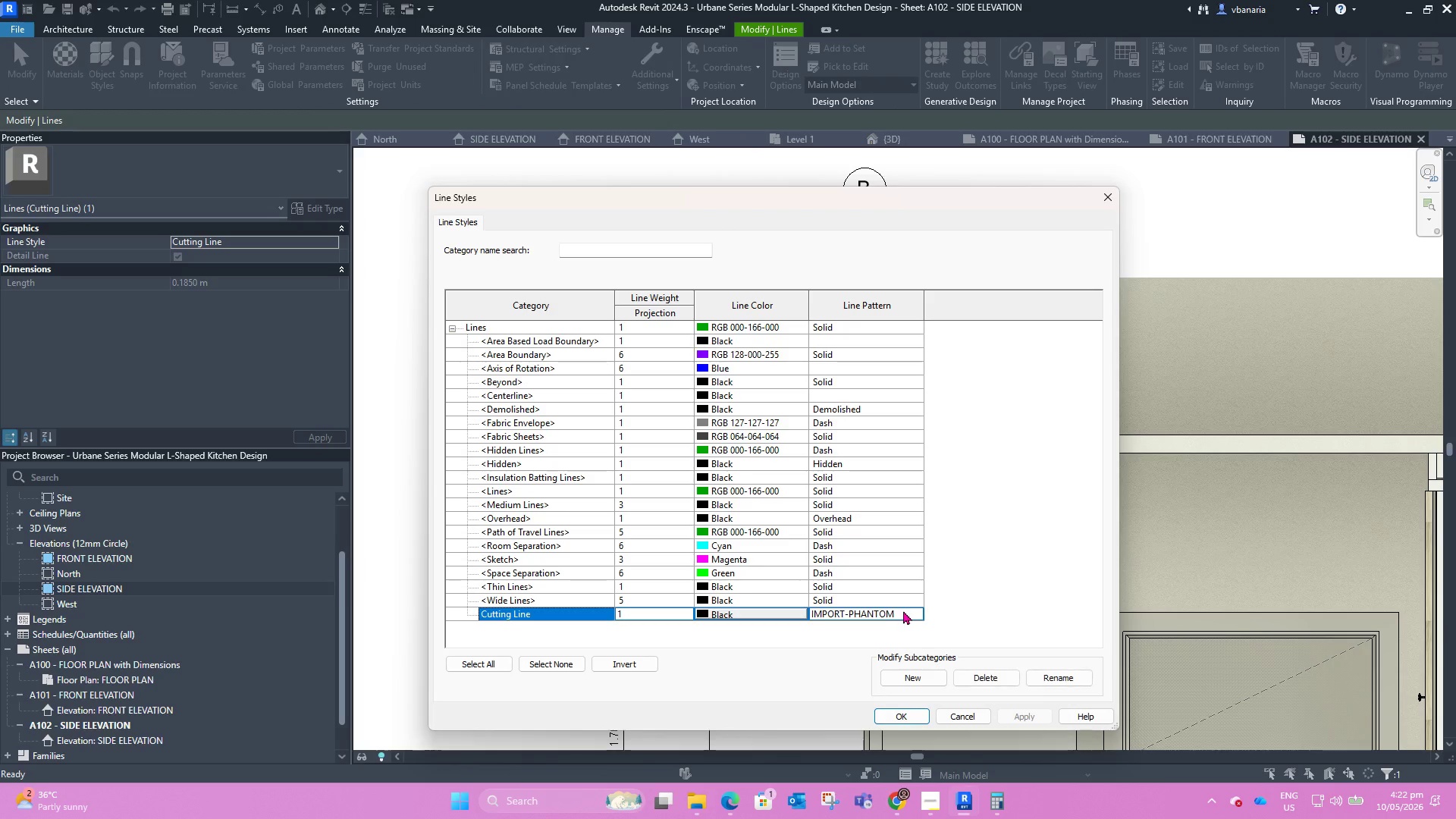 
left_click([904, 610])
 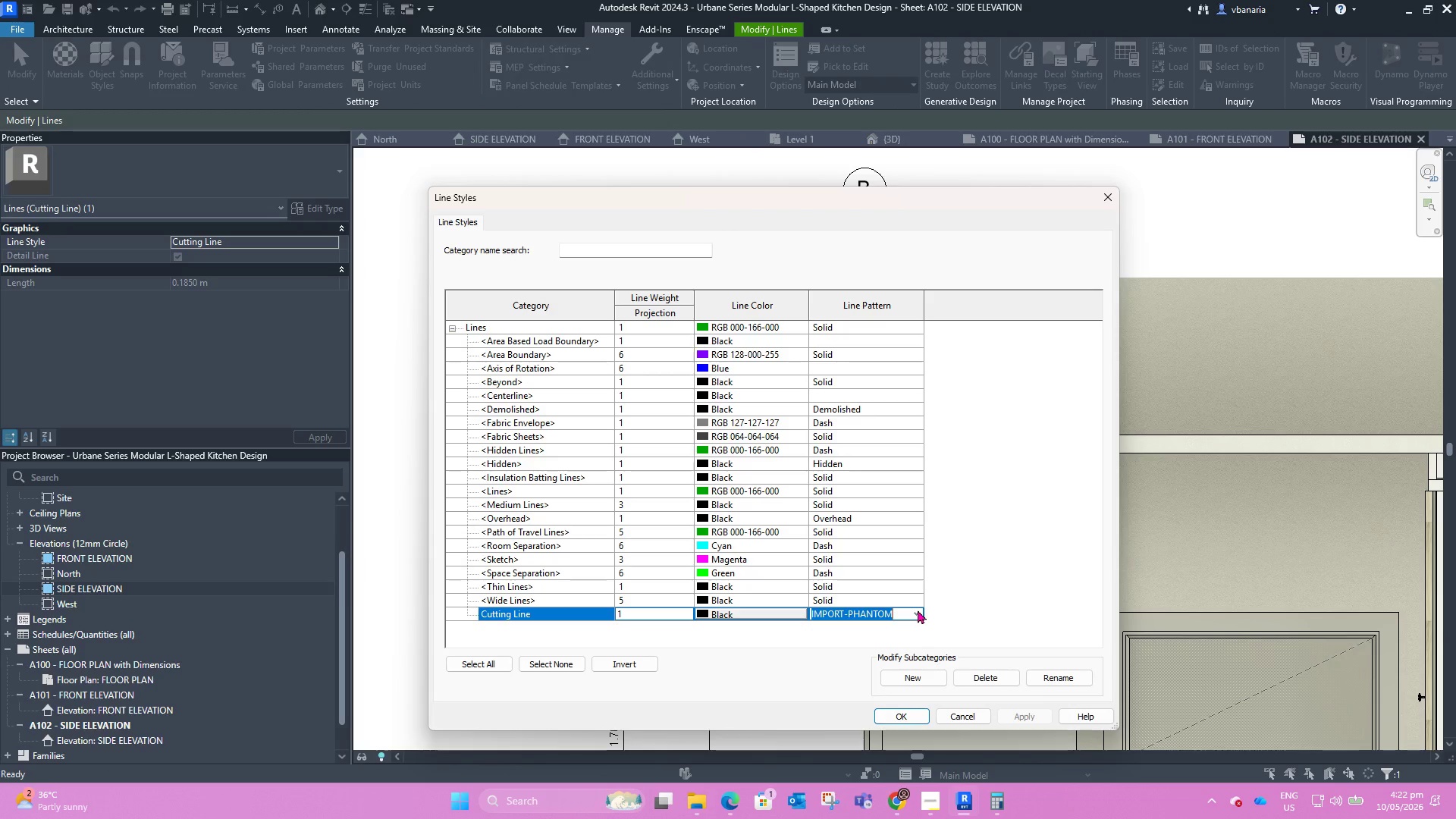 
left_click([918, 610])
 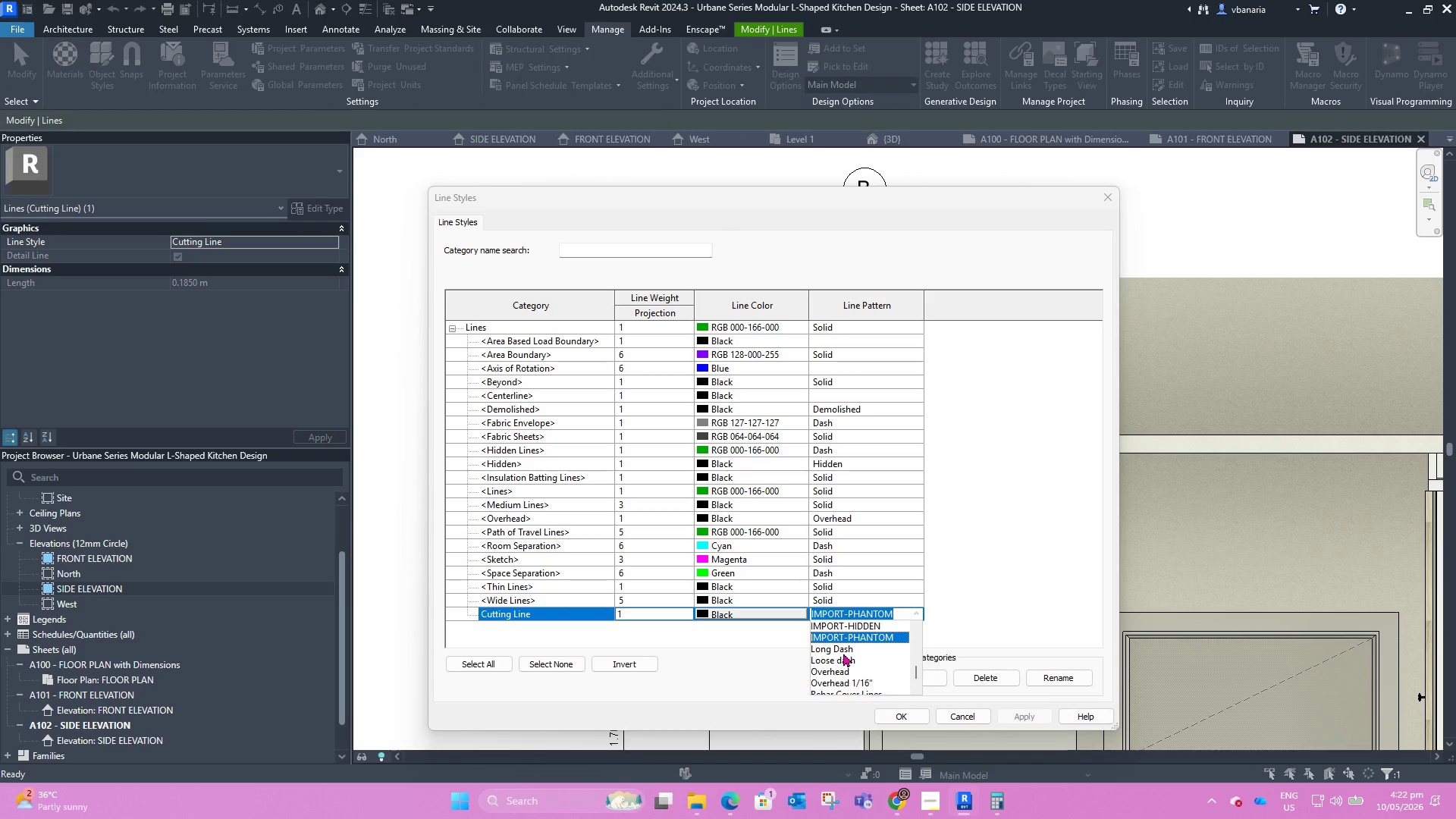 
scroll: coordinate [889, 651], scroll_direction: up, amount: 13.0
 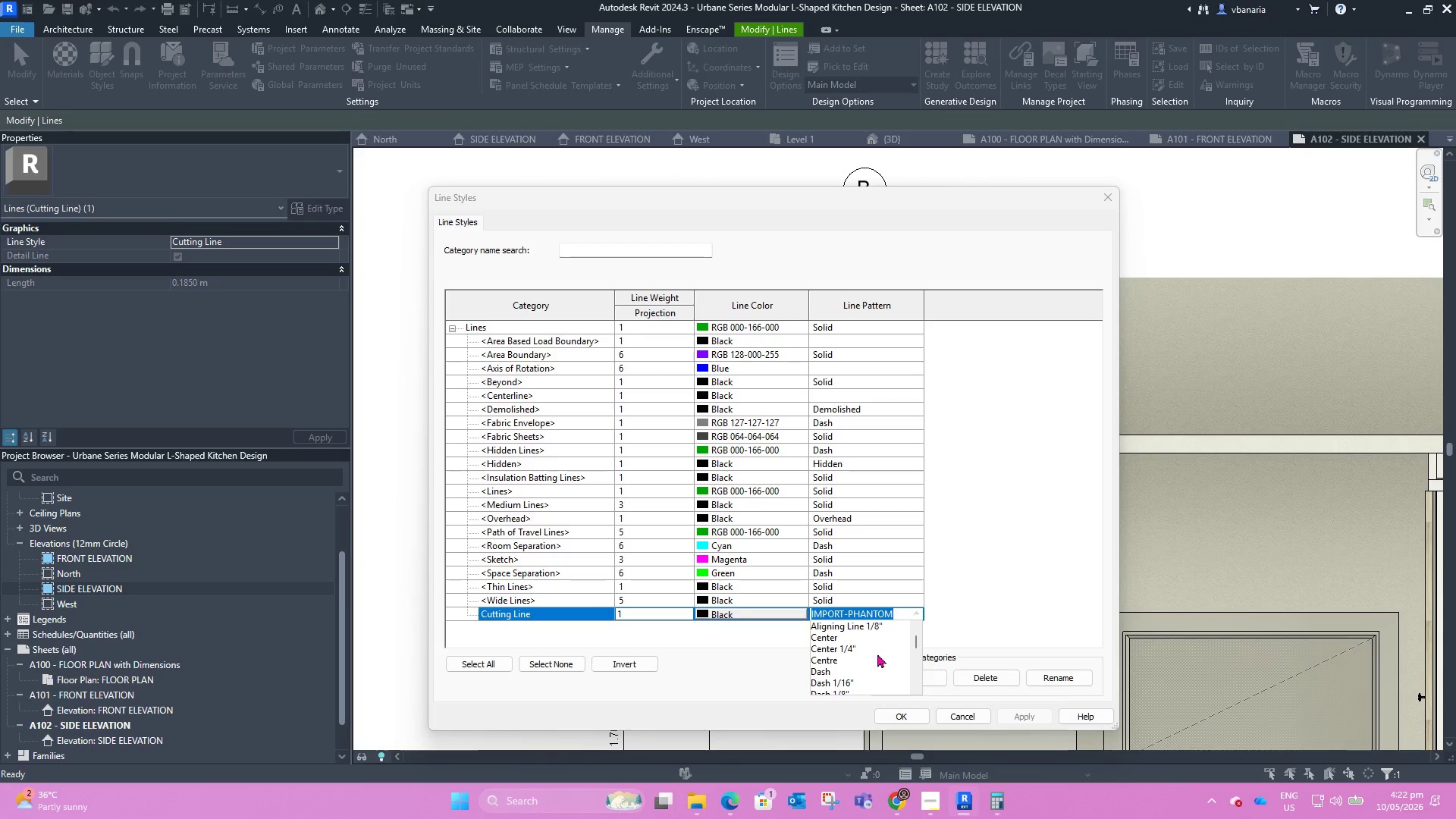 
scroll: coordinate [871, 654], scroll_direction: down, amount: 3.0
 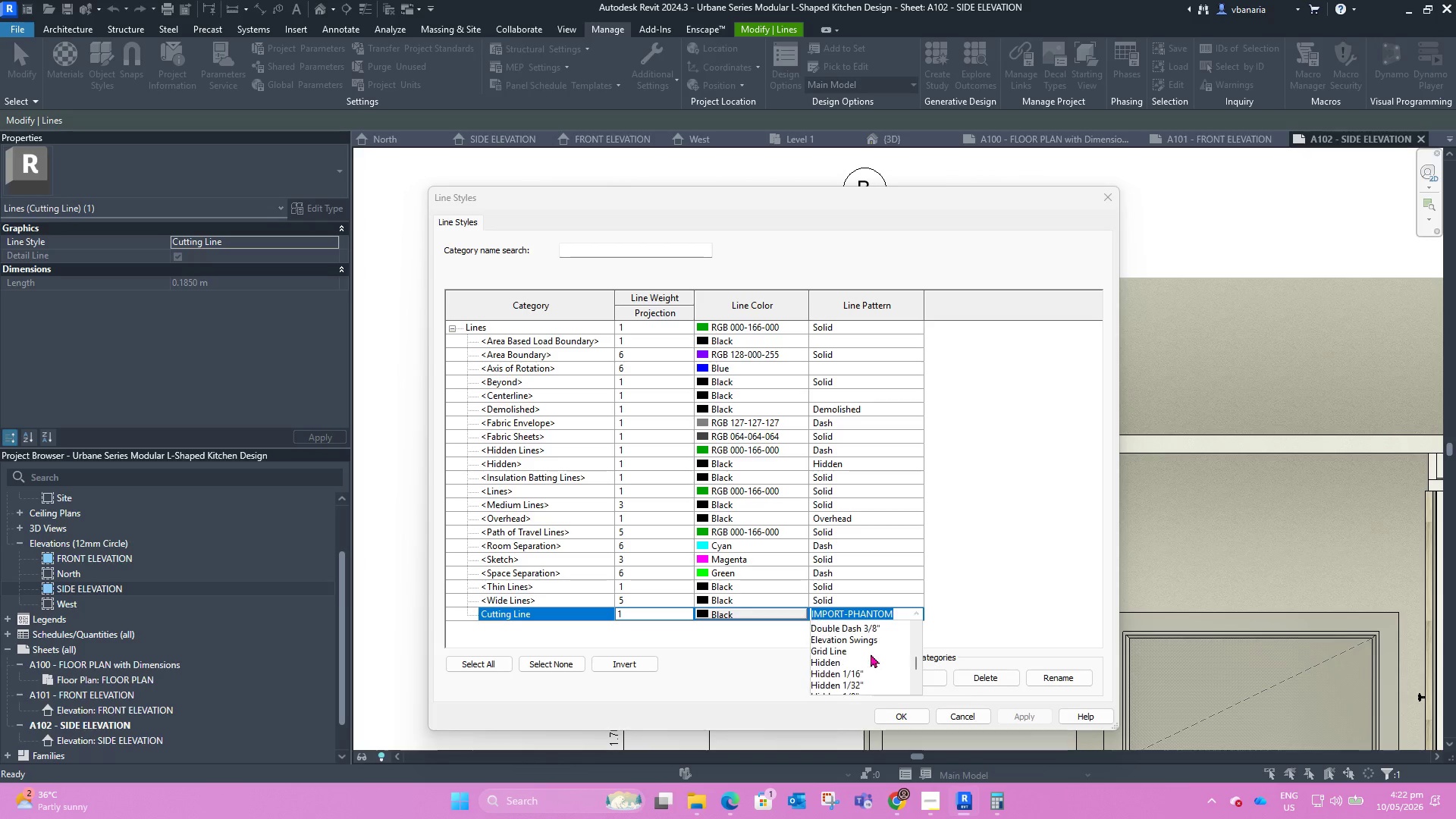 
scroll: coordinate [860, 654], scroll_direction: up, amount: 11.0
 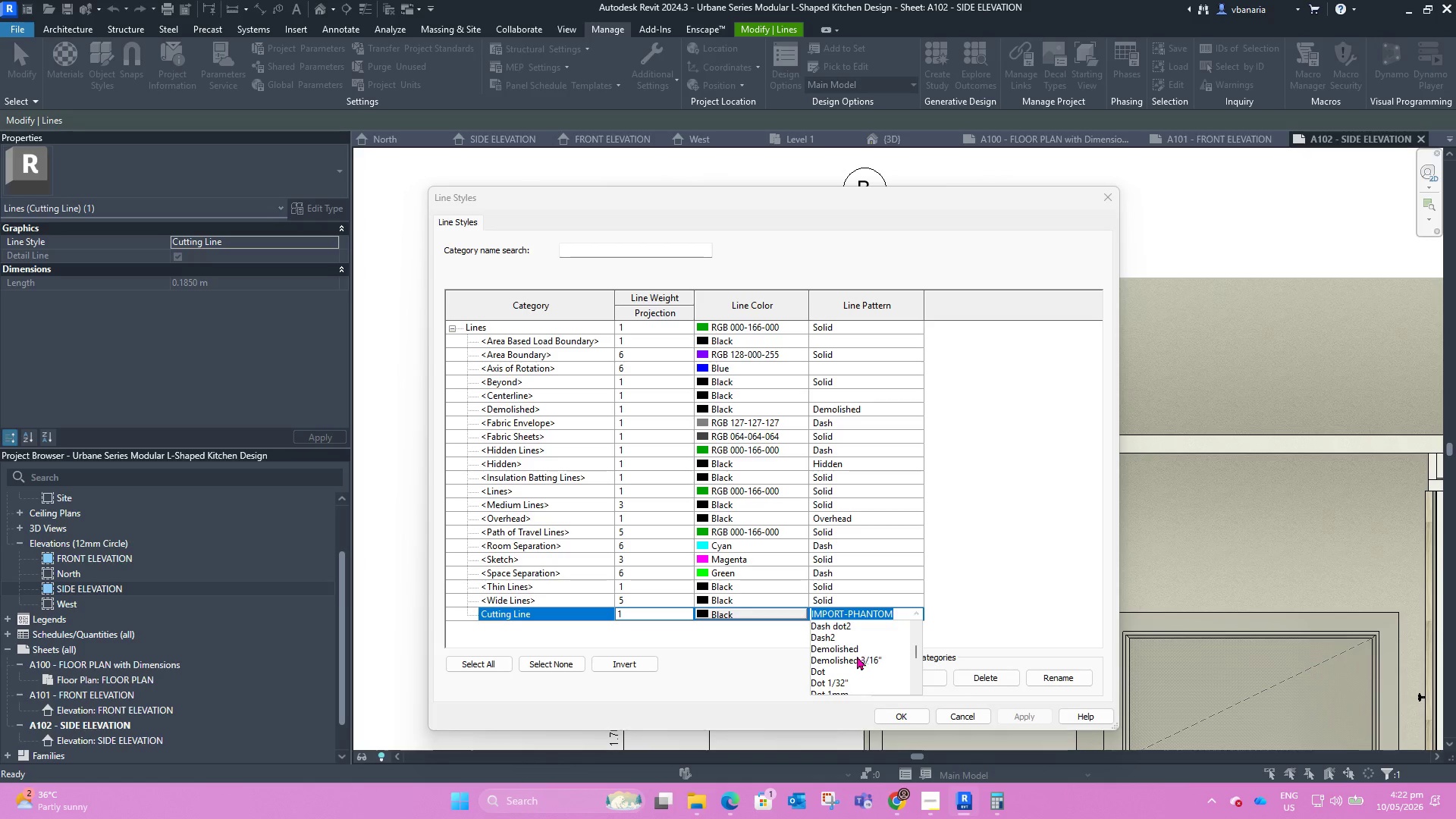 
scroll: coordinate [856, 660], scroll_direction: down, amount: 5.0
 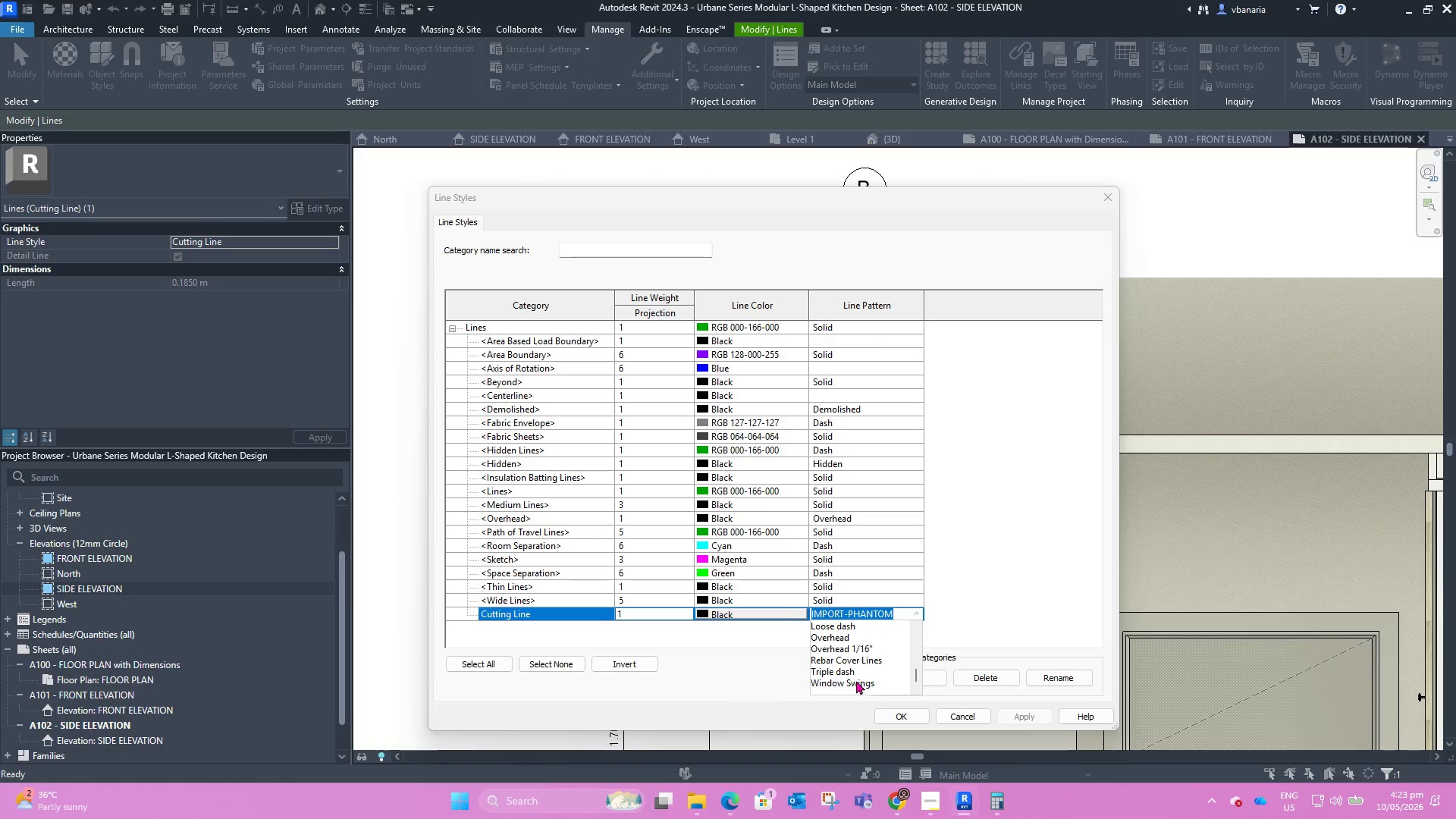 
scroll: coordinate [851, 678], scroll_direction: up, amount: 5.0
 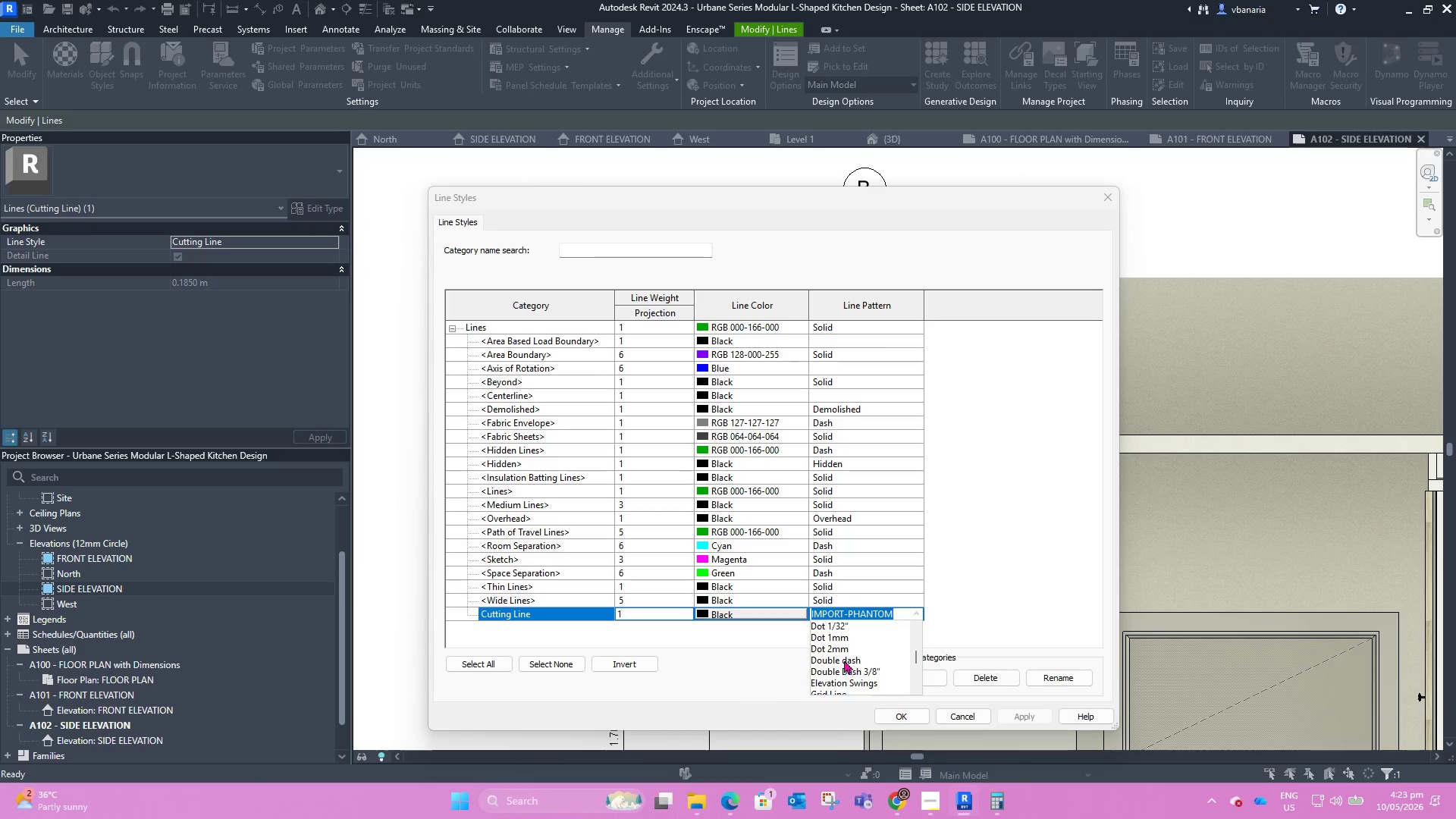 
left_click([844, 661])
 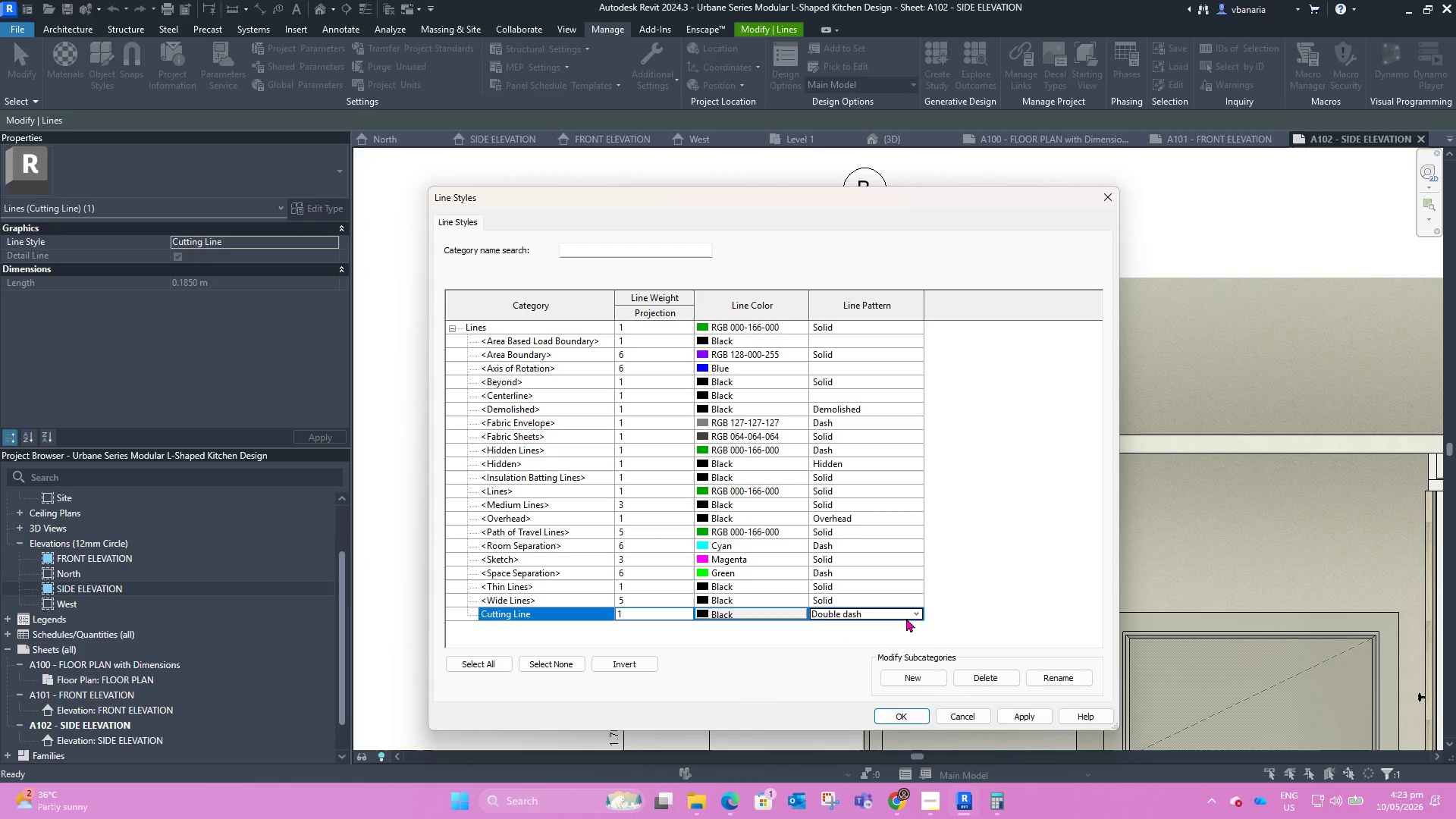 
left_click([912, 617])
 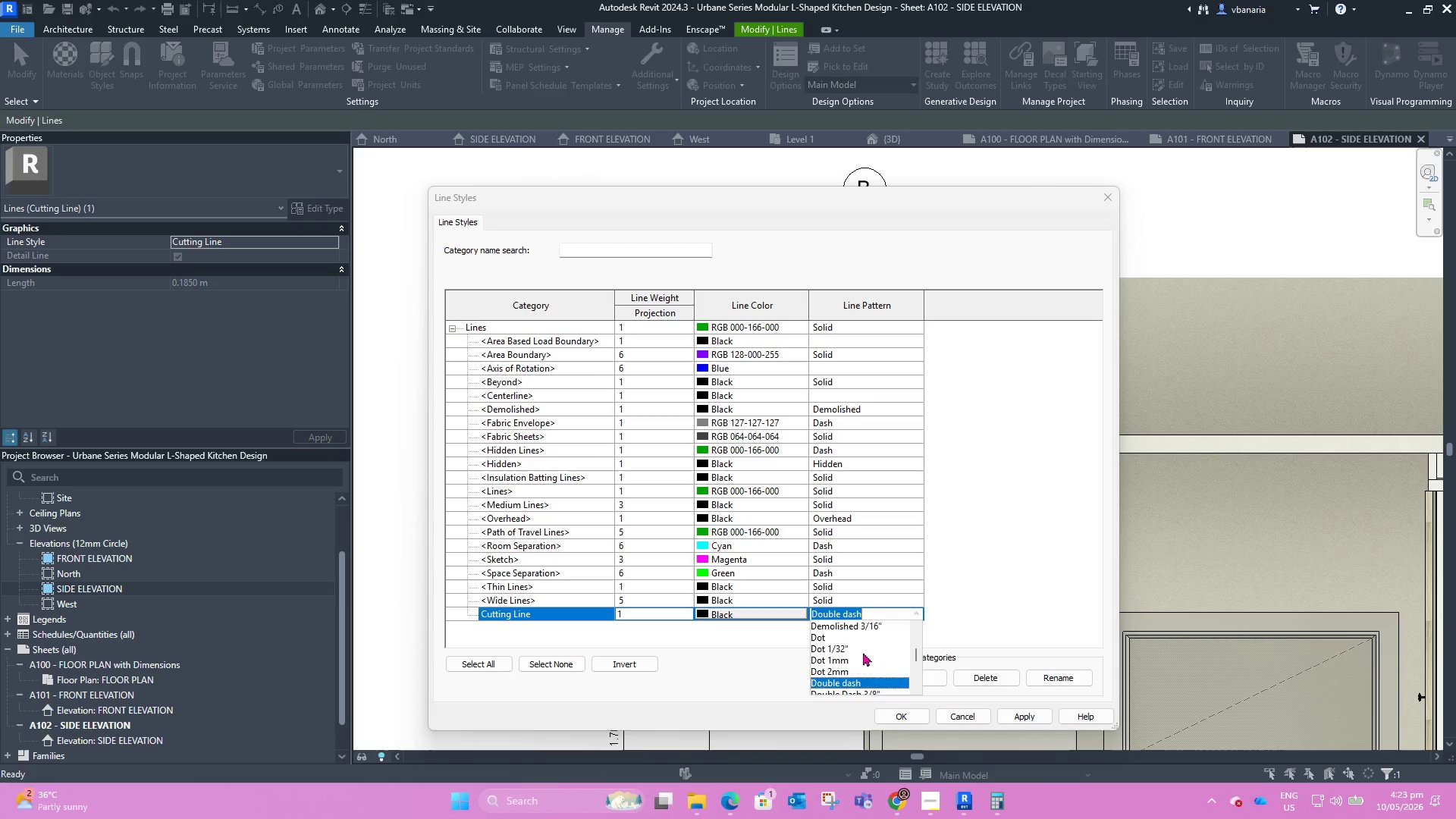 
scroll: coordinate [863, 653], scroll_direction: up, amount: 1.0
 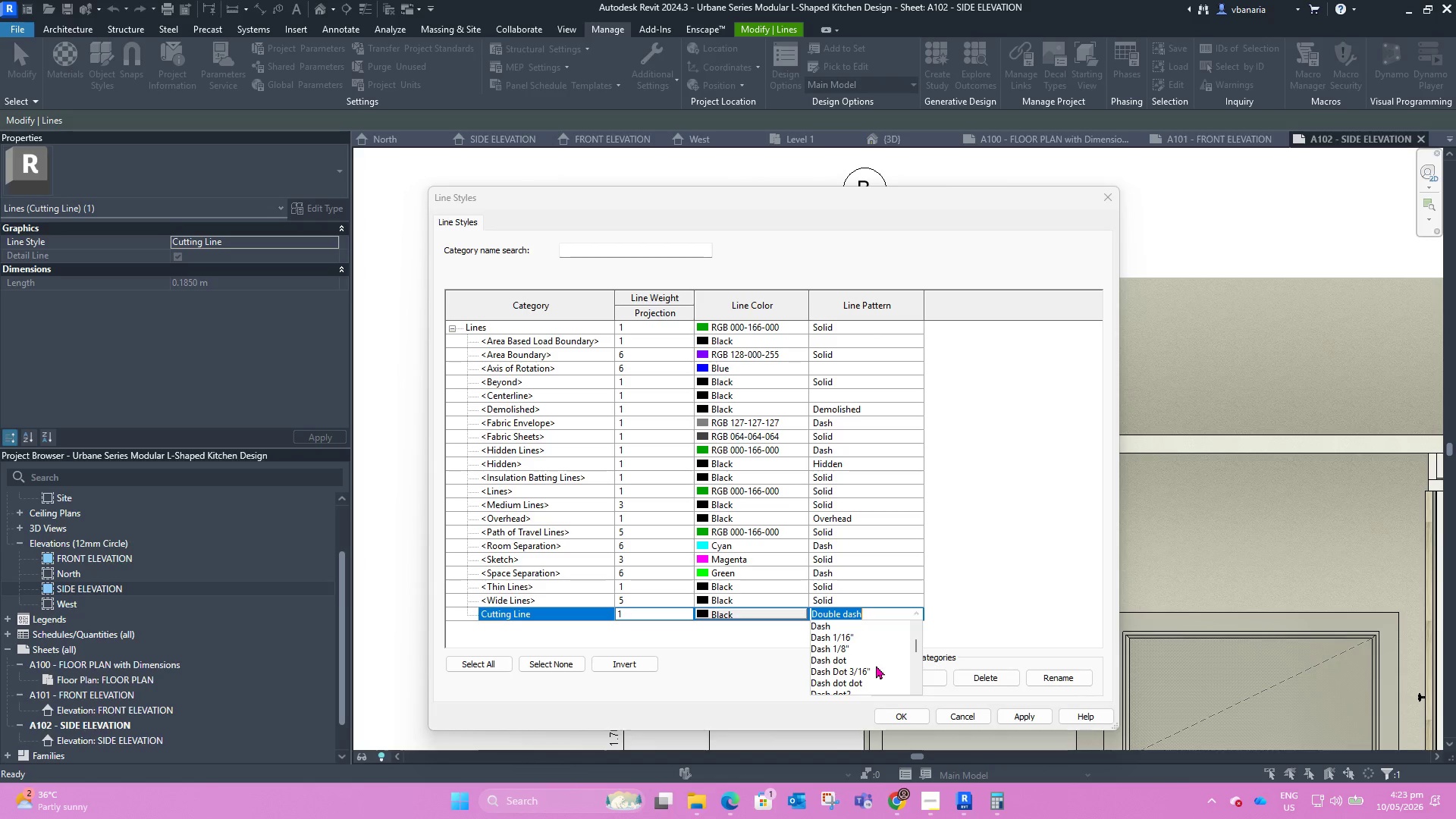 
left_click([1114, 186])
 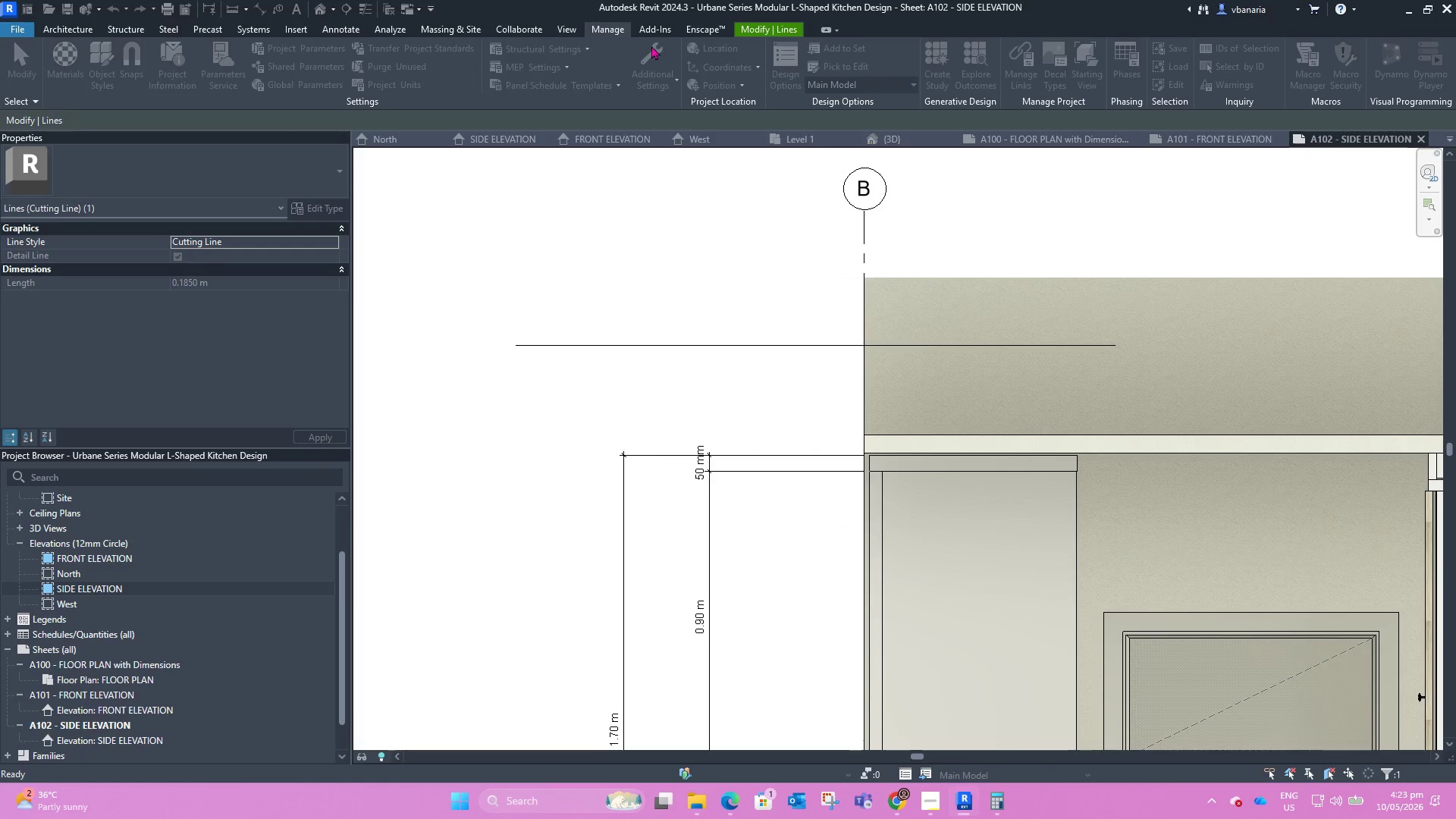 
left_click_drag(start_coordinate=[654, 77], to_coordinate=[658, 77])
 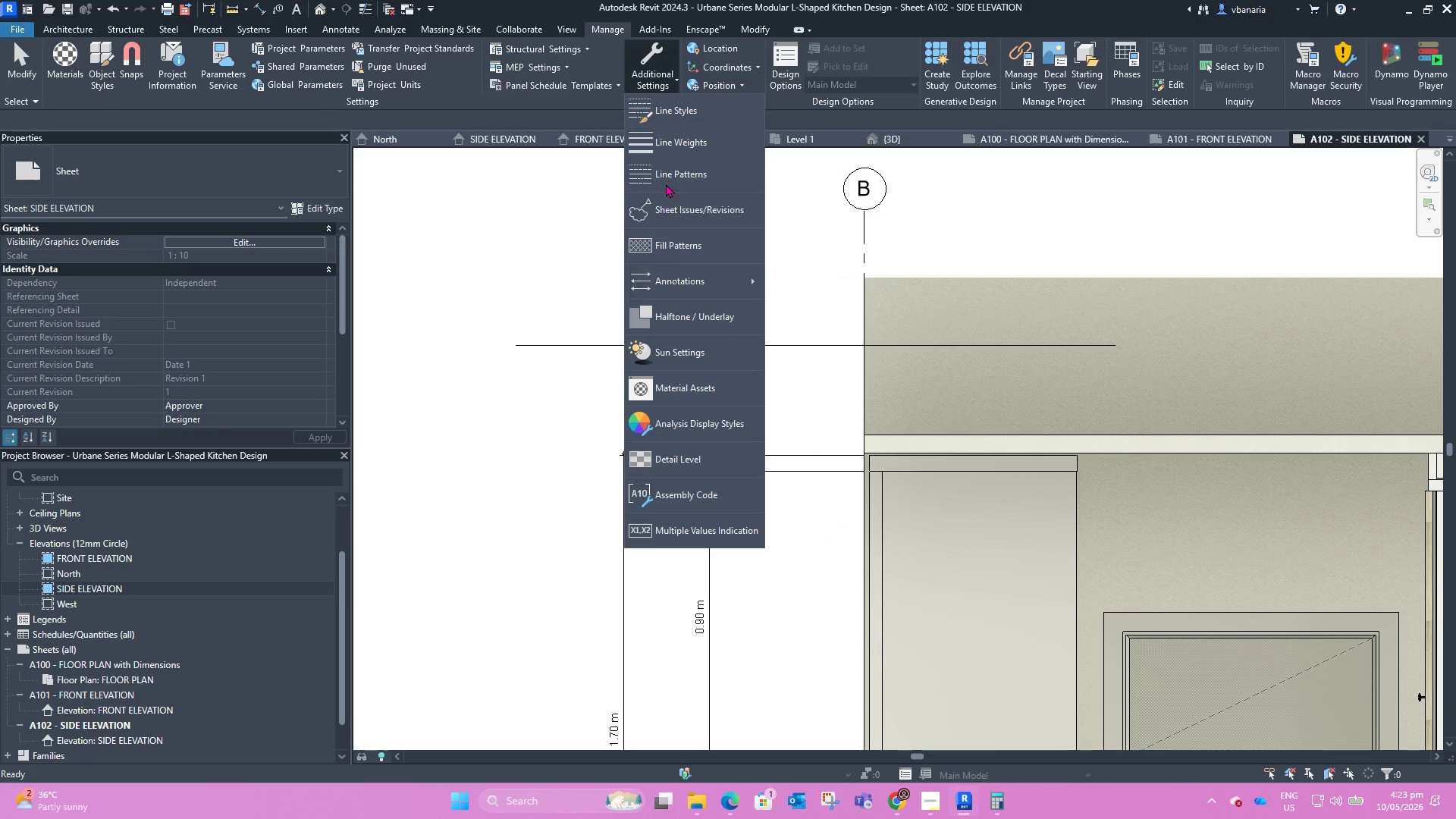 
left_click([667, 173])
 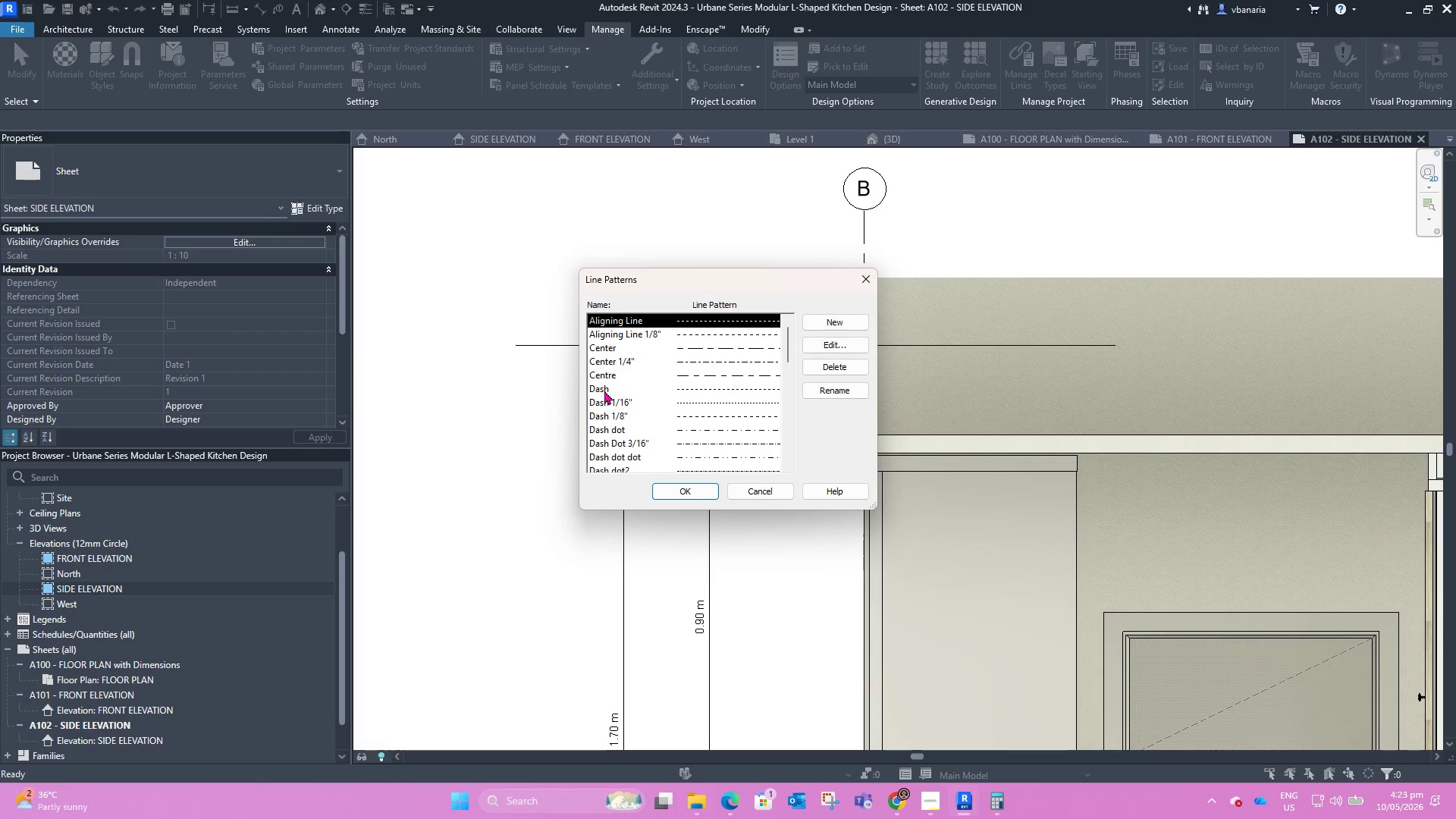 
wait(5.77)
 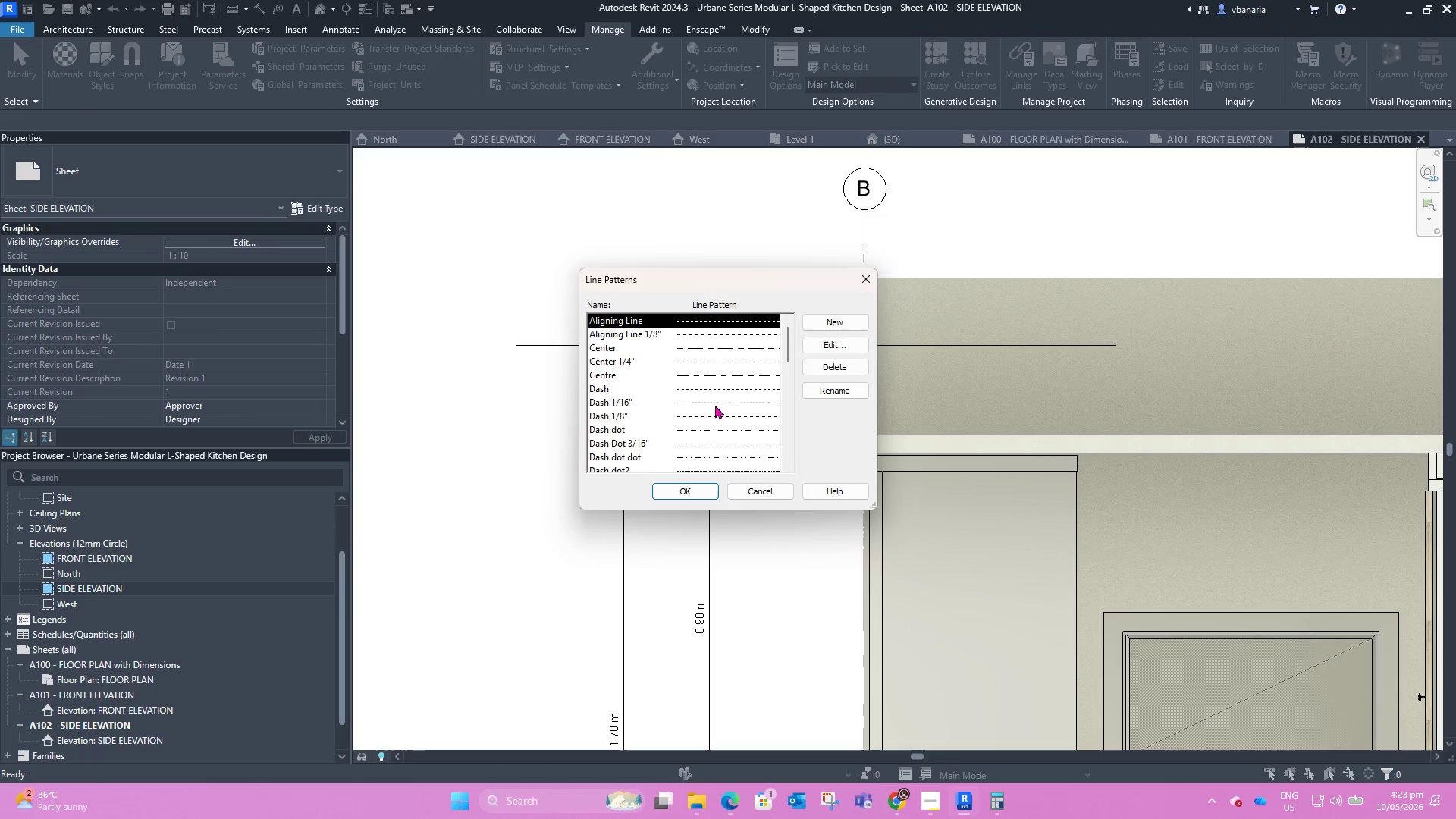 
scroll: coordinate [658, 362], scroll_direction: down, amount: 3.0
 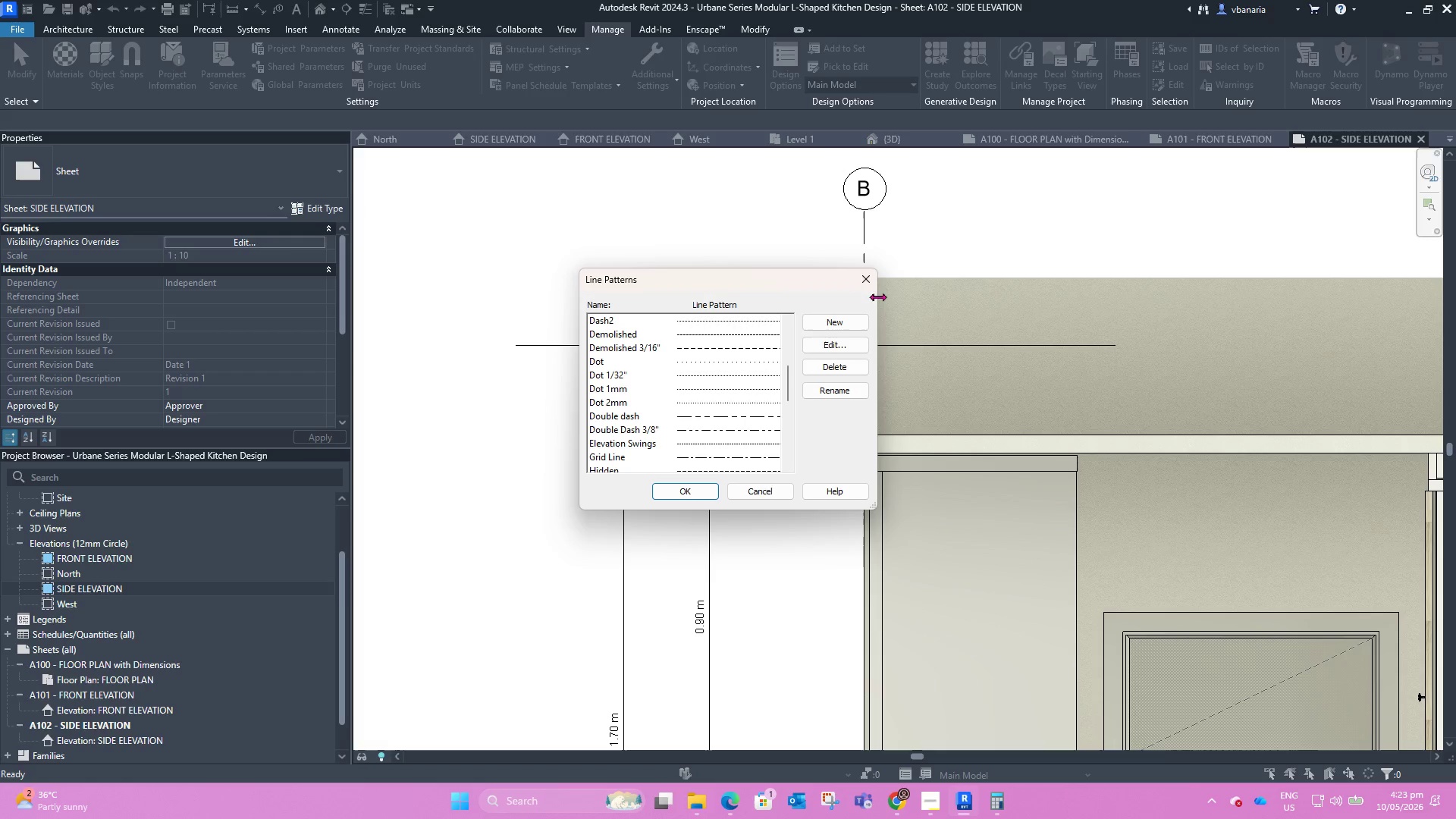 
left_click([866, 279])
 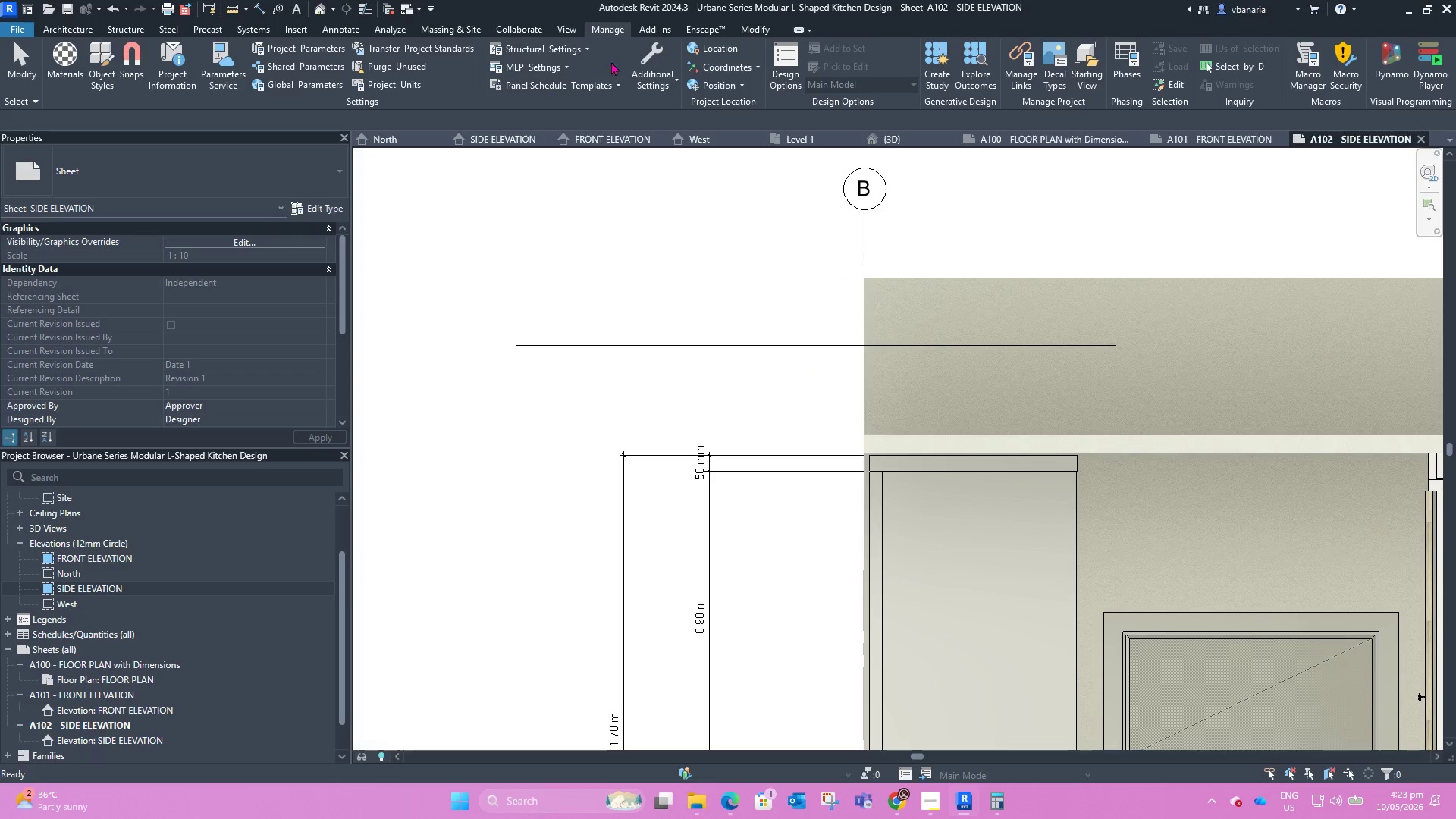 
left_click([652, 72])
 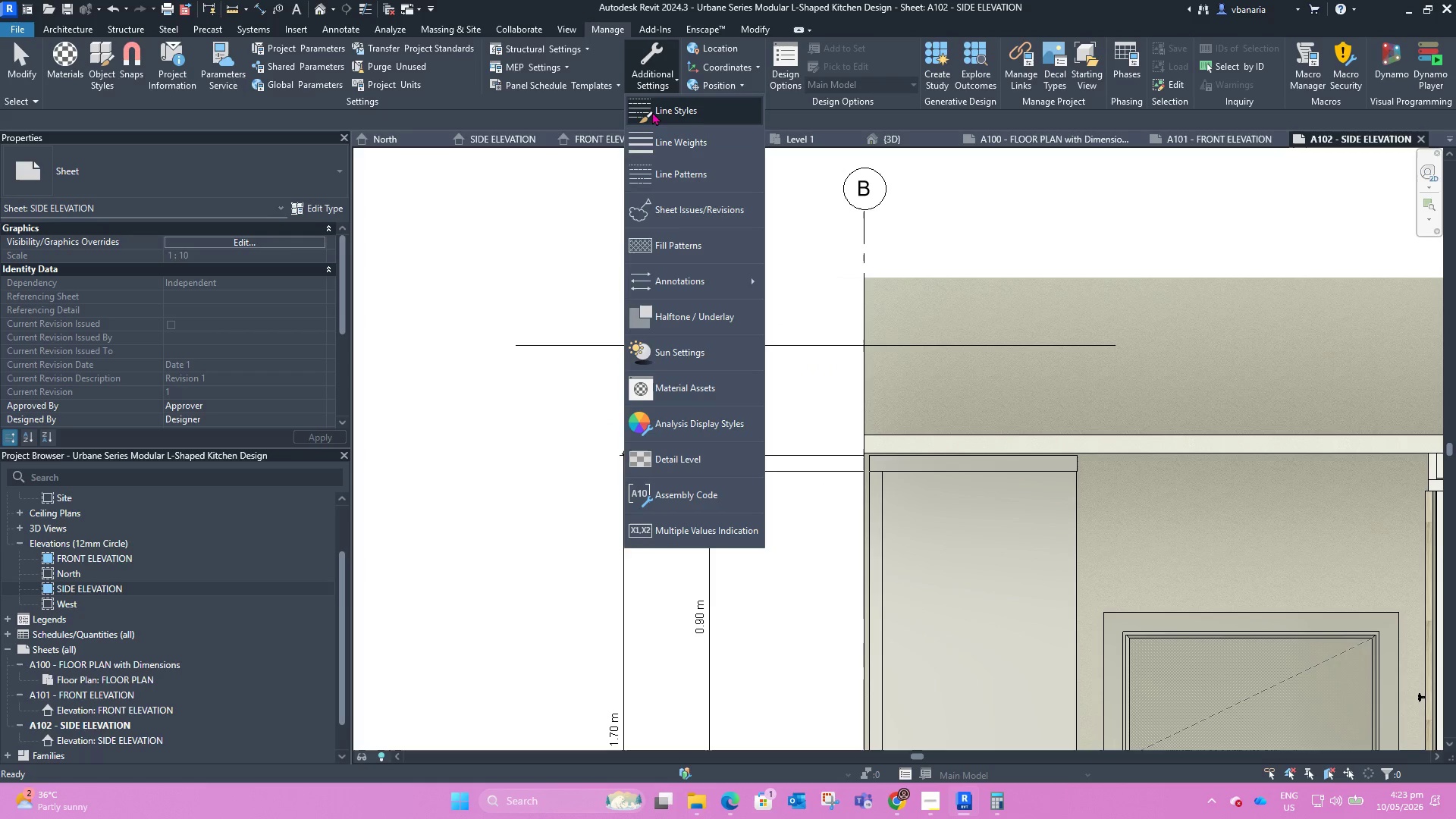 
left_click([654, 118])
 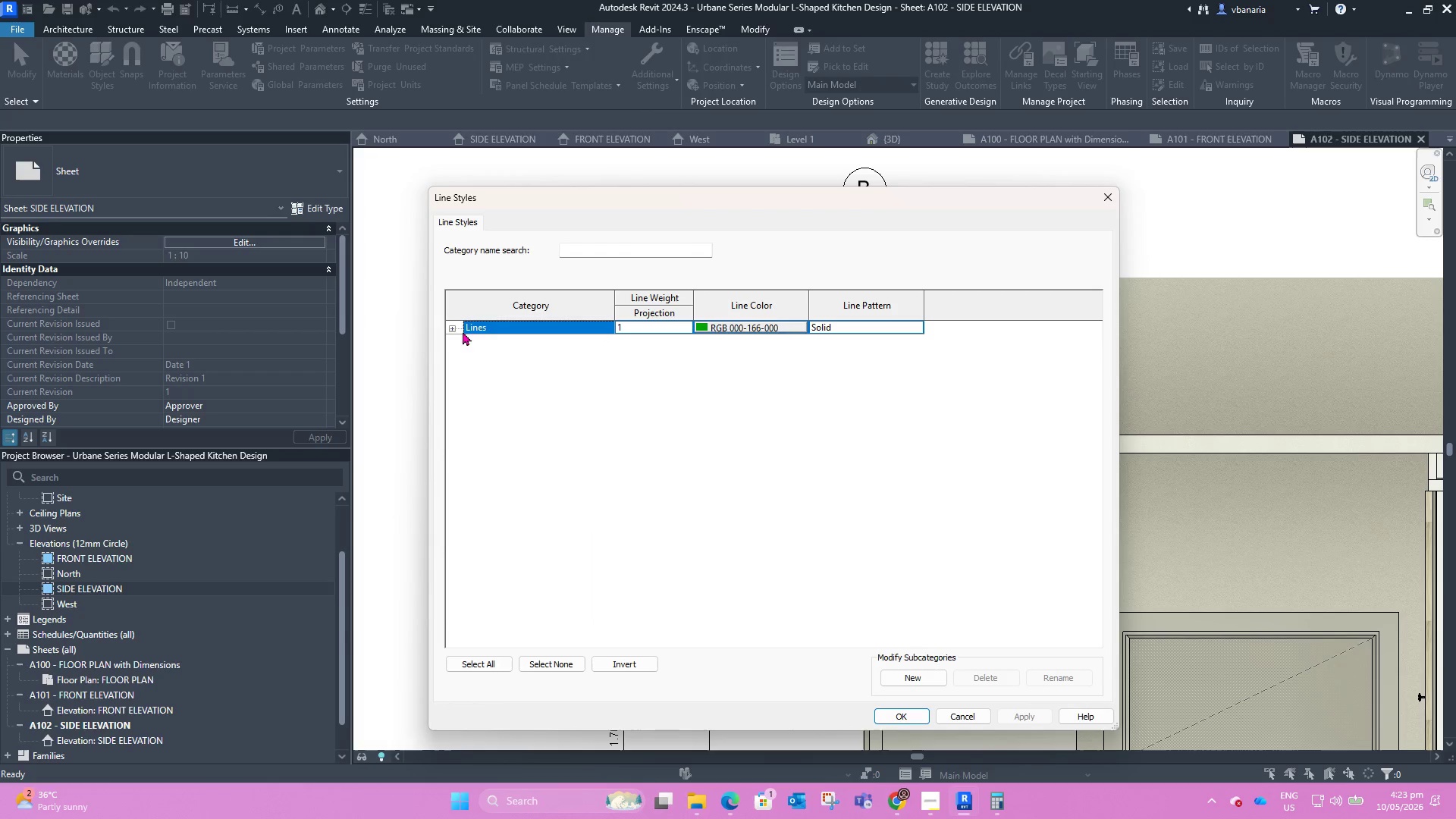 
left_click([454, 328])
 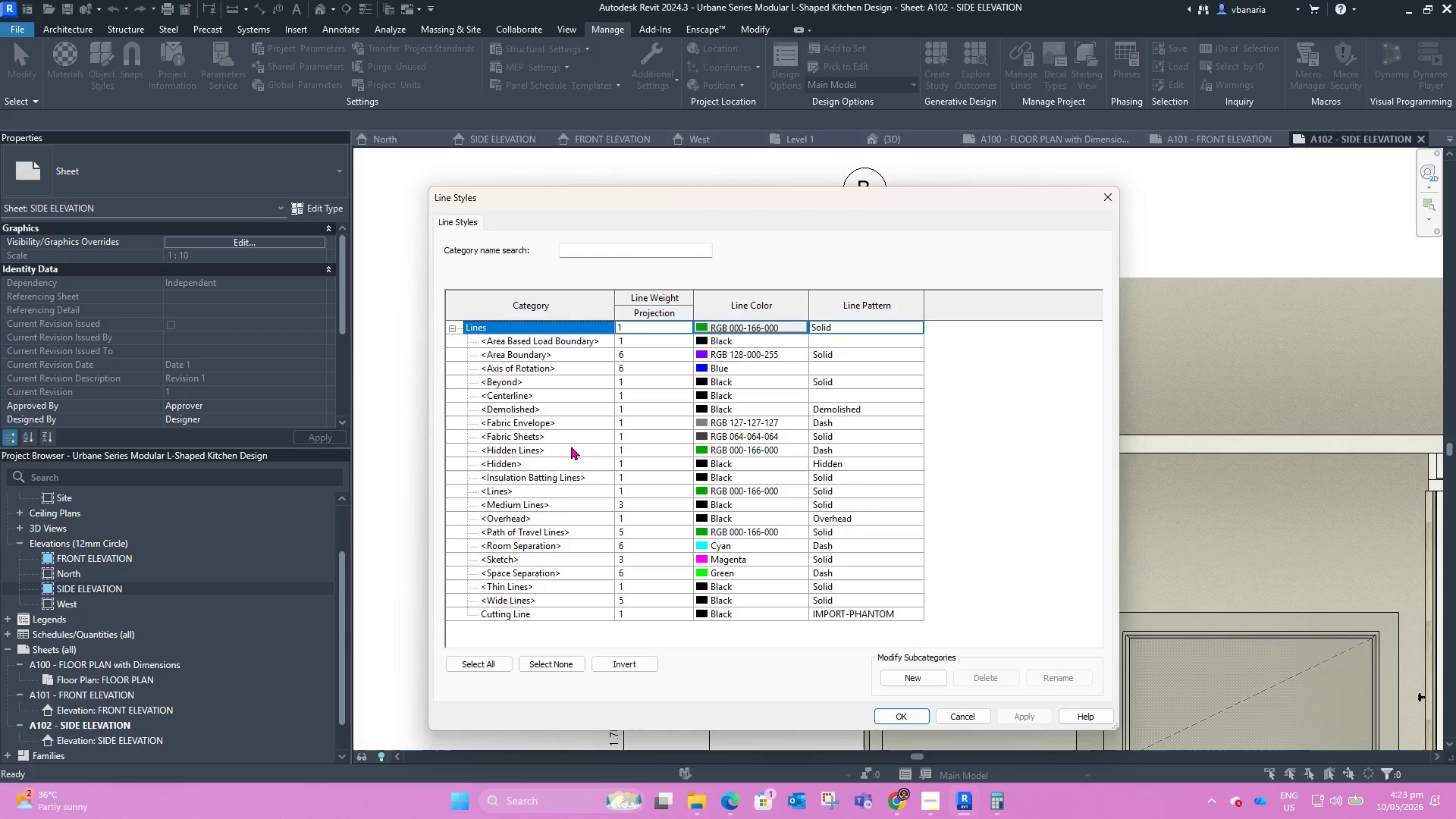 
scroll: coordinate [563, 509], scroll_direction: down, amount: 8.0
 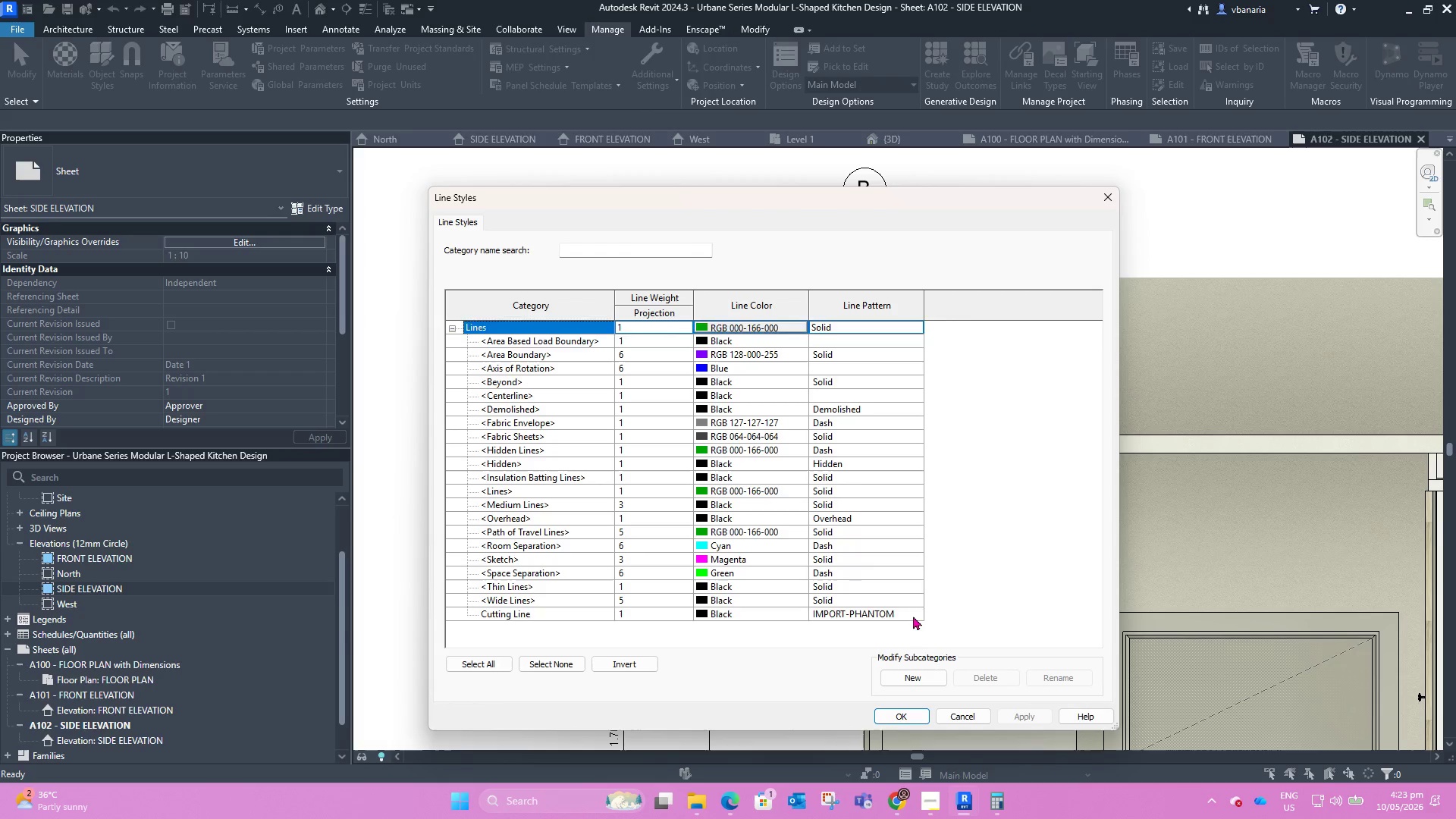 
double_click([913, 615])
 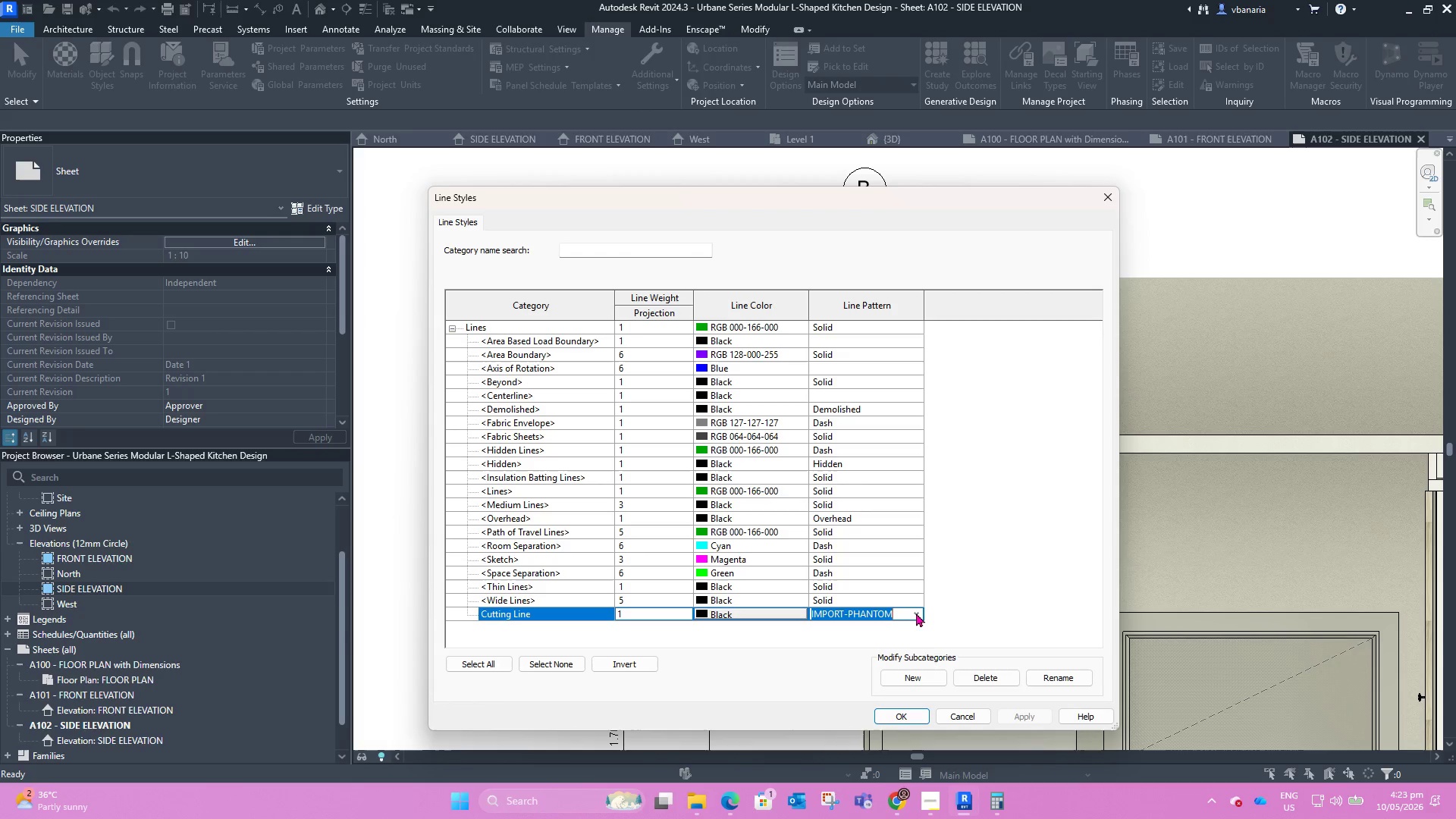 
left_click([916, 613])
 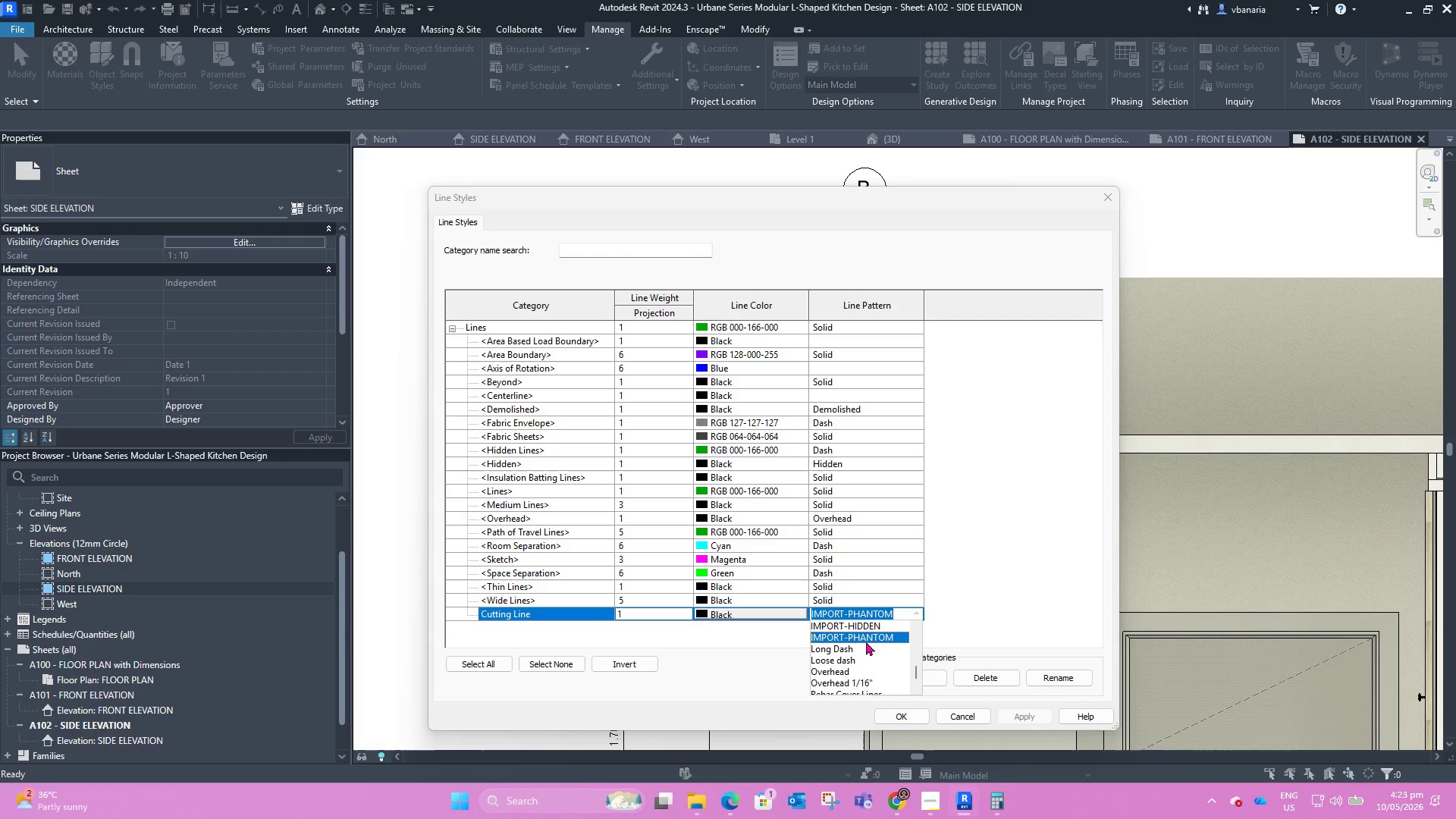 
scroll: coordinate [864, 651], scroll_direction: up, amount: 1.0
 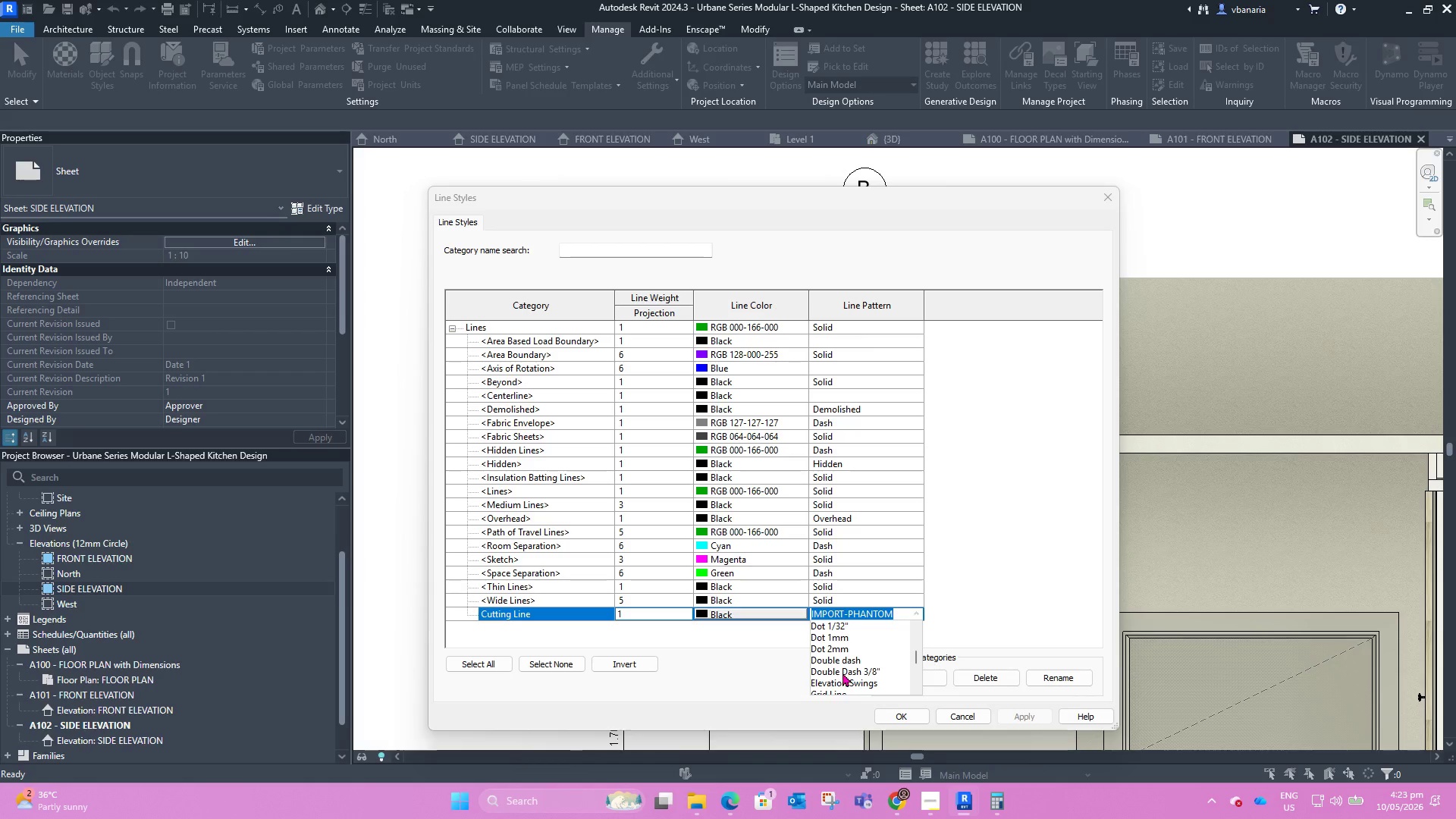 
left_click([839, 661])
 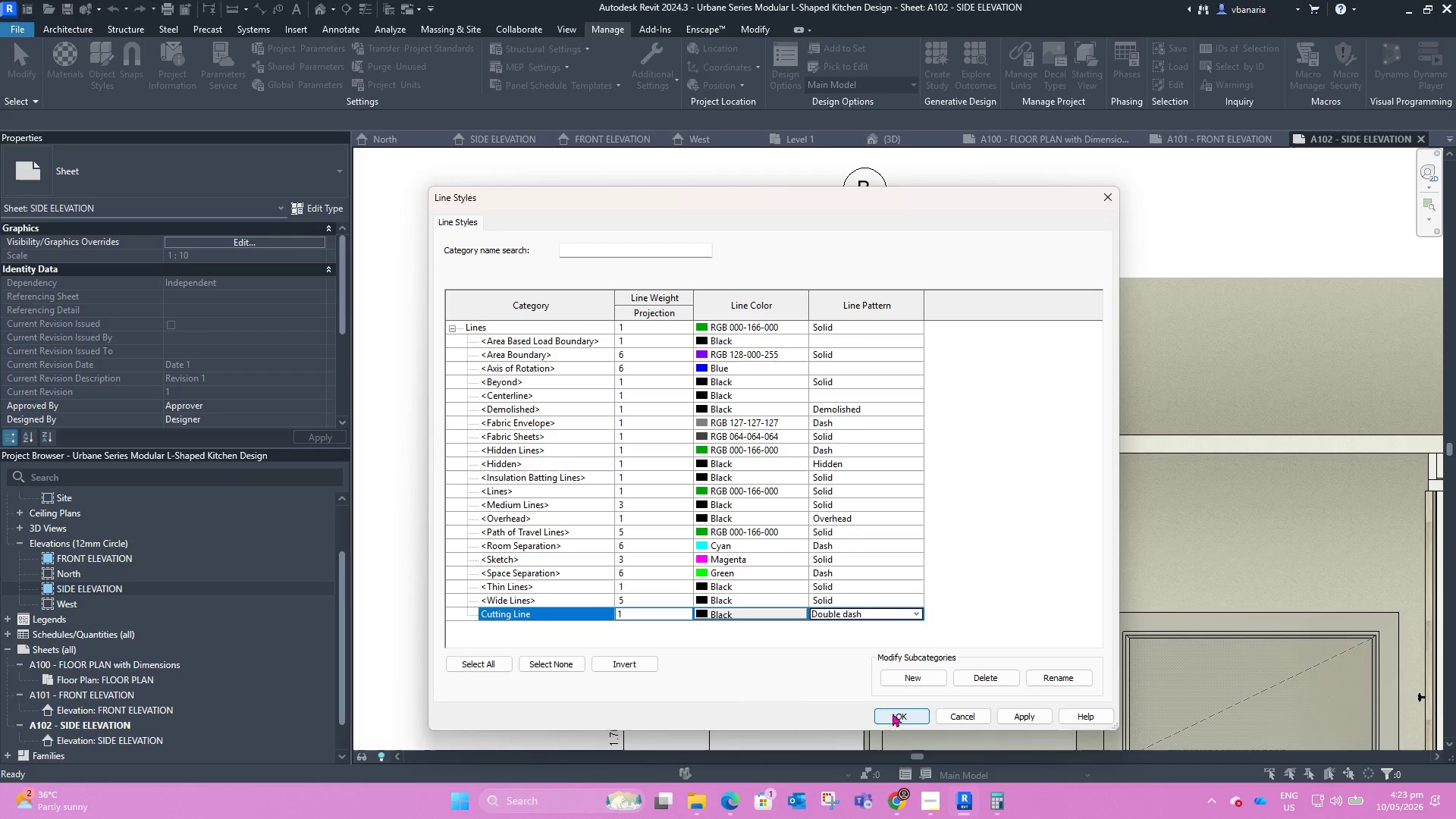 
left_click([893, 714])
 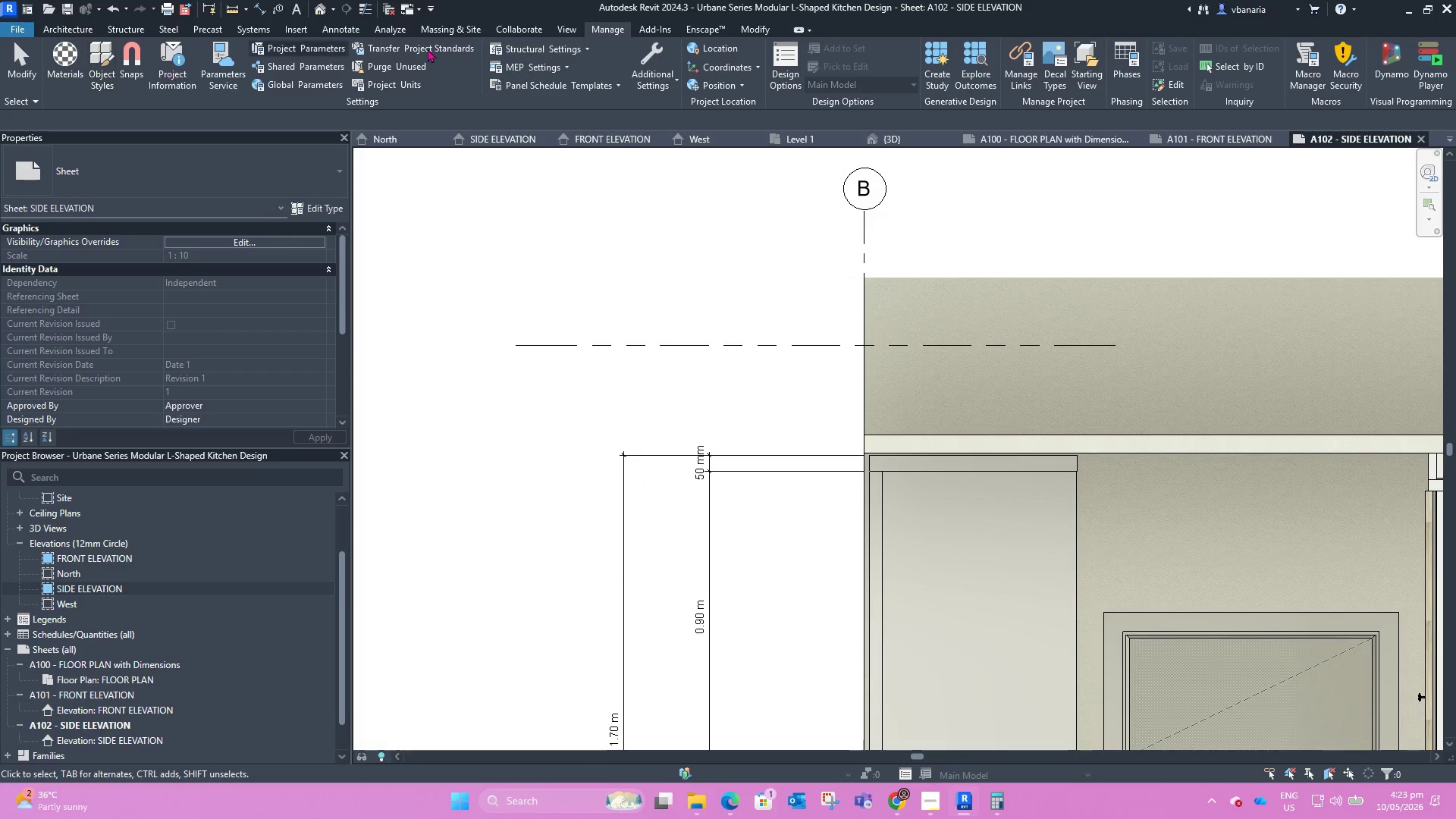 
scroll: coordinate [572, 318], scroll_direction: down, amount: 6.0
 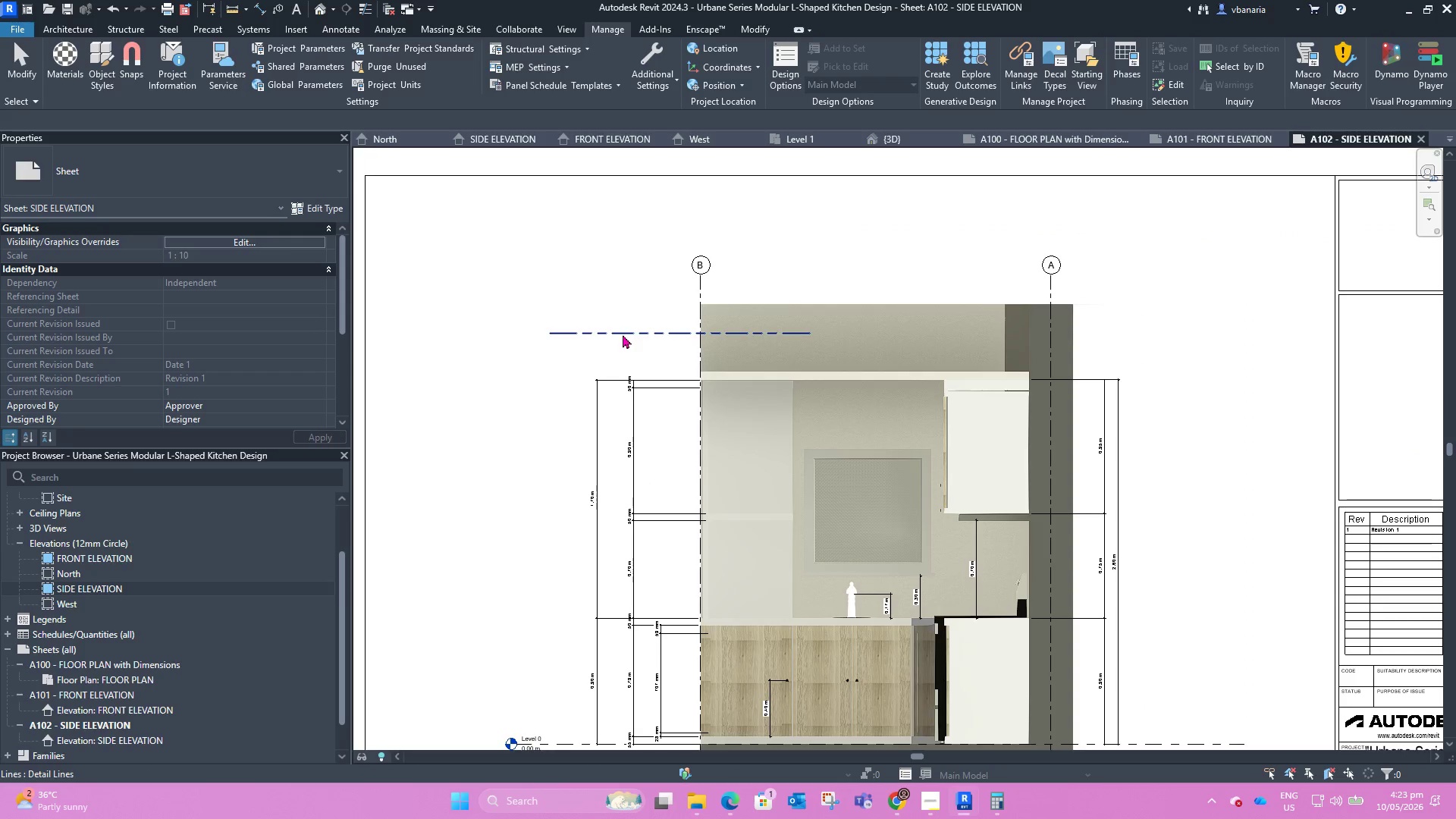 
left_click([623, 334])
 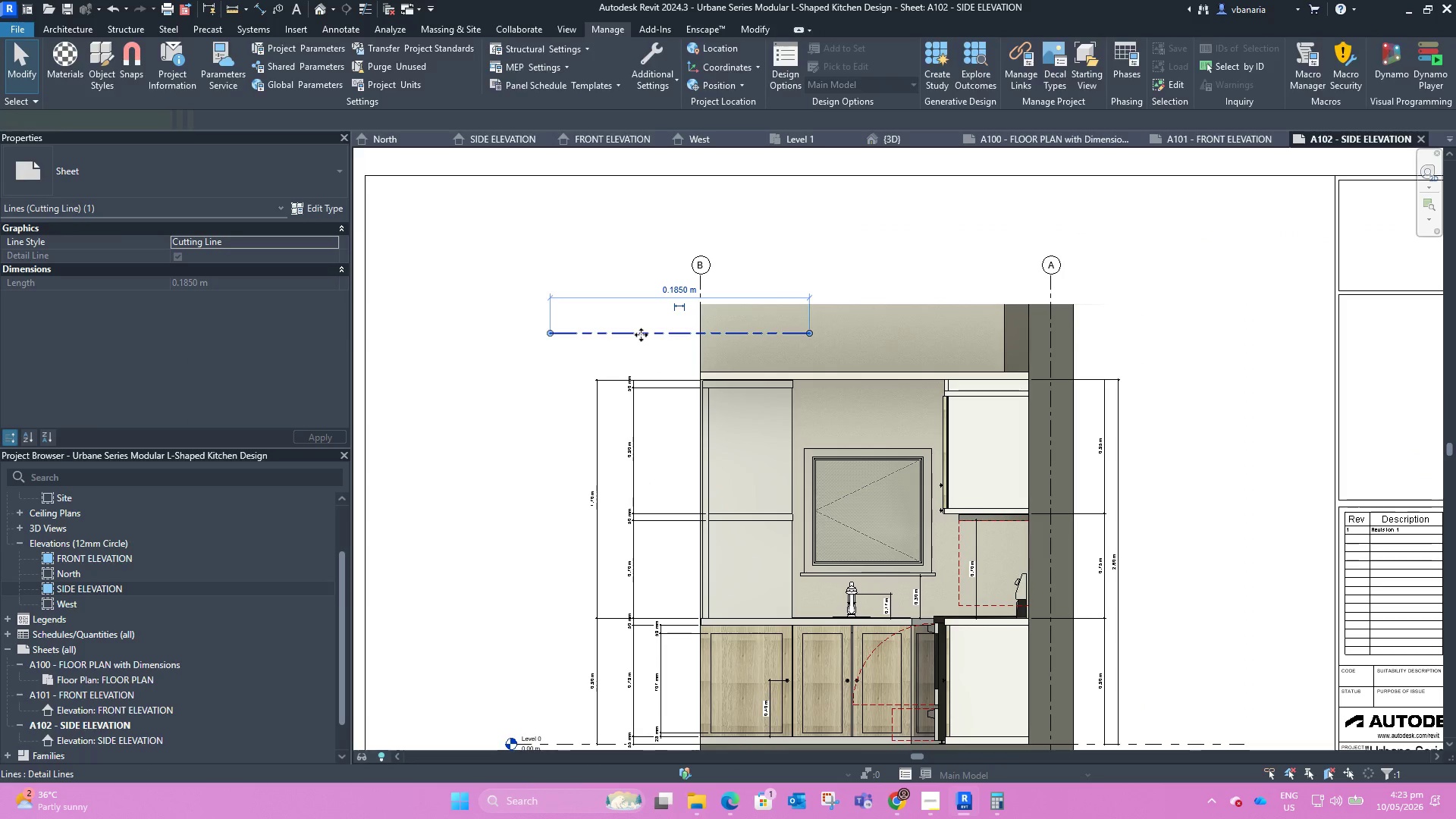 
left_click_drag(start_coordinate=[641, 334], to_coordinate=[672, 305])
 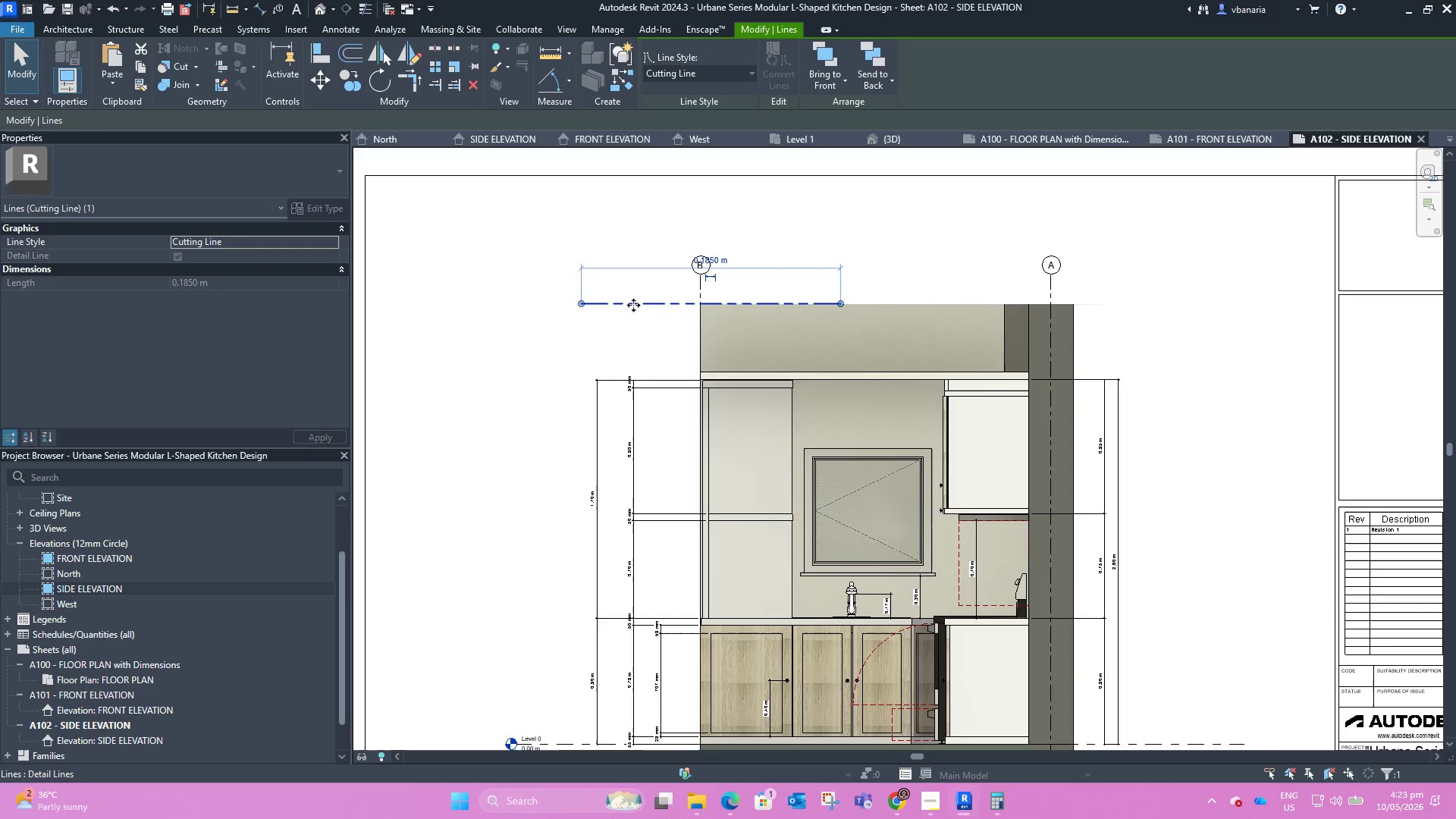 
scroll: coordinate [633, 305], scroll_direction: down, amount: 2.0
 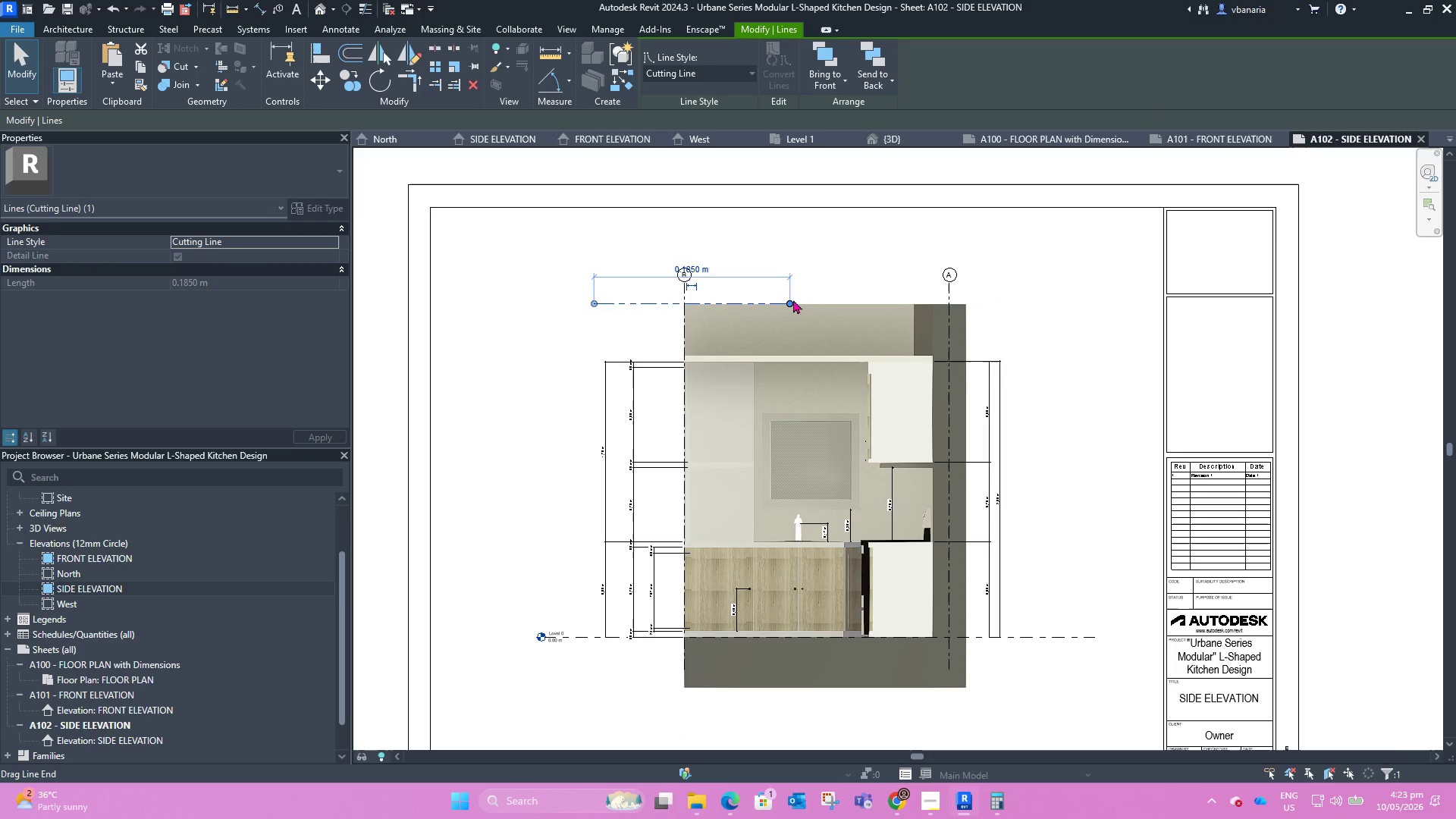 
left_click_drag(start_coordinate=[790, 302], to_coordinate=[1006, 303])
 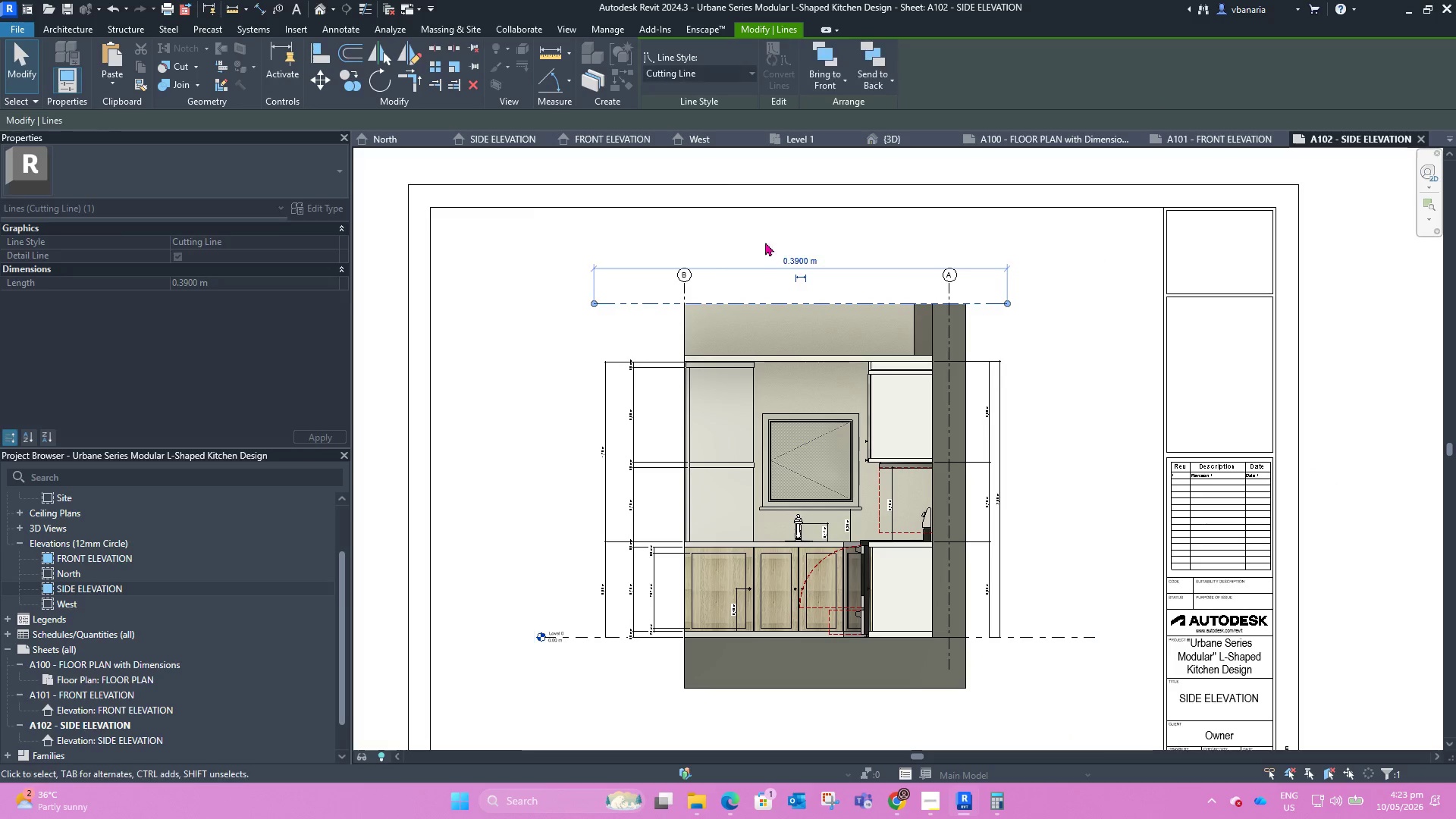 
left_click([718, 212])
 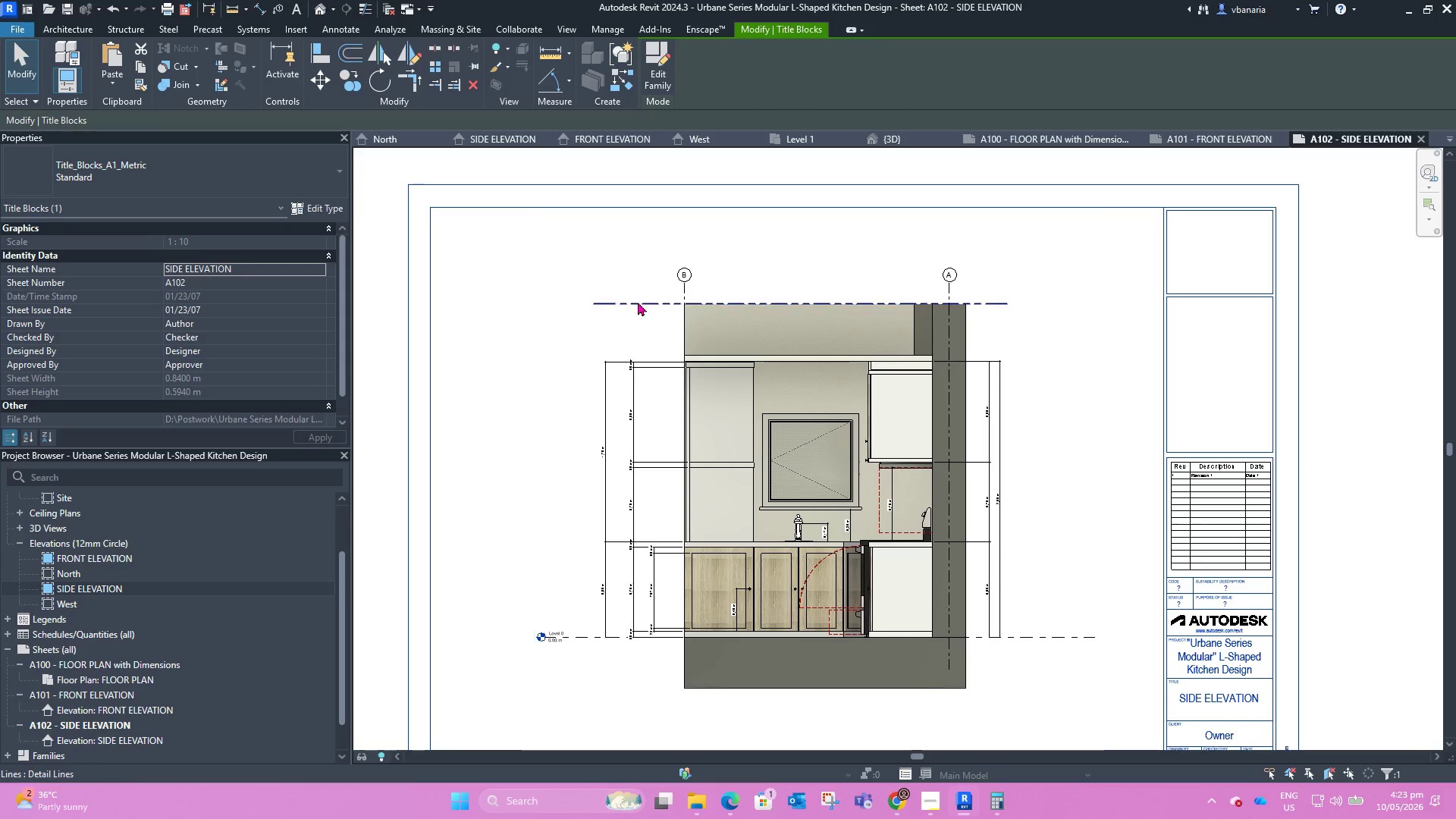 
left_click([638, 302])
 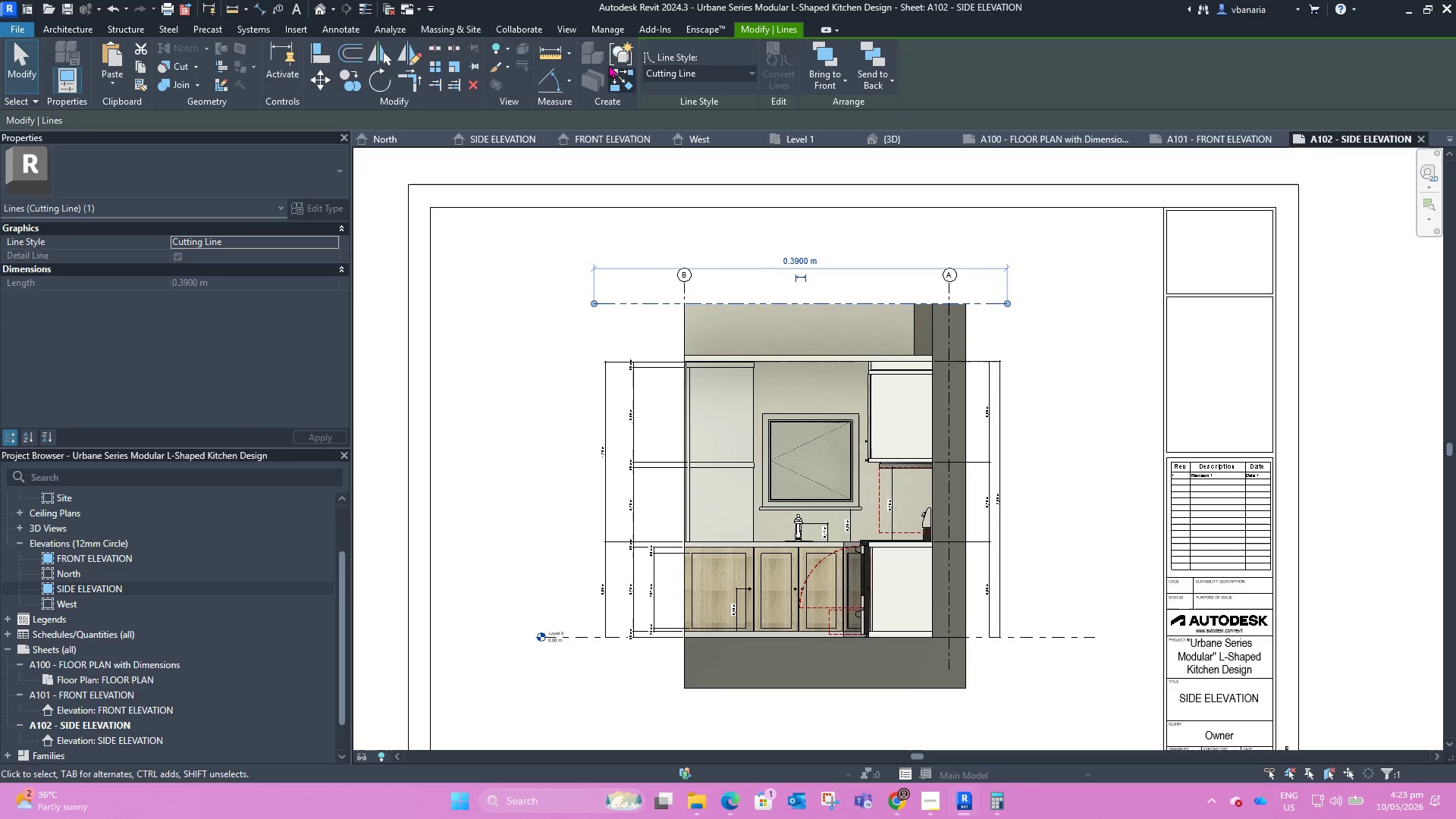 
left_click([619, 48])
 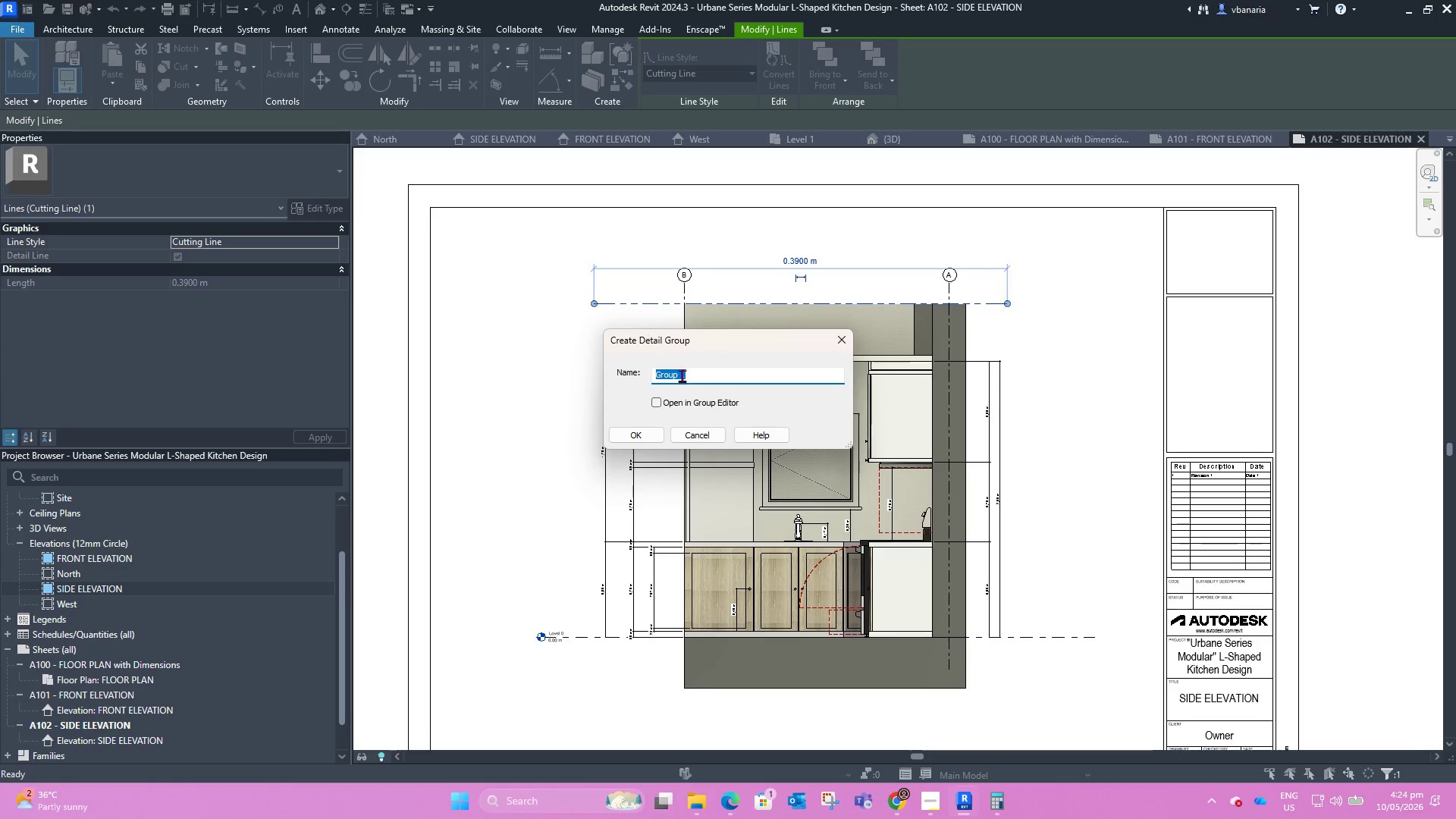 
left_click([632, 435])
 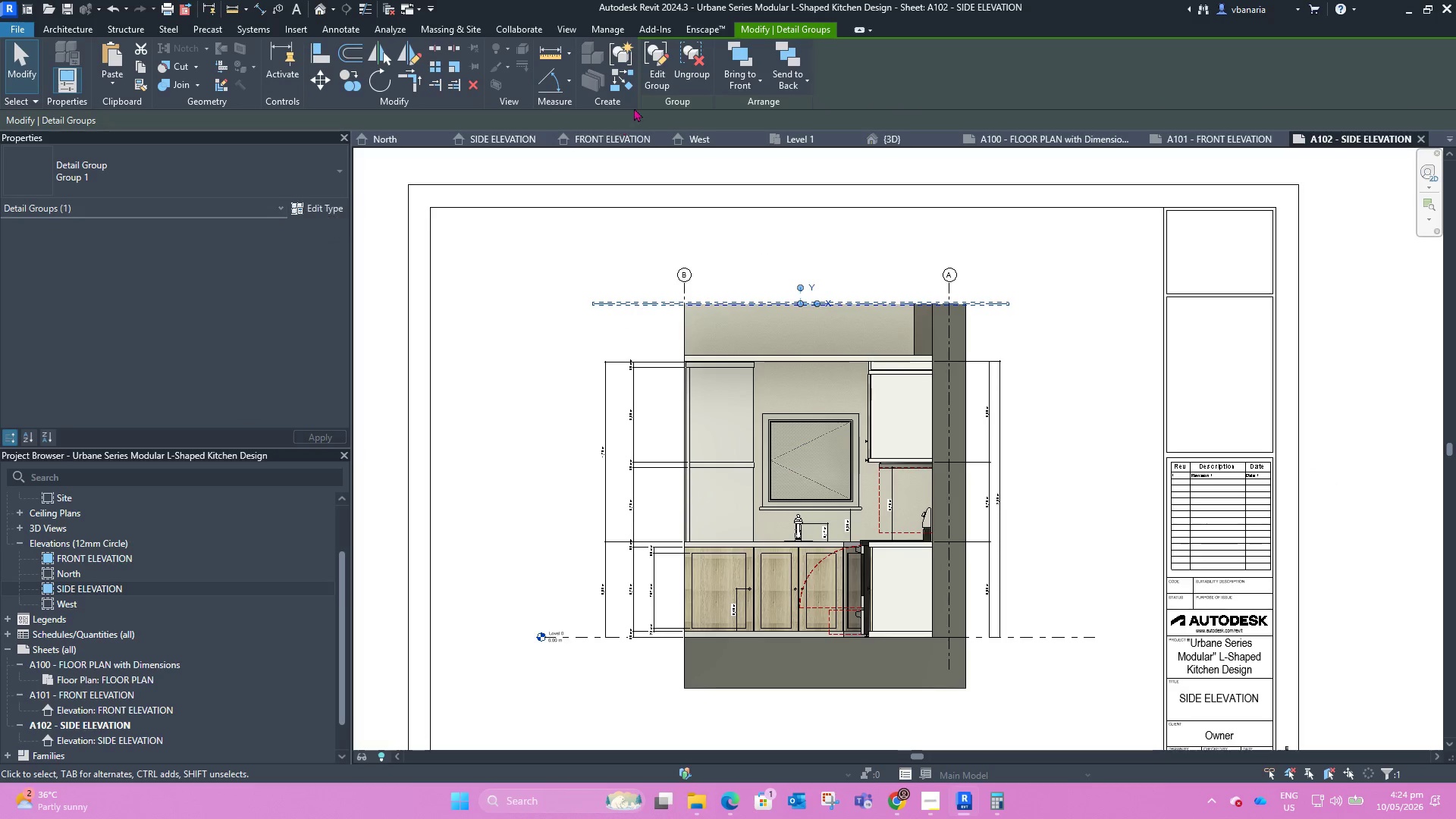 
left_click([654, 74])
 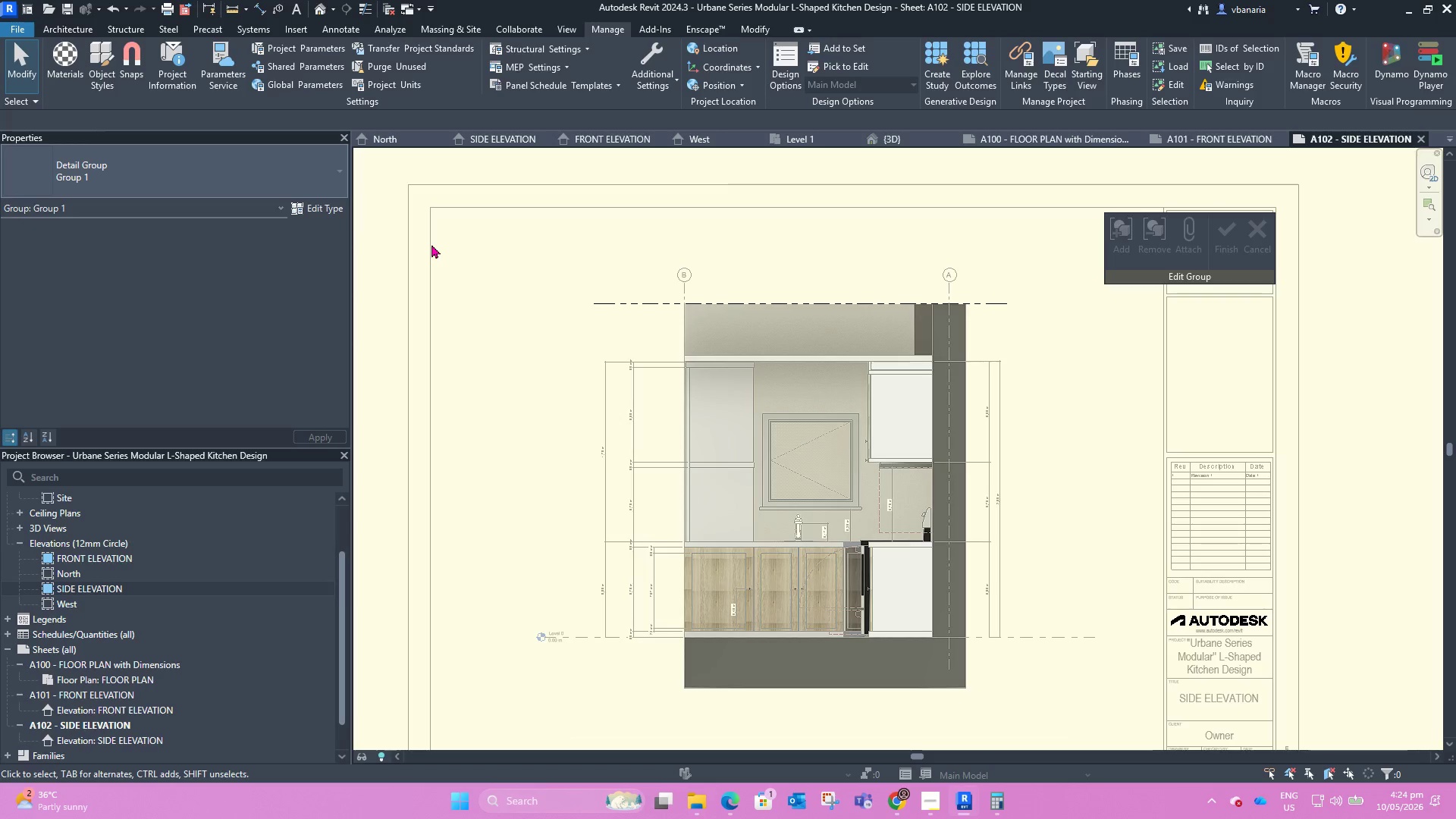 
type(dl)
 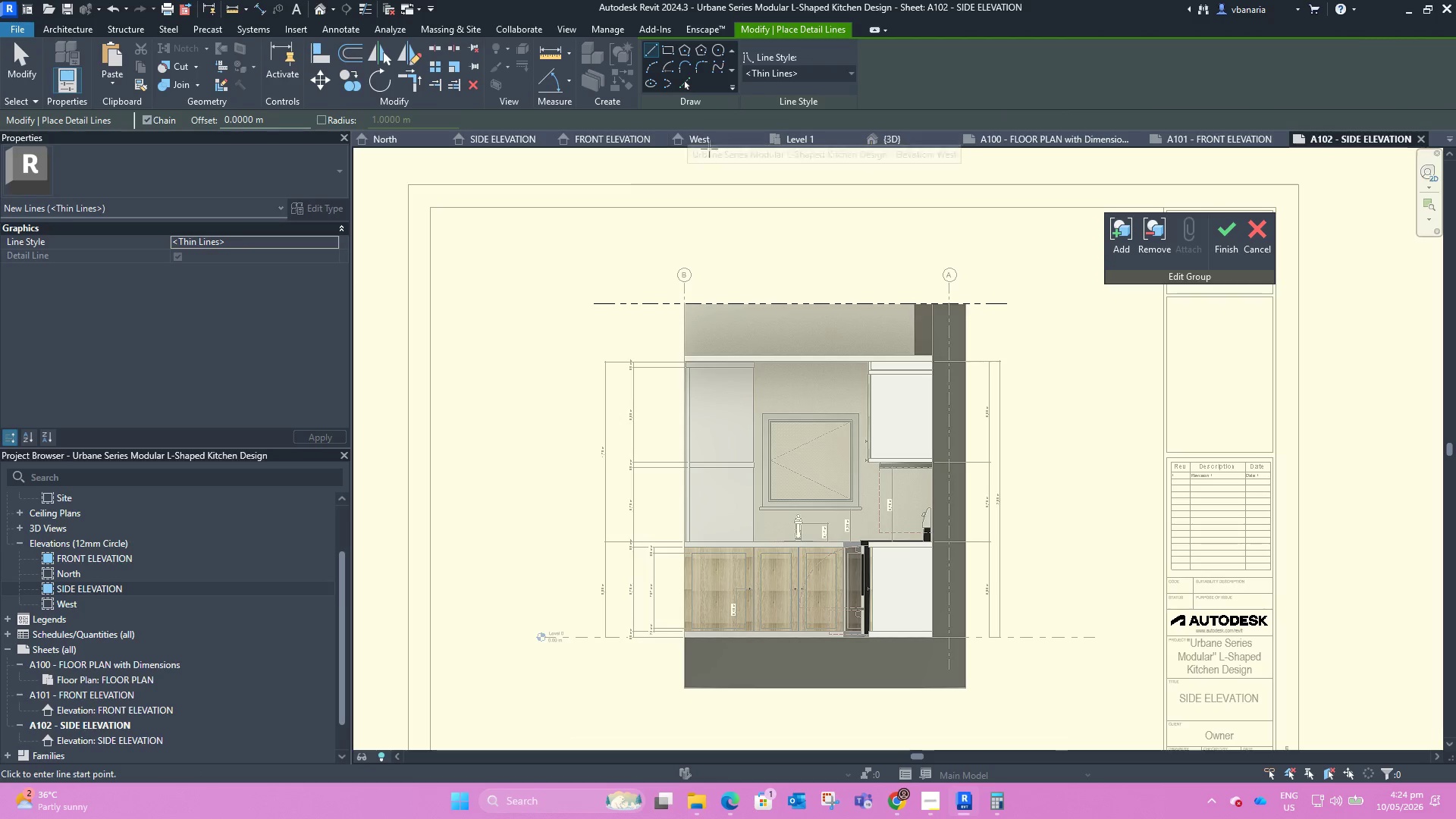 
left_click([758, 71])
 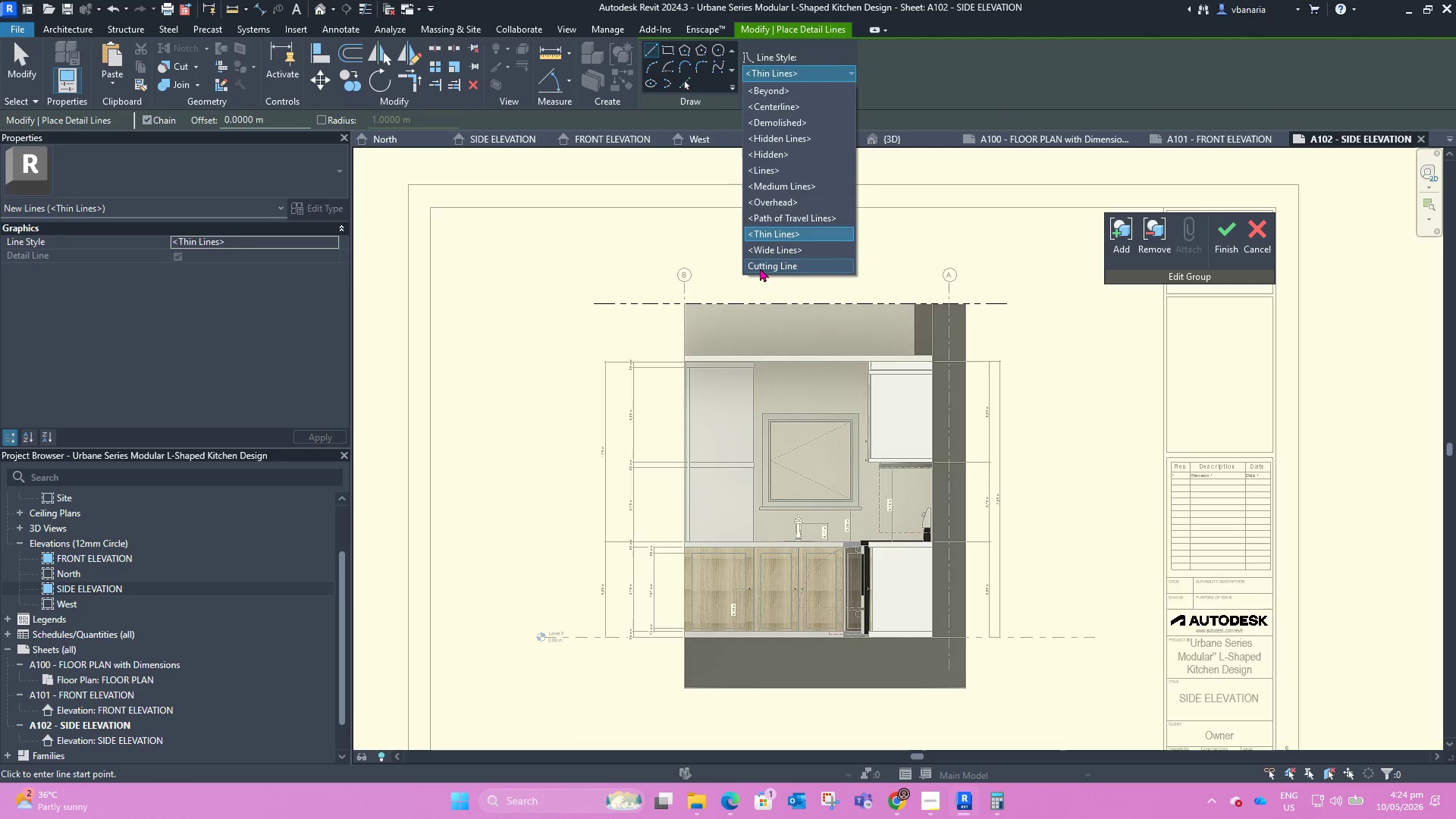 
left_click([759, 265])
 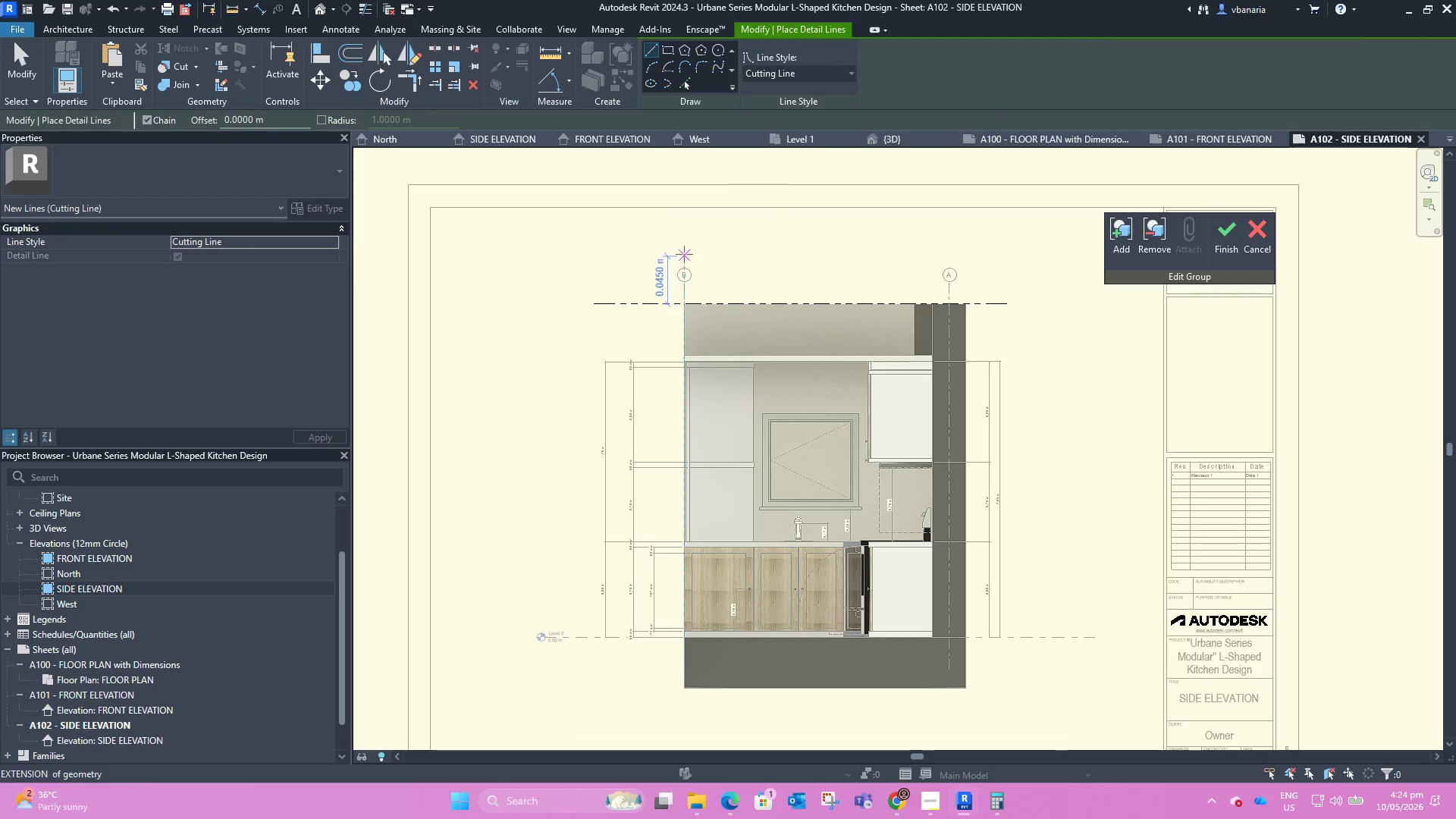 
left_click_drag(start_coordinate=[686, 237], to_coordinate=[686, 245])
 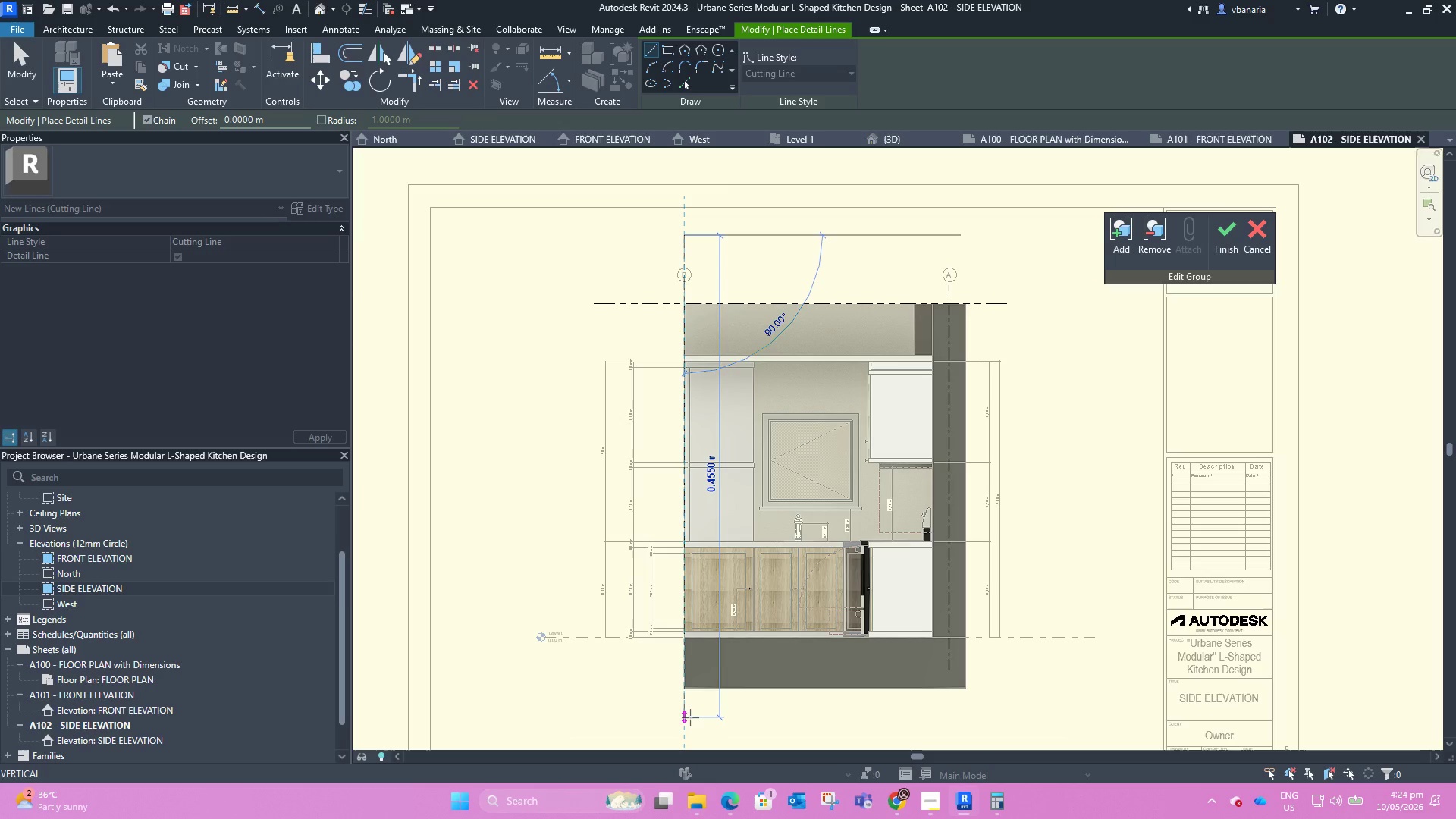 
wait(6.11)
 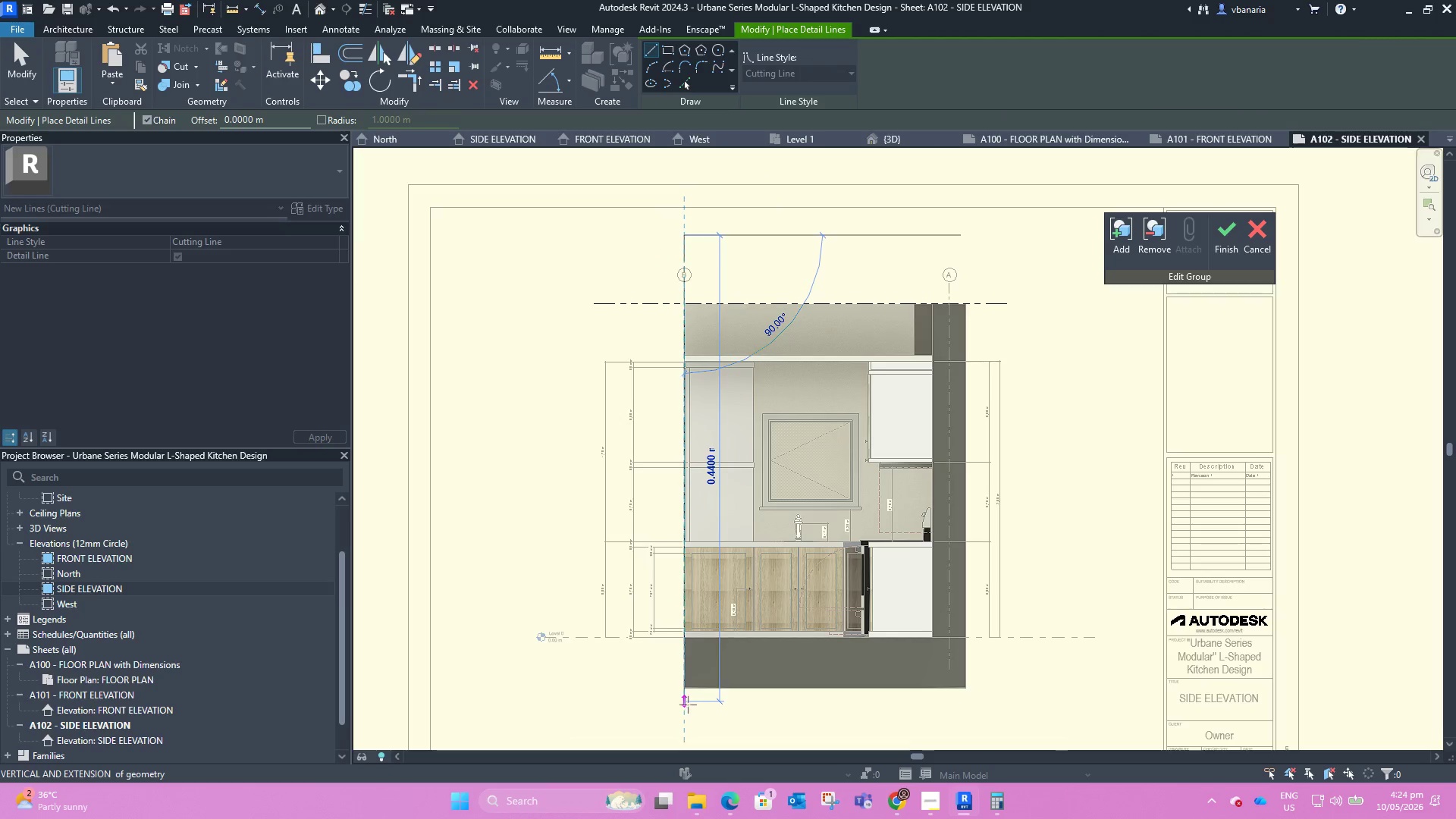 
key(Escape)
 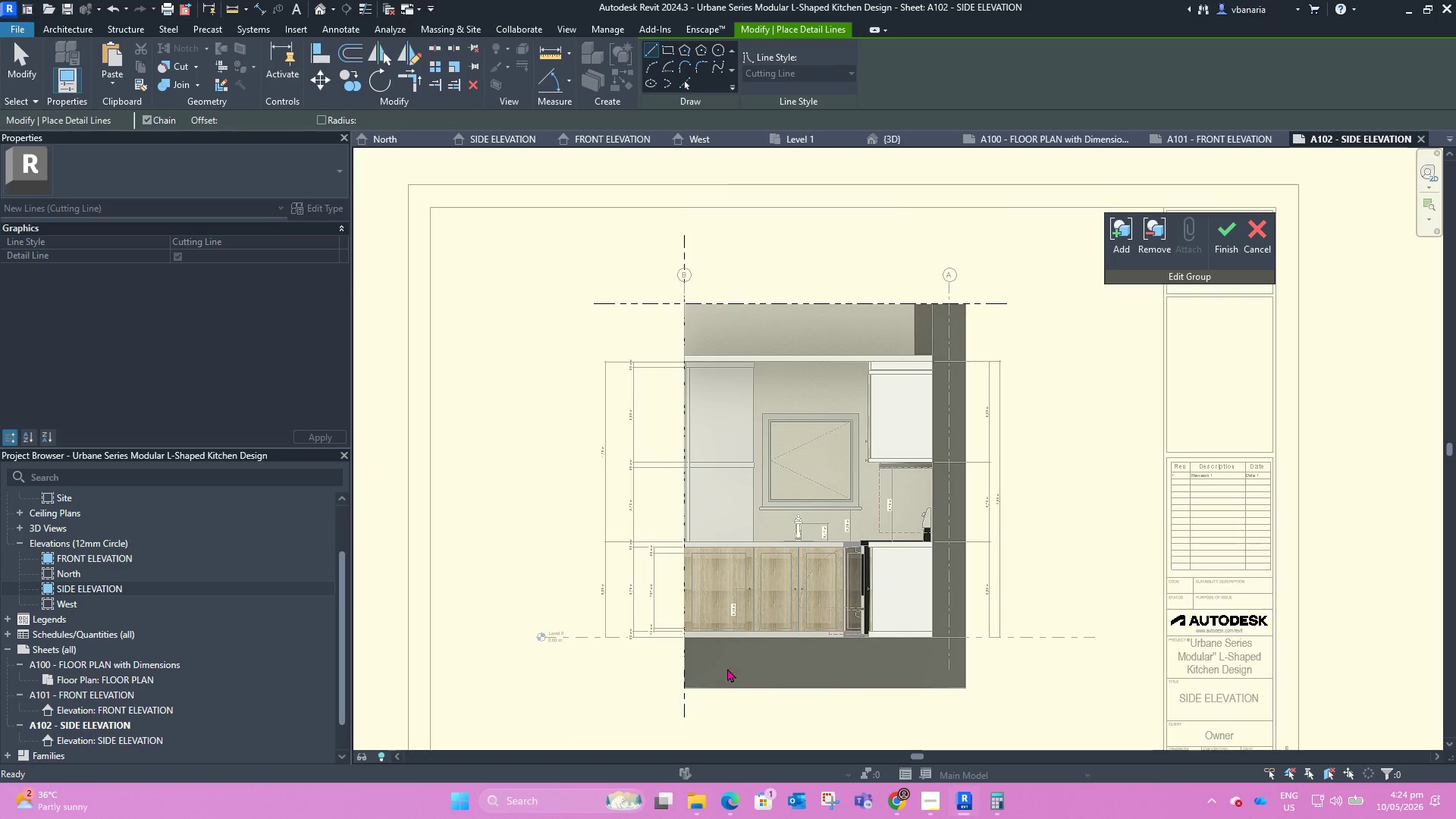 
key(Escape)
 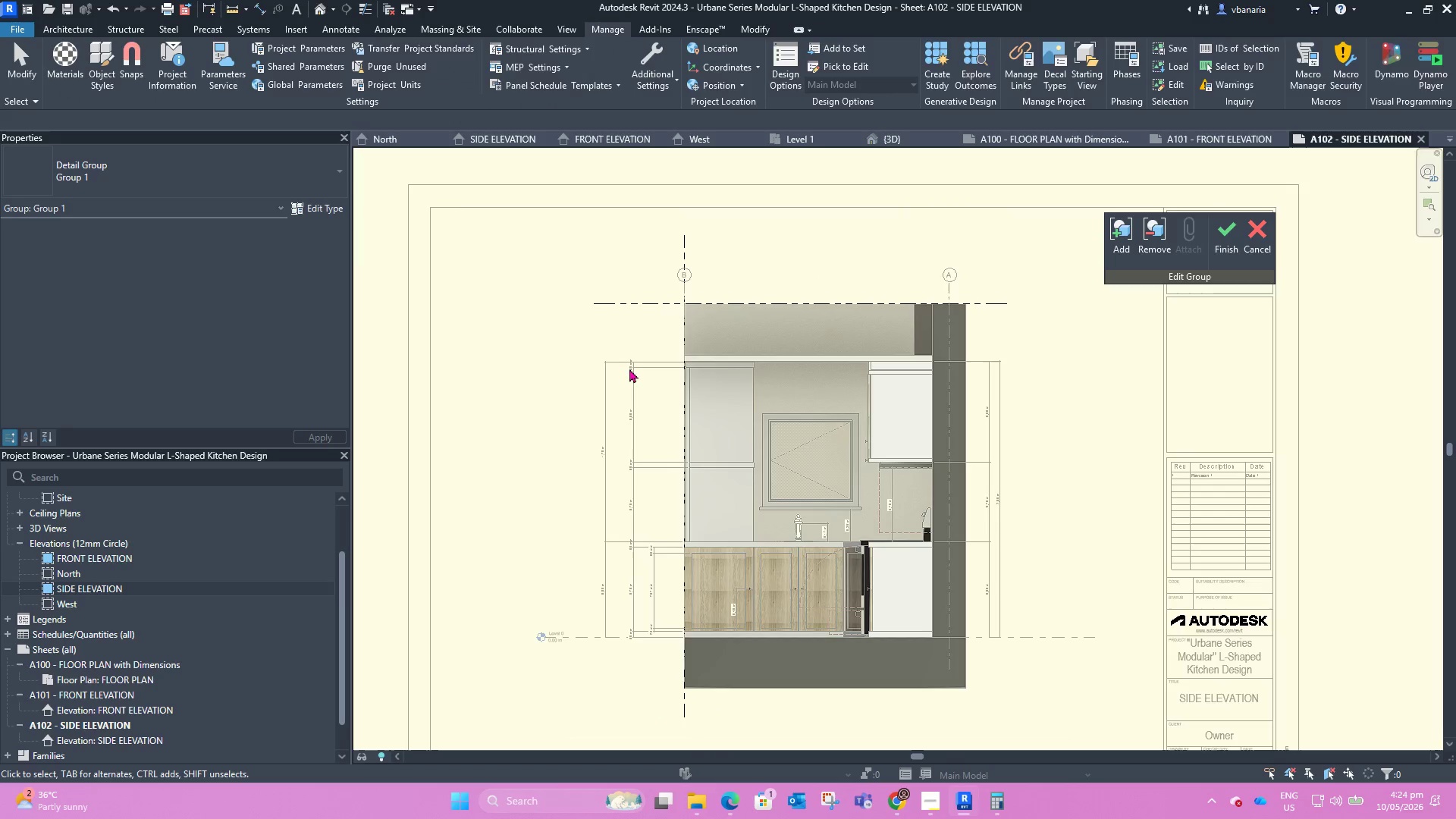 
scroll: coordinate [615, 316], scroll_direction: down, amount: 3.0
 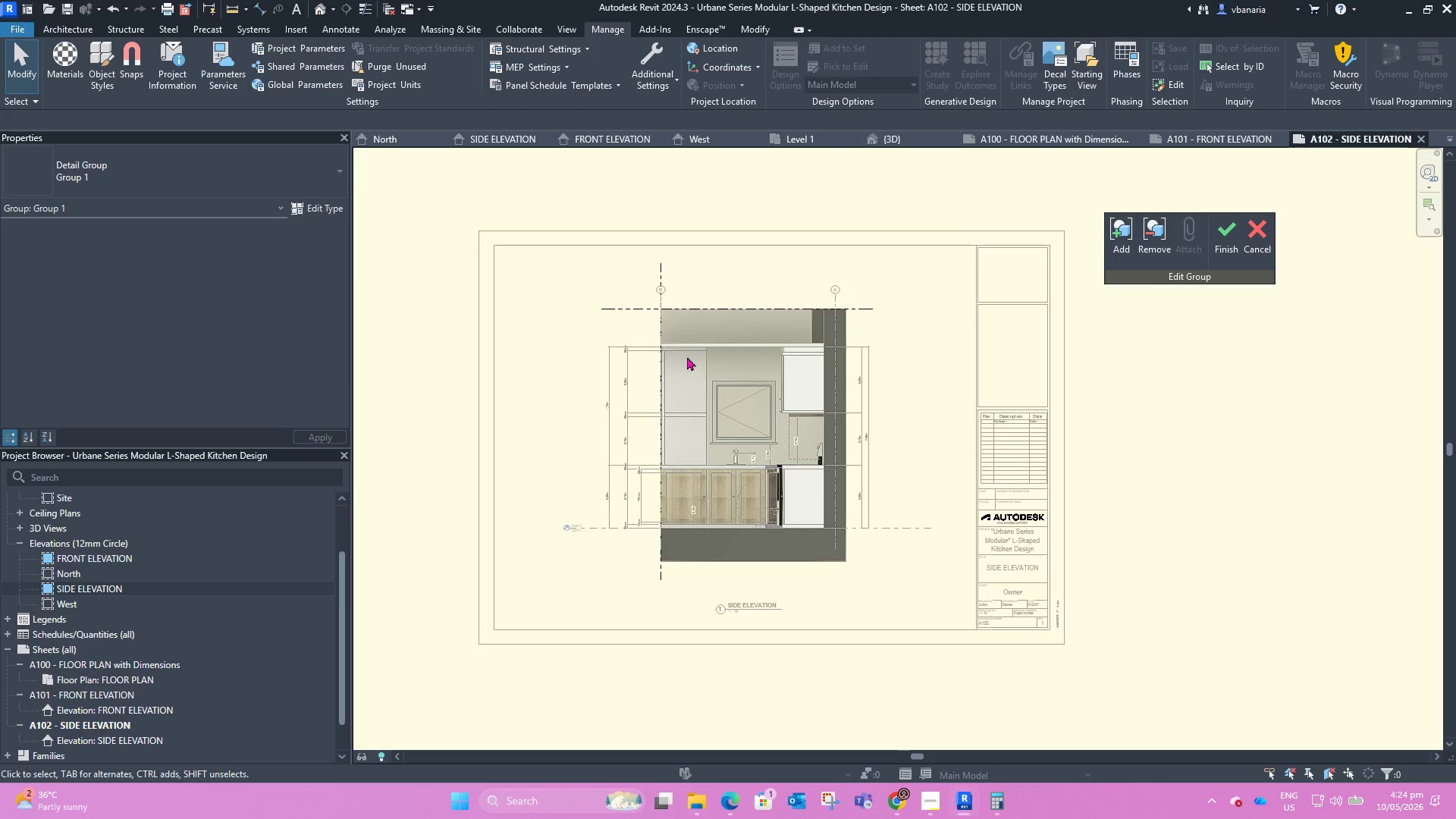 
scroll: coordinate [667, 325], scroll_direction: up, amount: 4.0
 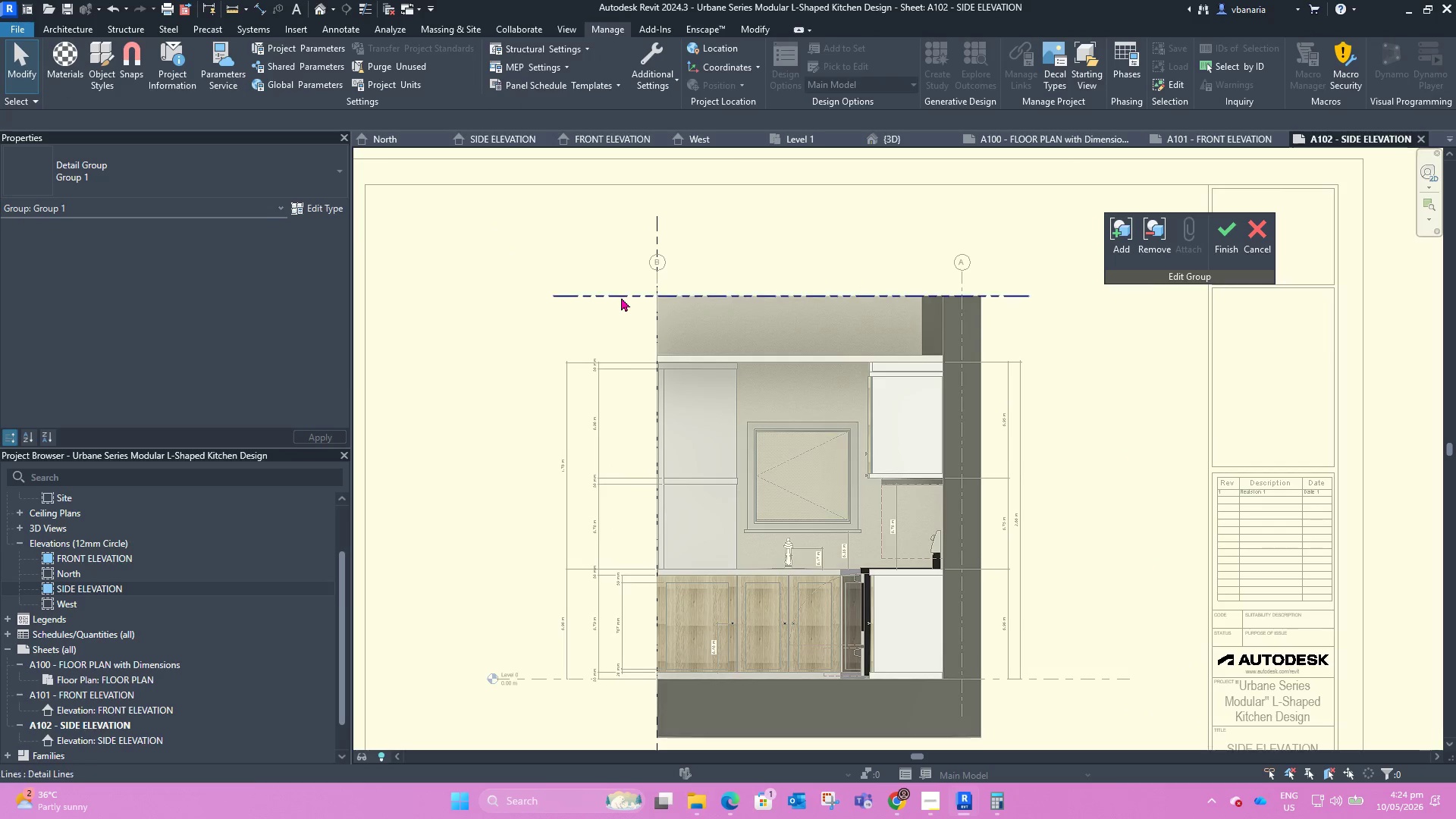 
left_click([621, 297])
 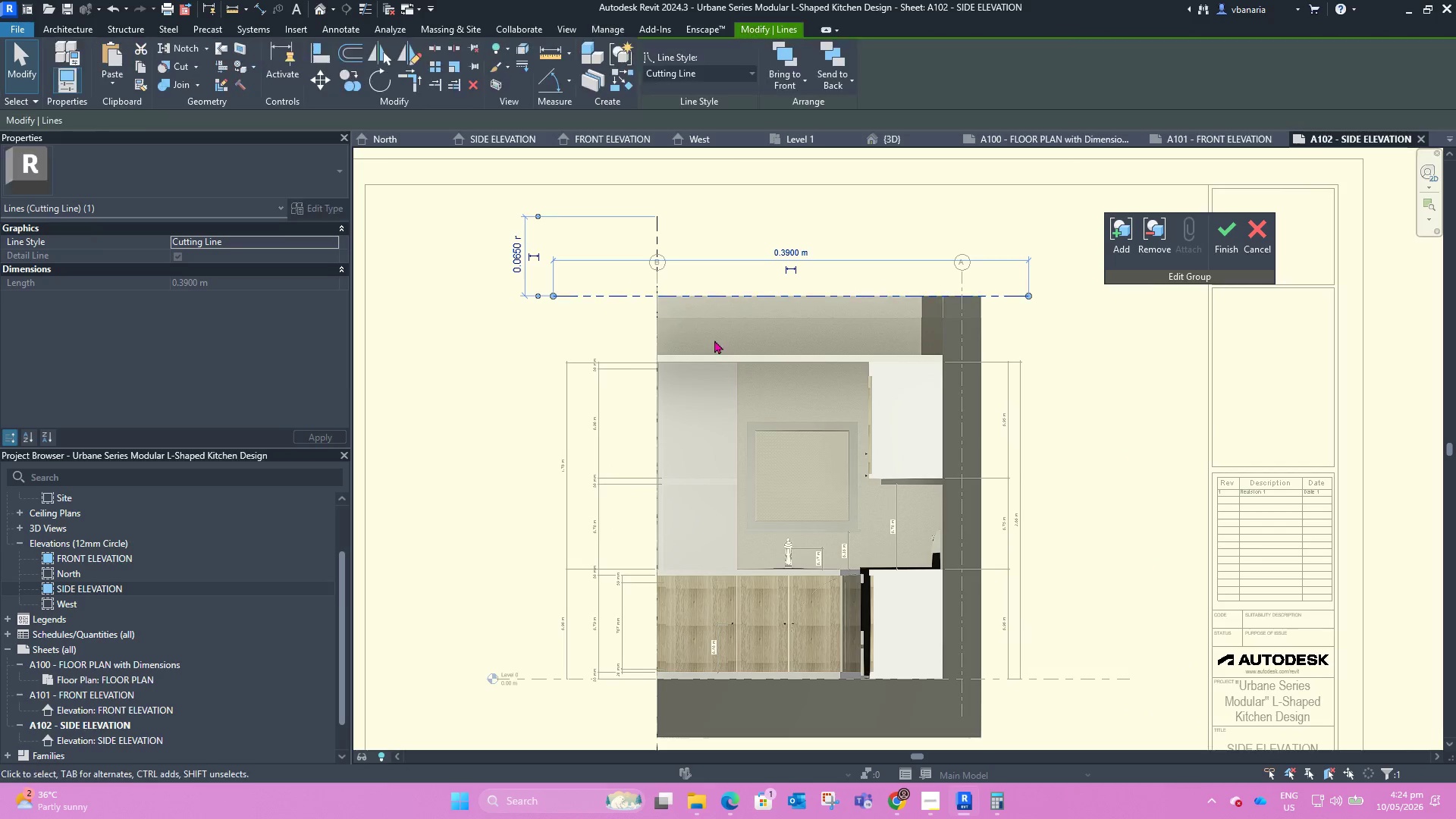 
scroll: coordinate [705, 340], scroll_direction: down, amount: 3.0
 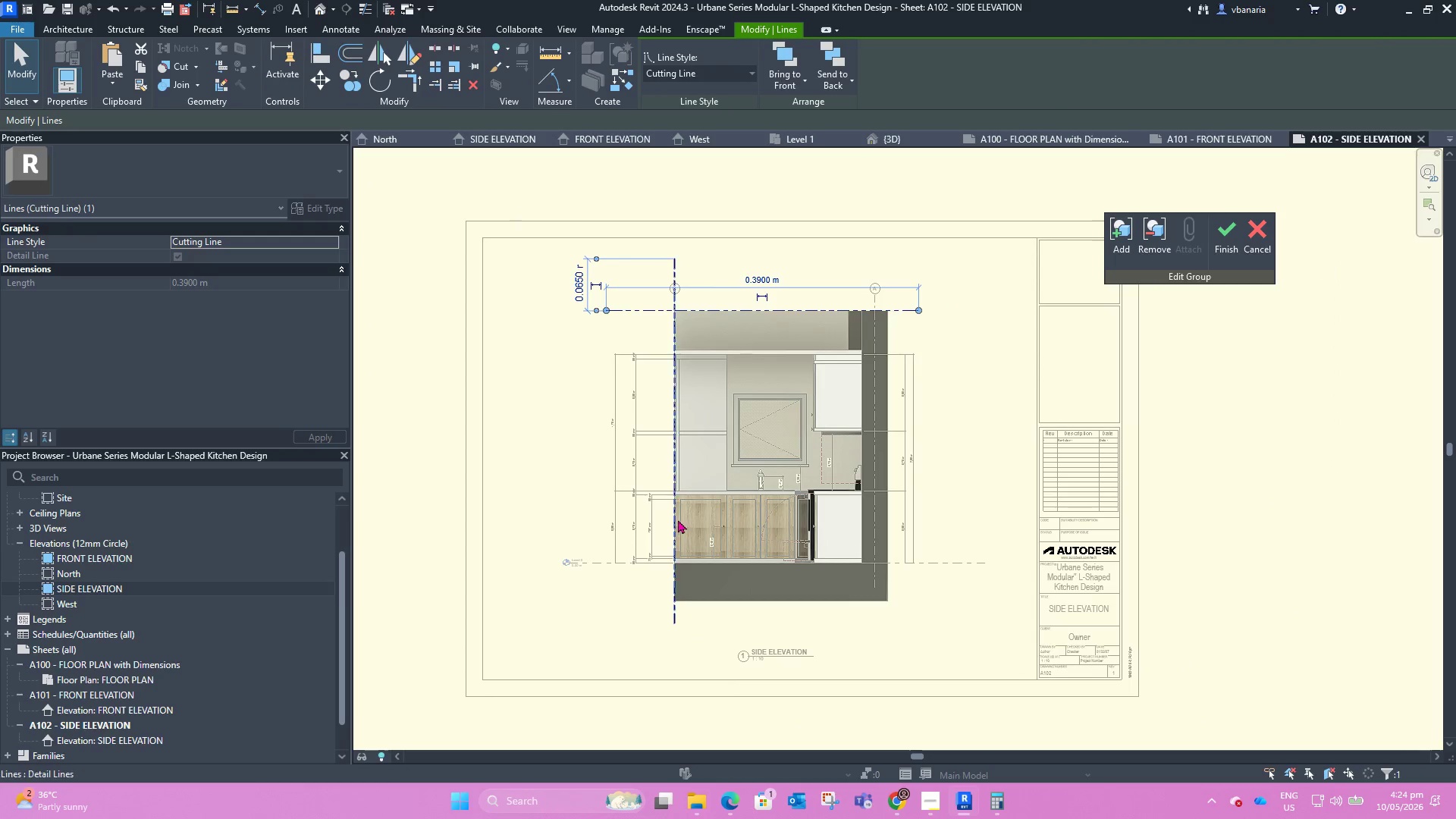 
left_click([676, 518])
 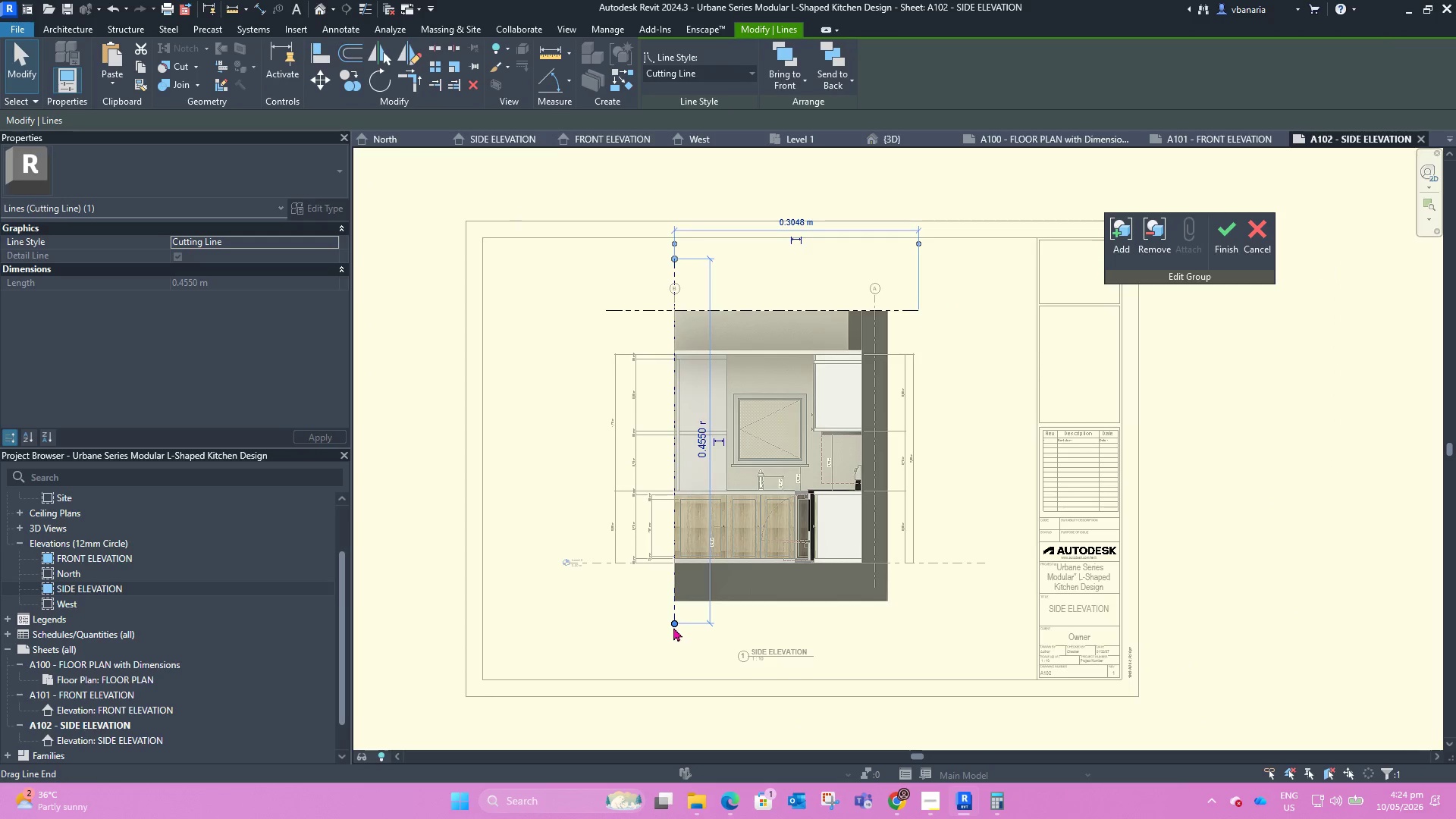 
left_click_drag(start_coordinate=[673, 627], to_coordinate=[673, 645])
 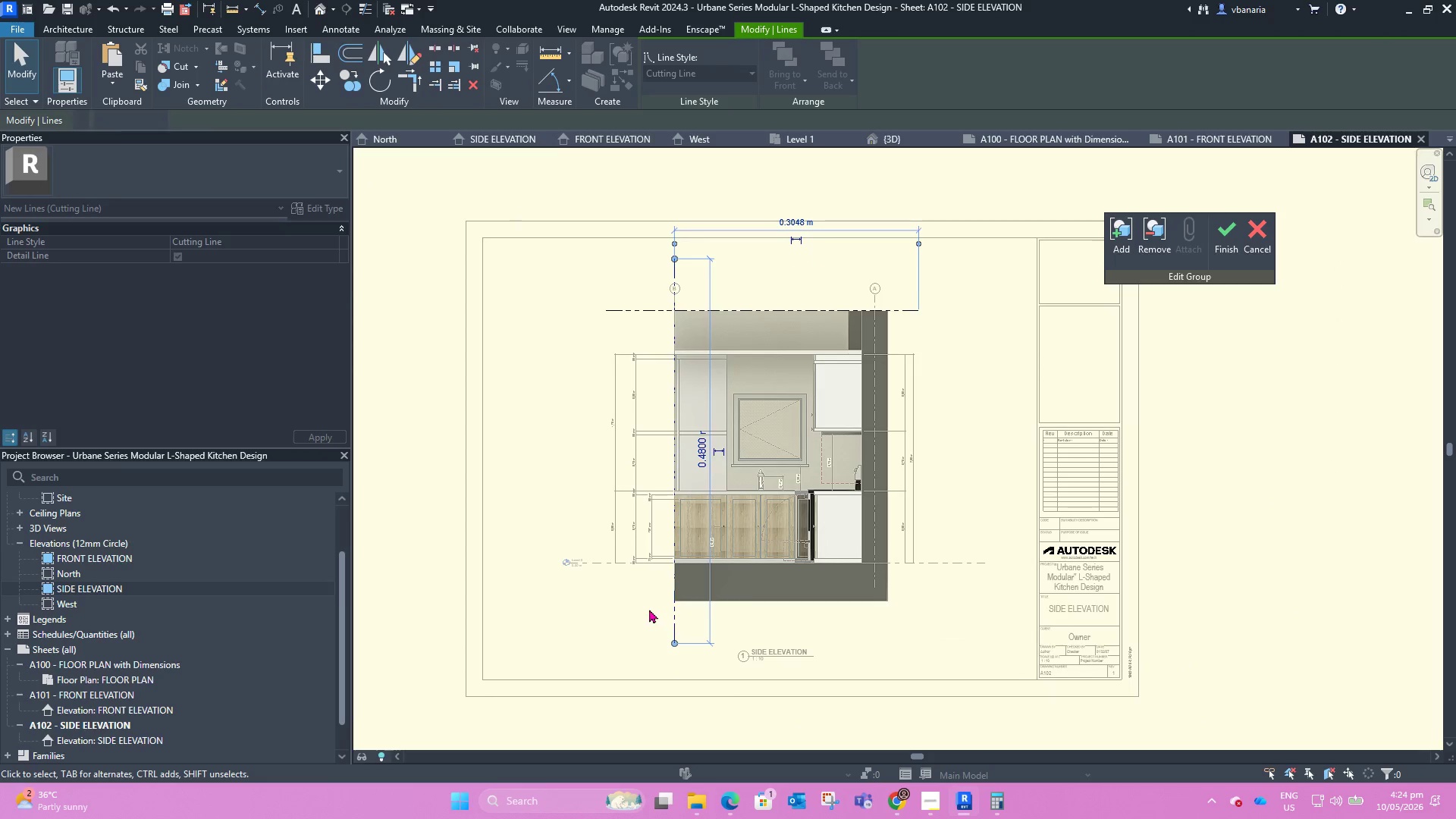 
left_click([649, 609])
 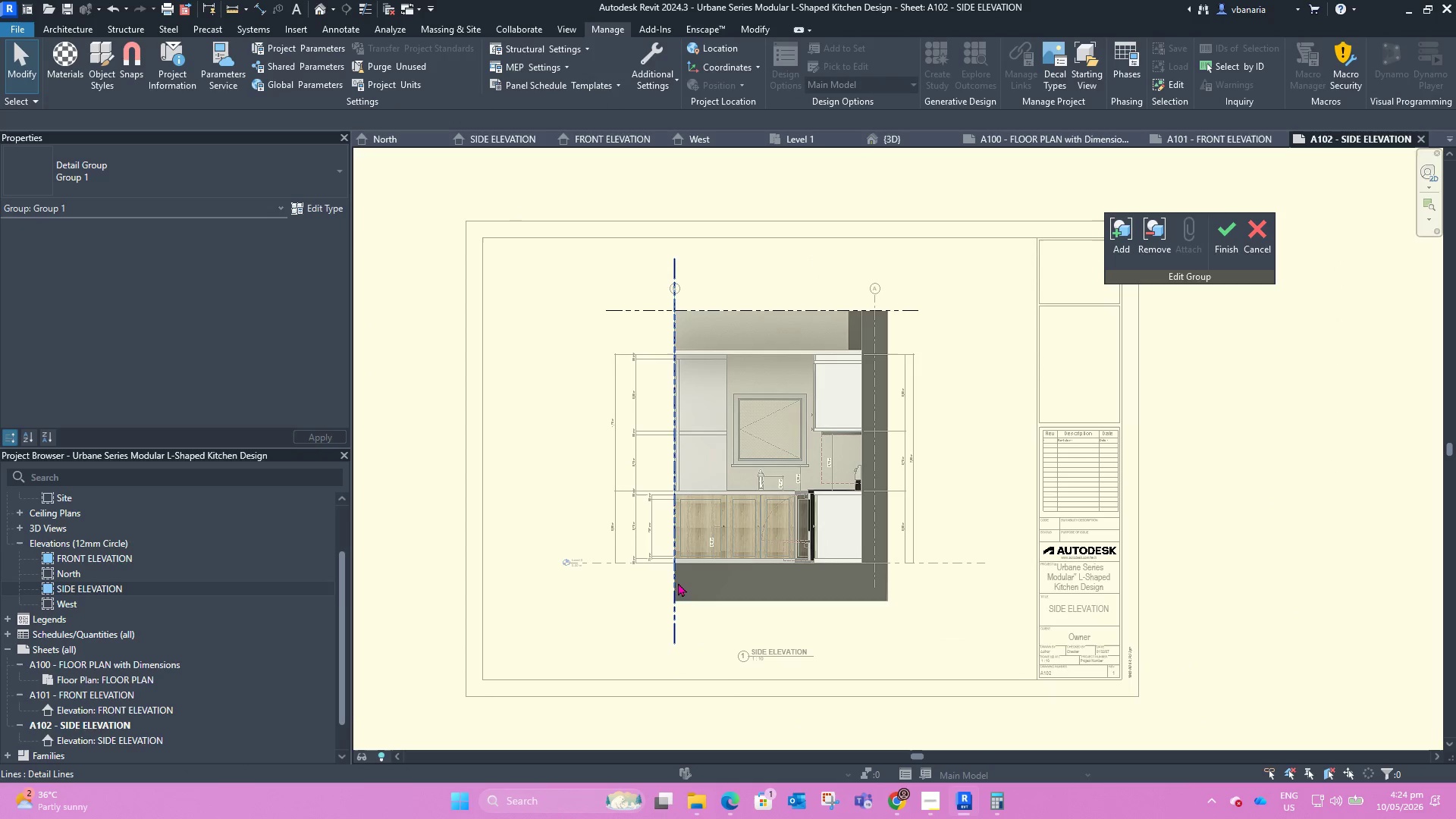 
scroll: coordinate [678, 580], scroll_direction: up, amount: 2.0
 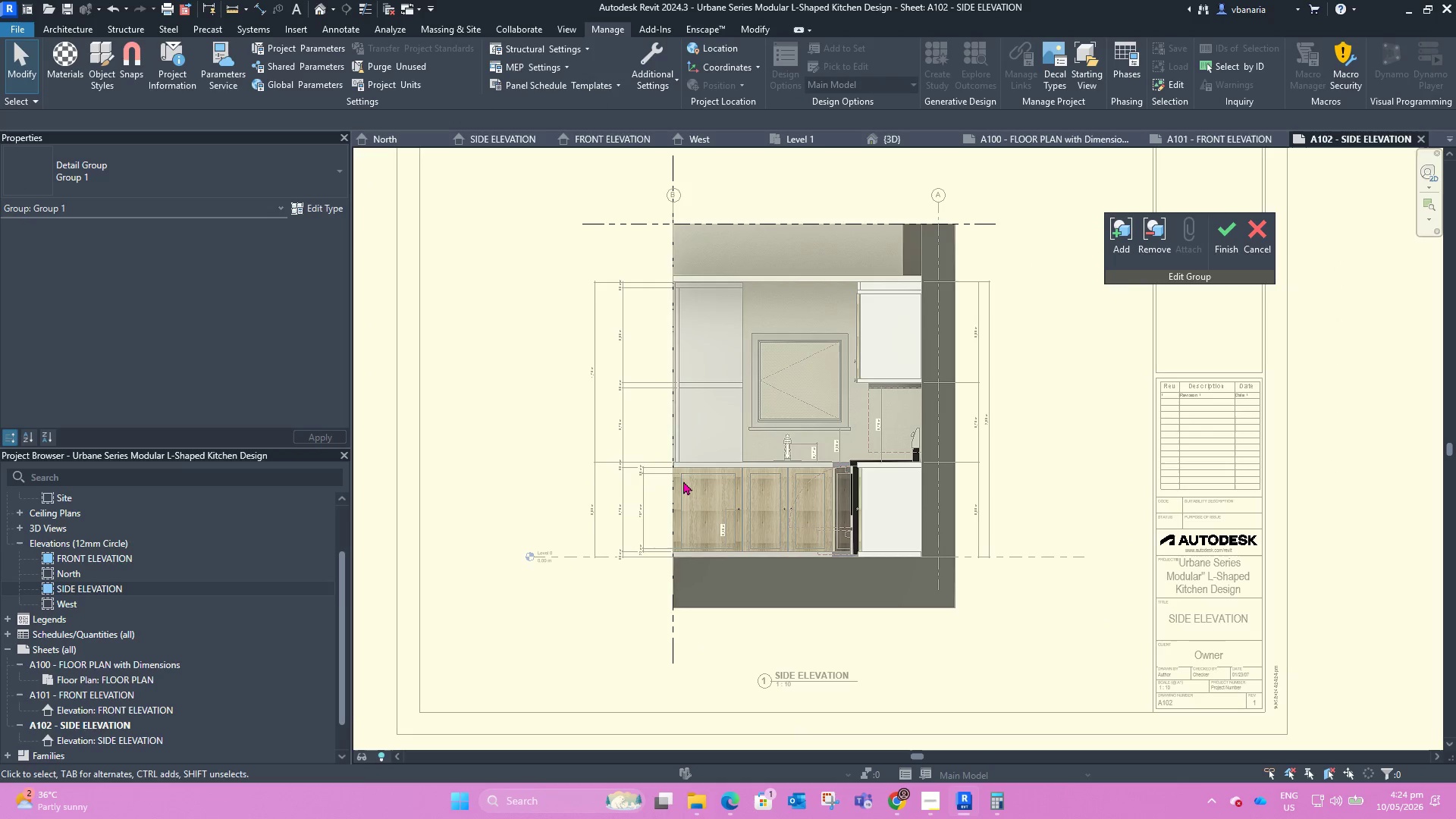 
scroll: coordinate [584, 475], scroll_direction: down, amount: 2.0
 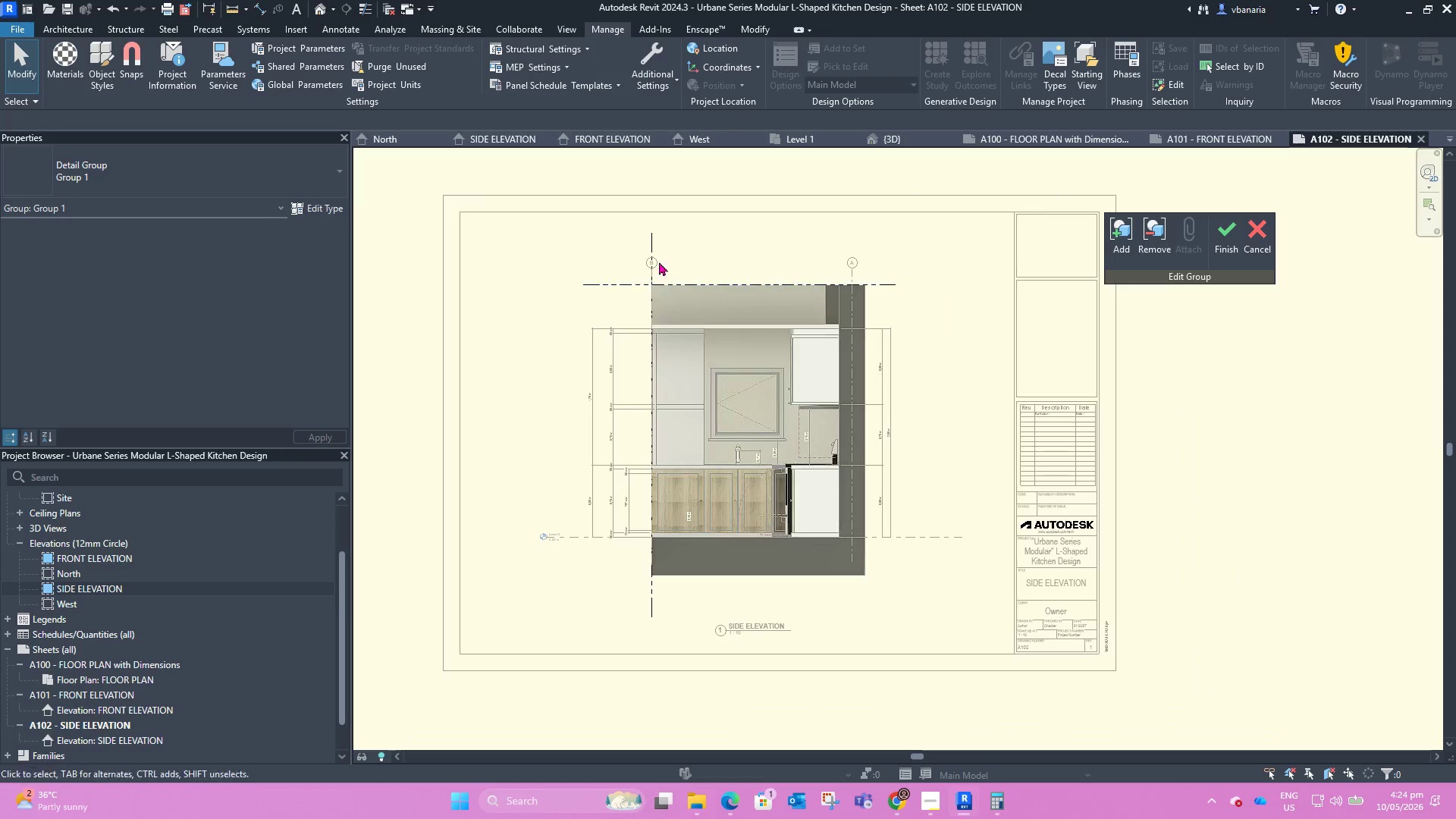 
scroll: coordinate [648, 255], scroll_direction: up, amount: 4.0
 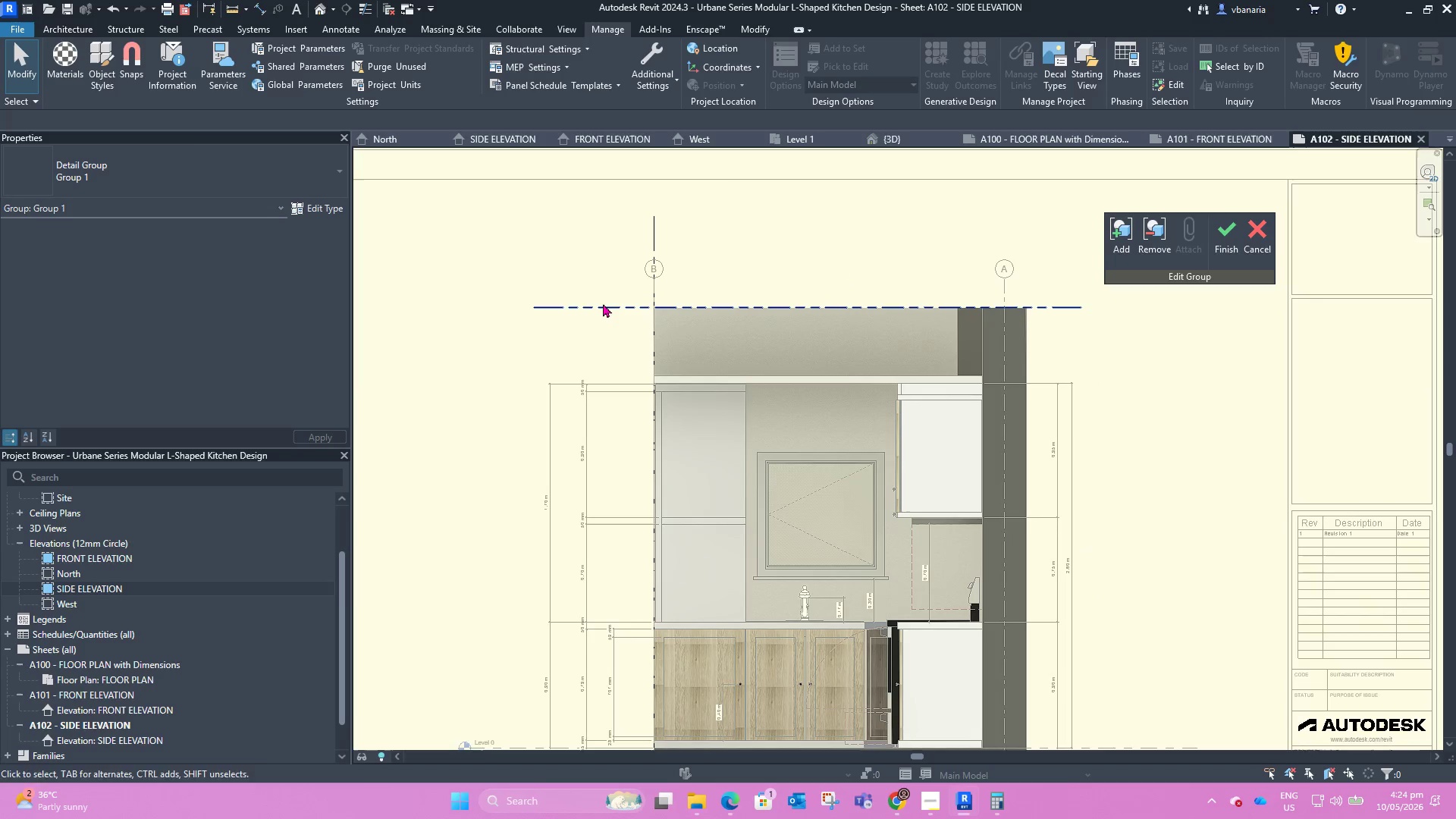 
left_click([603, 304])
 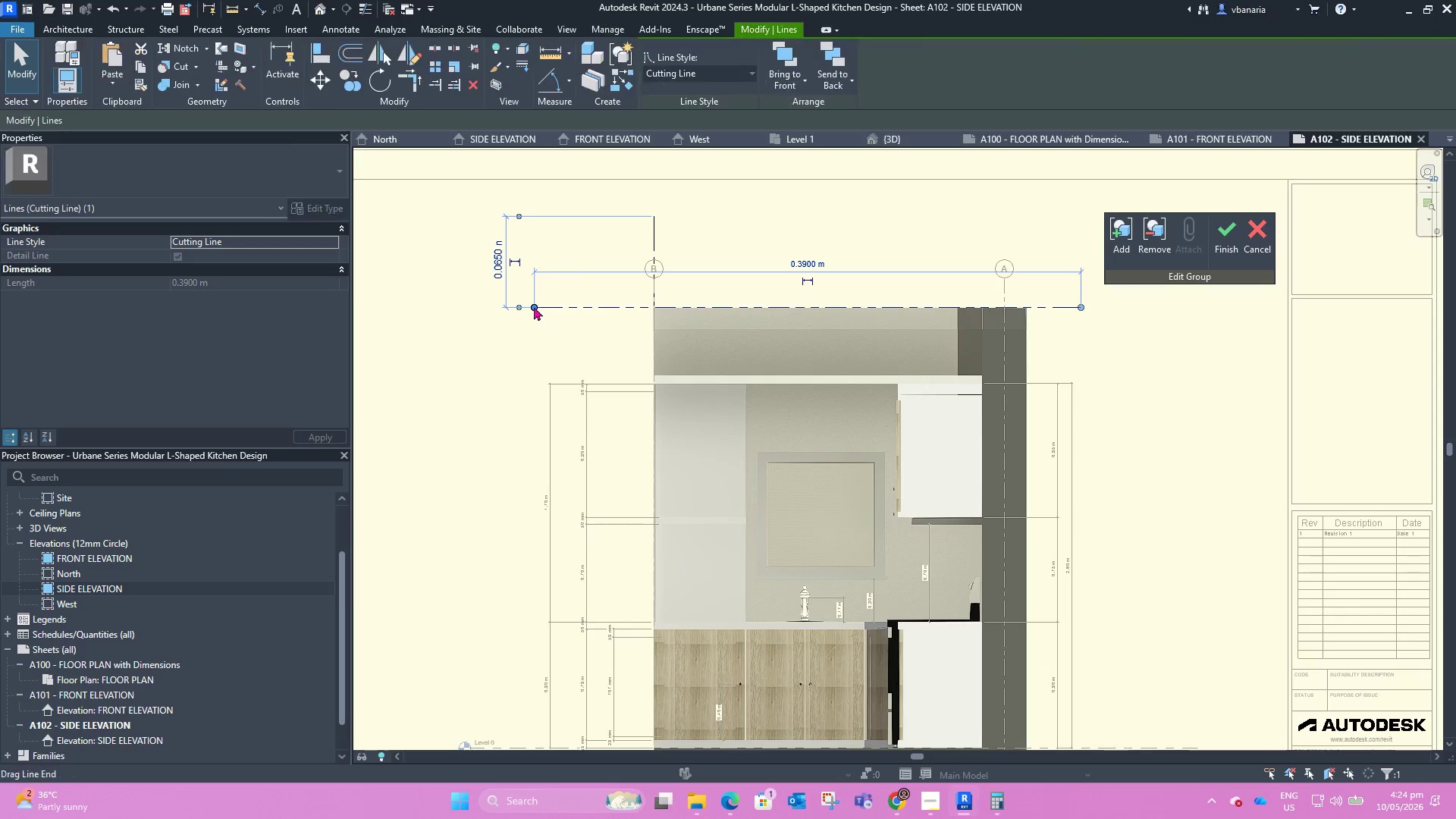 
left_click_drag(start_coordinate=[531, 306], to_coordinate=[553, 312])
 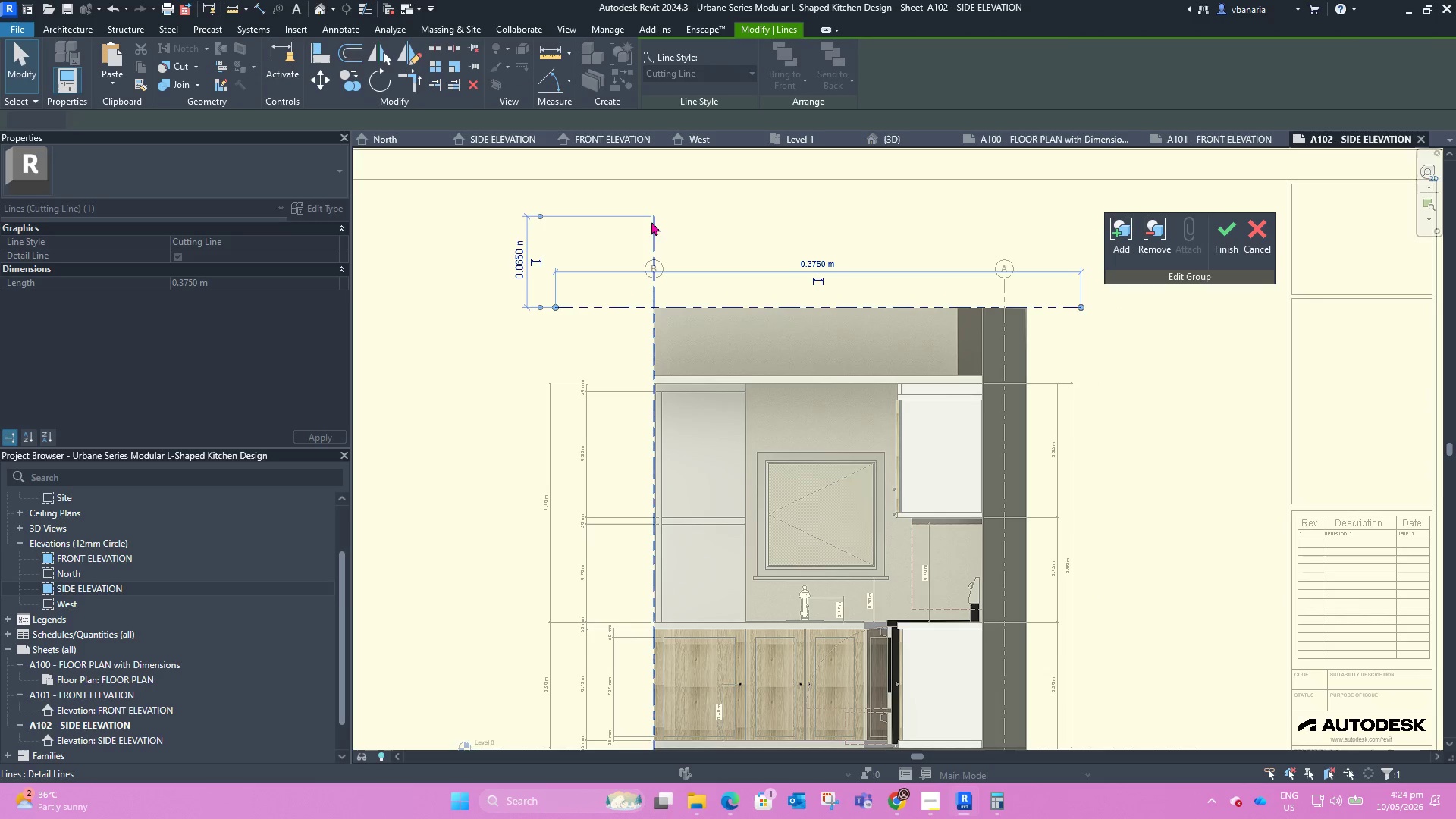 
left_click([651, 221])
 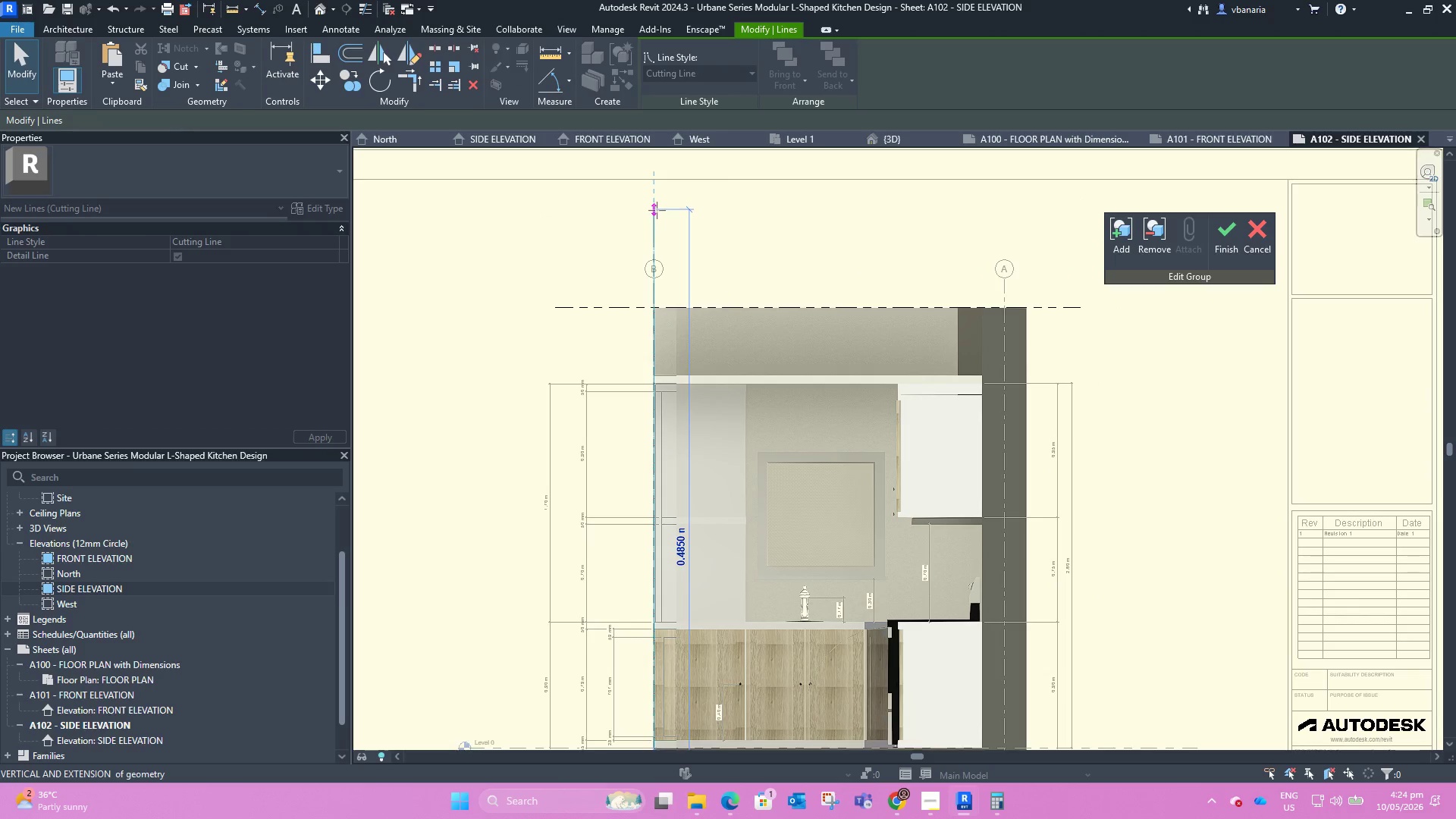 
left_click([814, 241])
 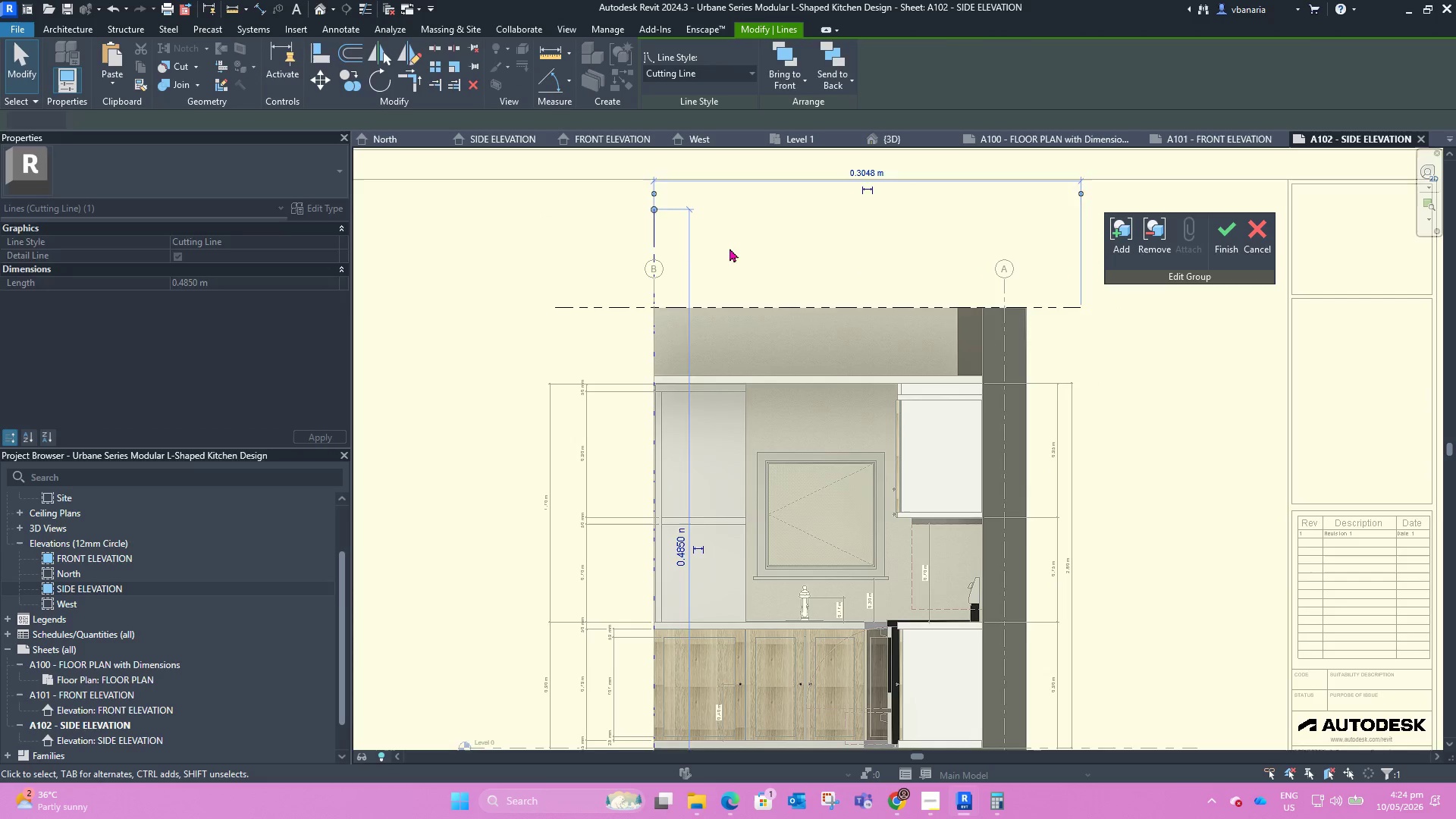 
scroll: coordinate [702, 247], scroll_direction: down, amount: 4.0
 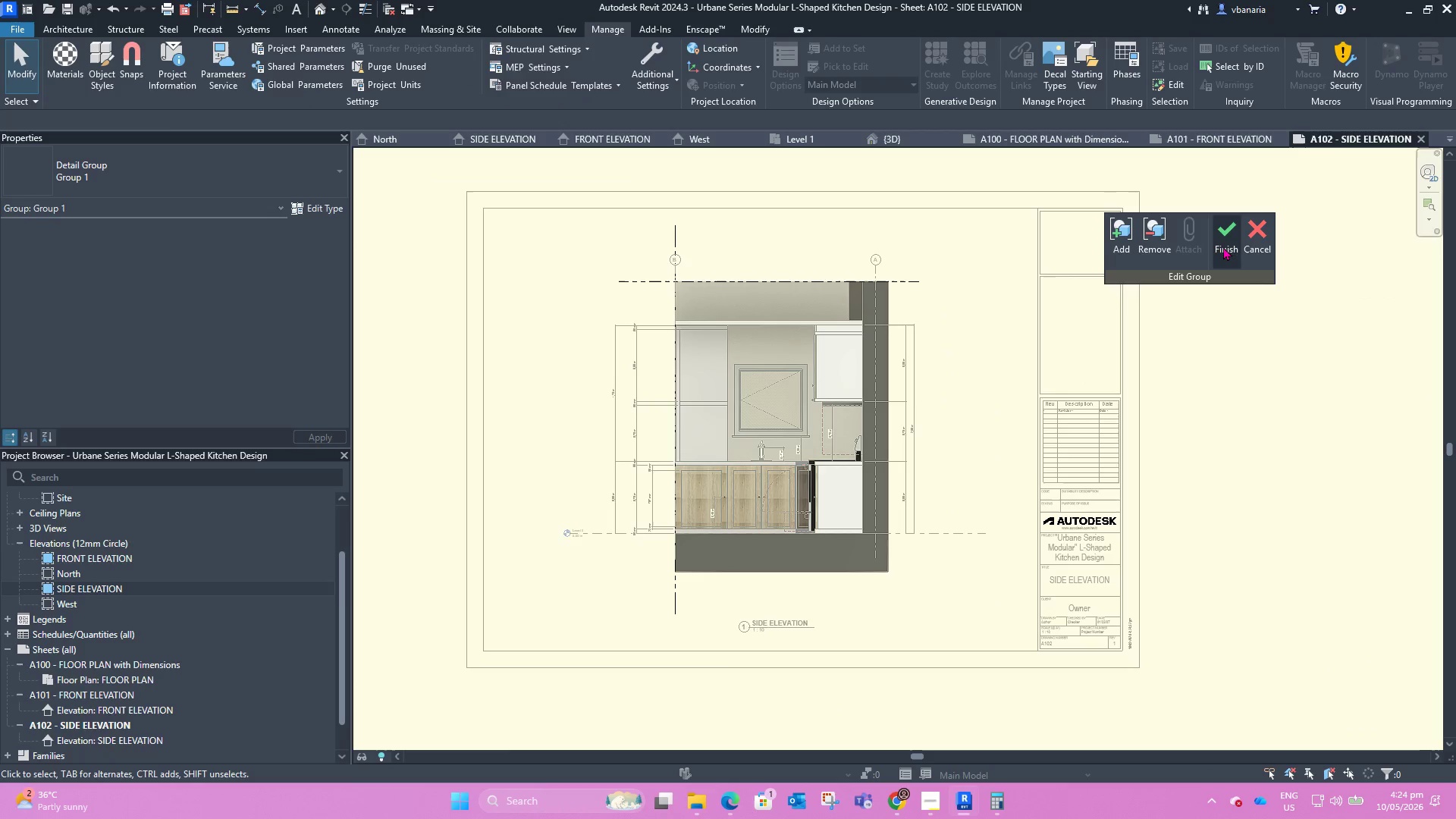 
left_click([1227, 246])
 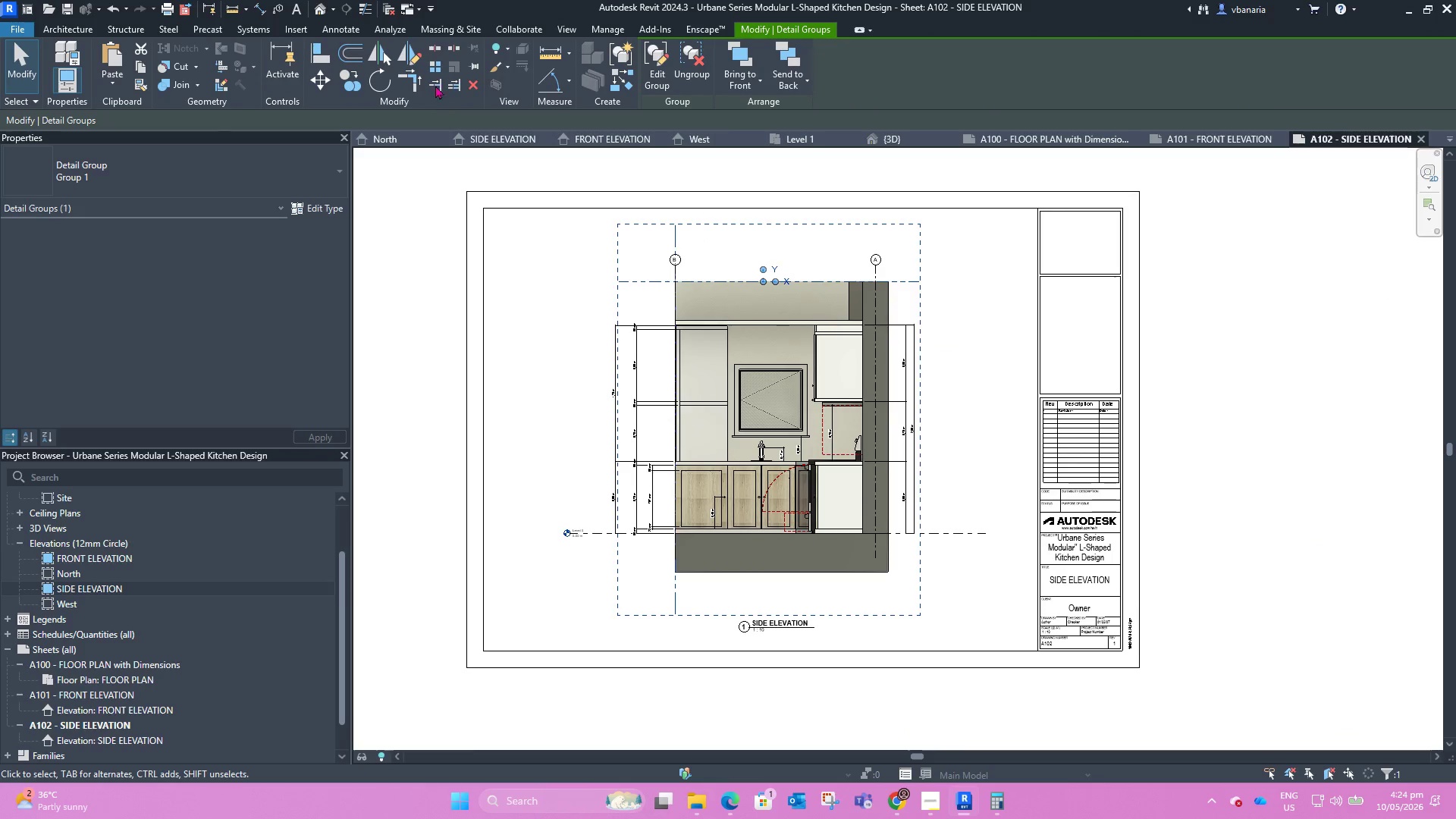 
left_click([471, 69])
 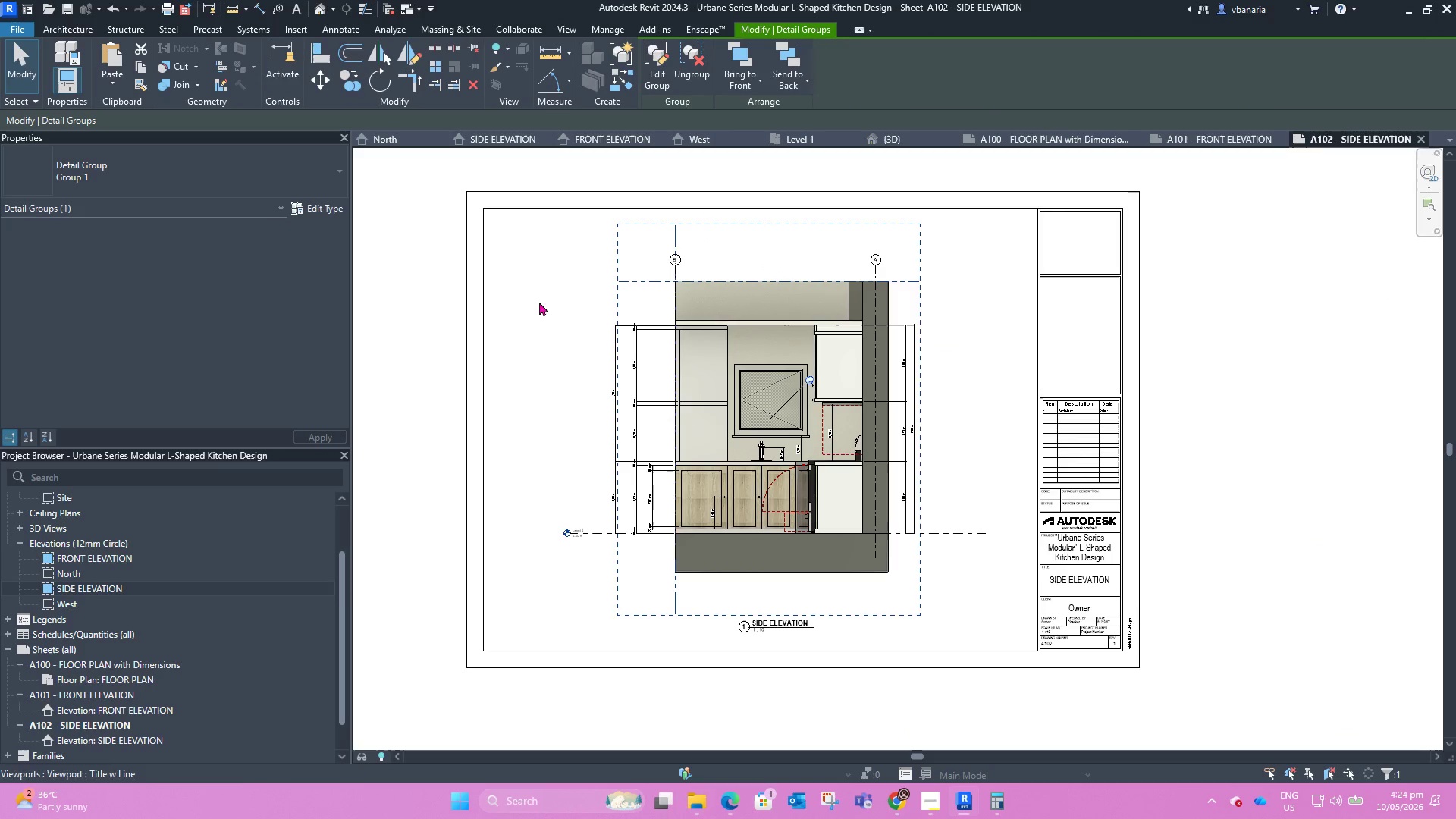 
left_click([522, 325])
 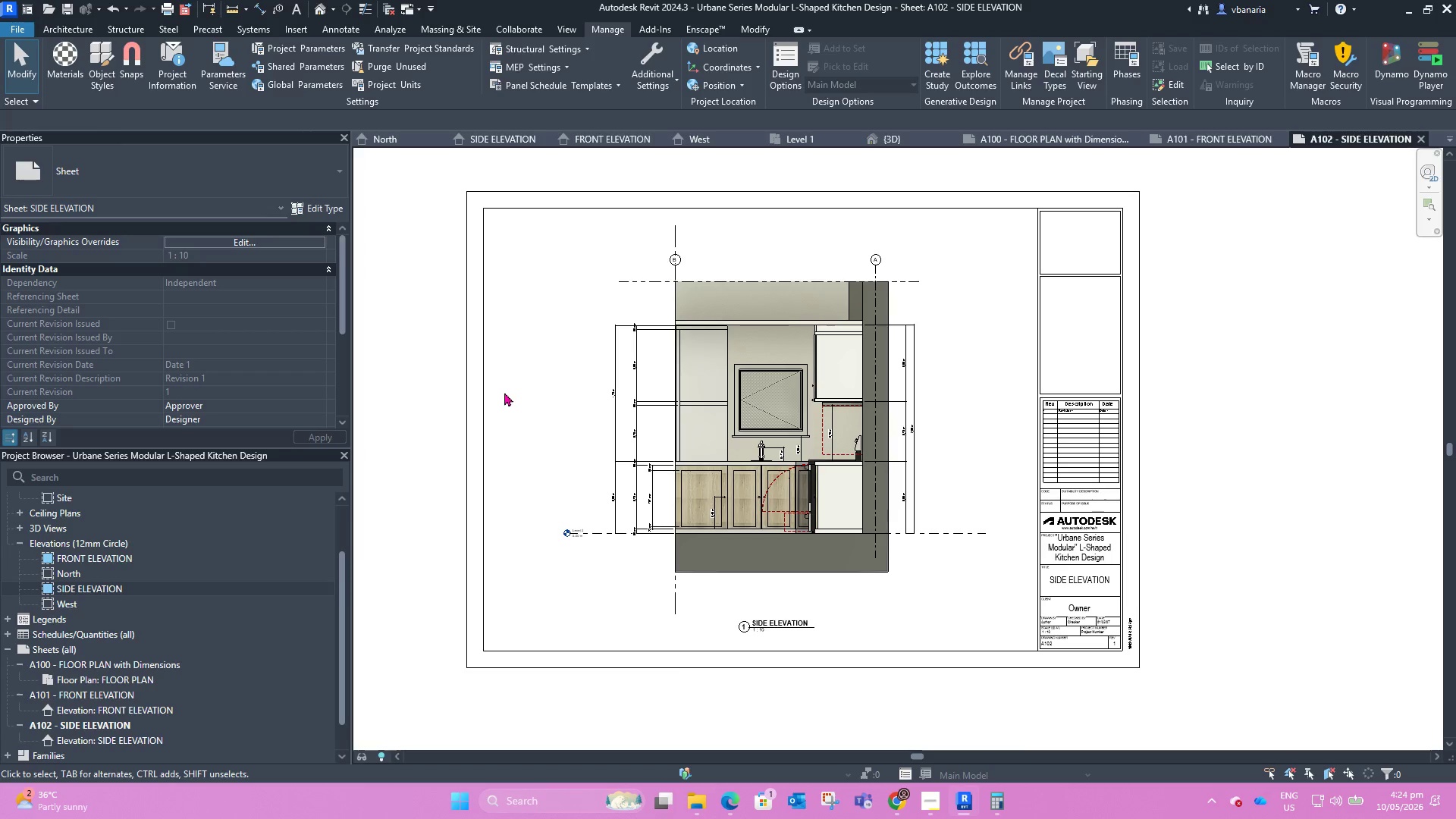 
scroll: coordinate [490, 392], scroll_direction: down, amount: 1.0
 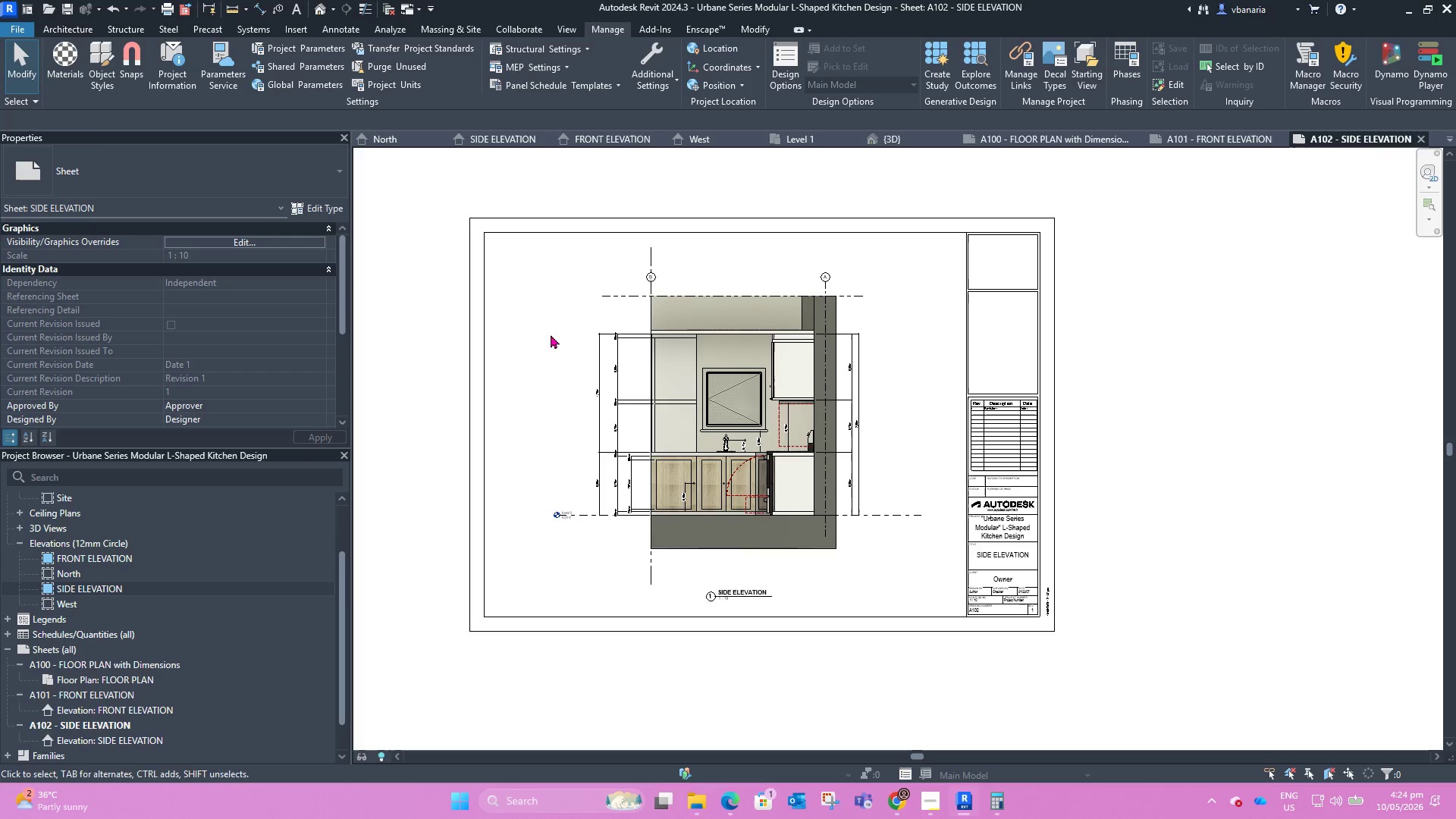 
scroll: coordinate [649, 298], scroll_direction: up, amount: 3.0
 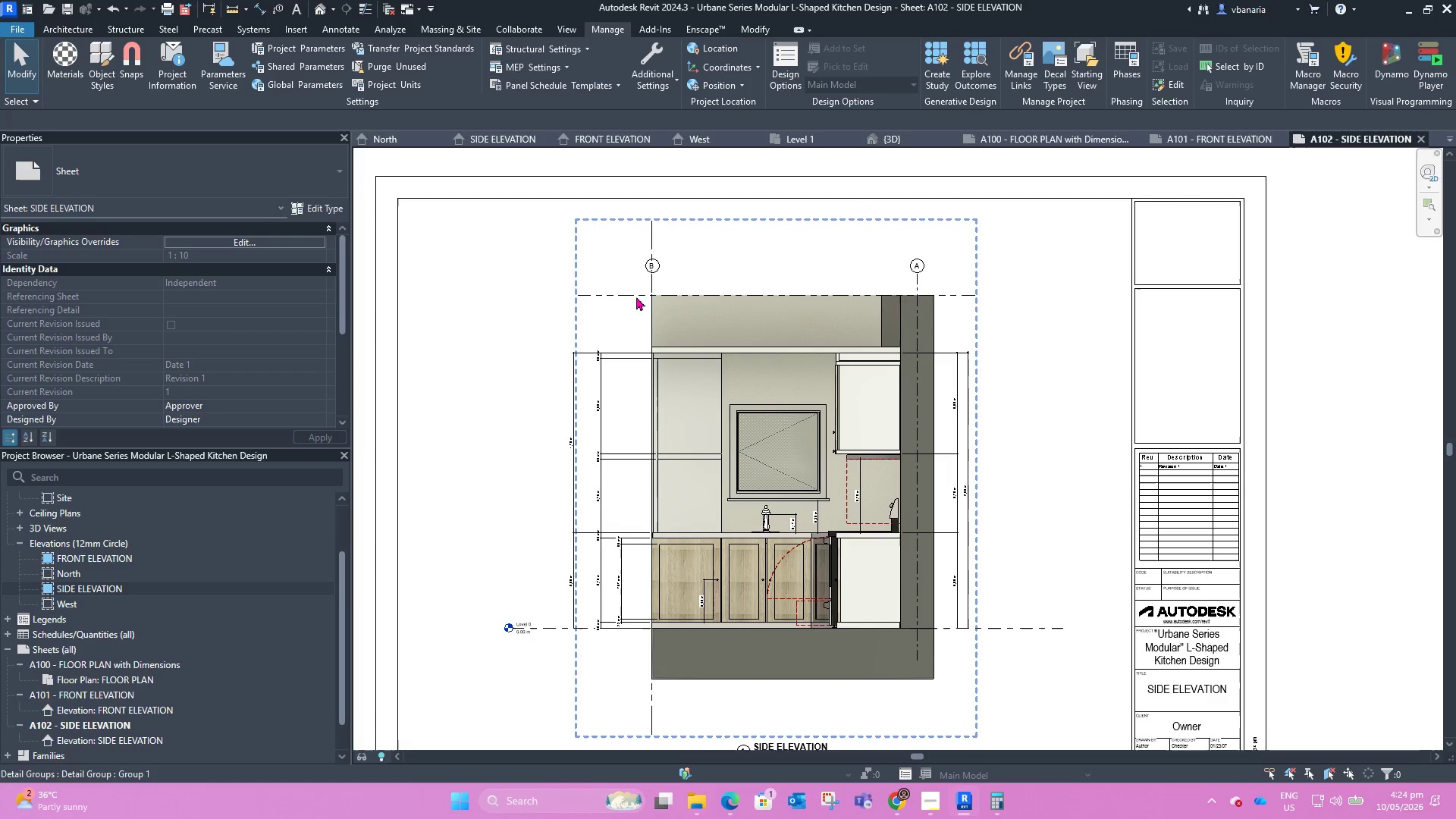 
left_click([636, 297])
 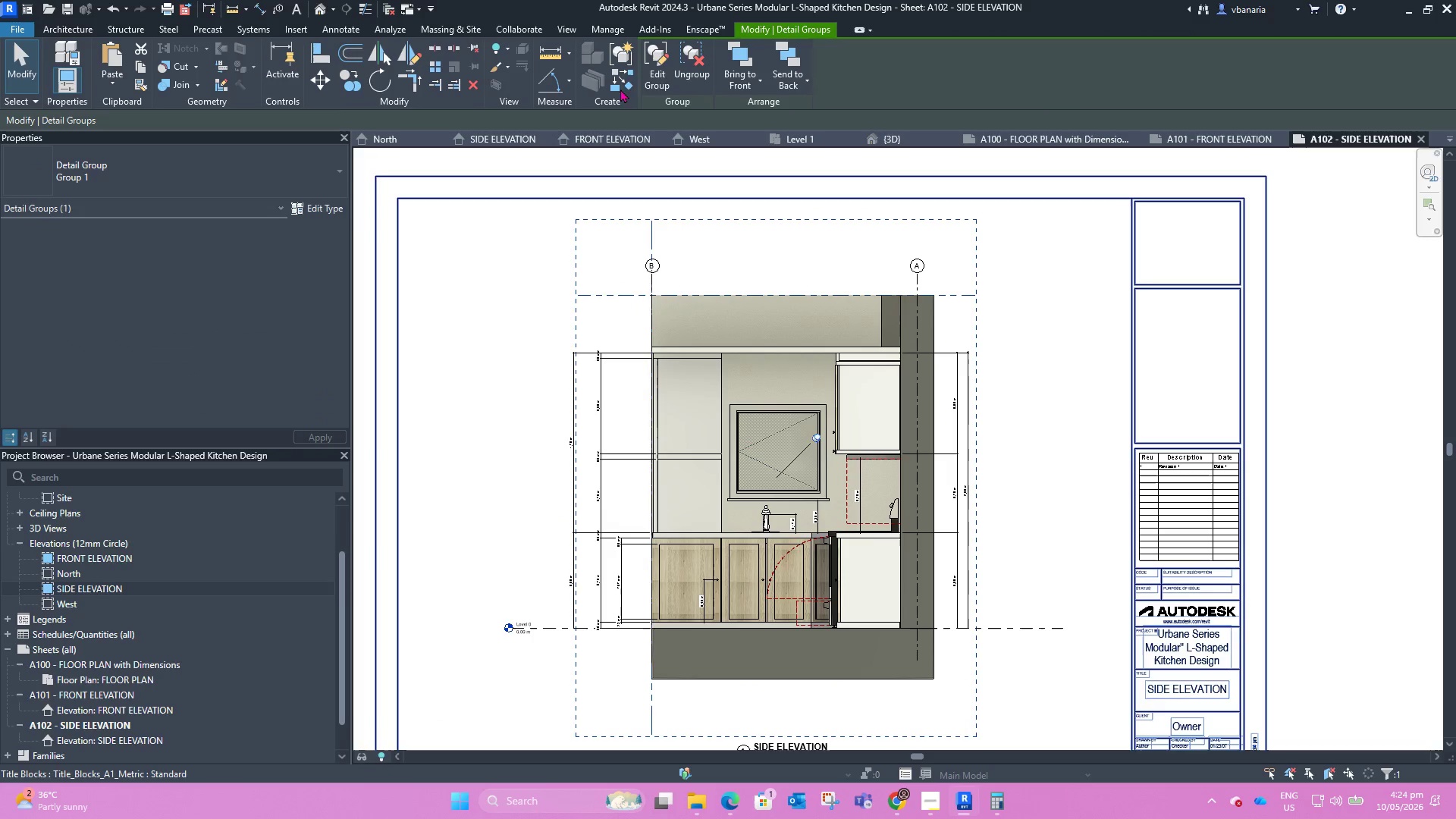 
left_click([660, 73])
 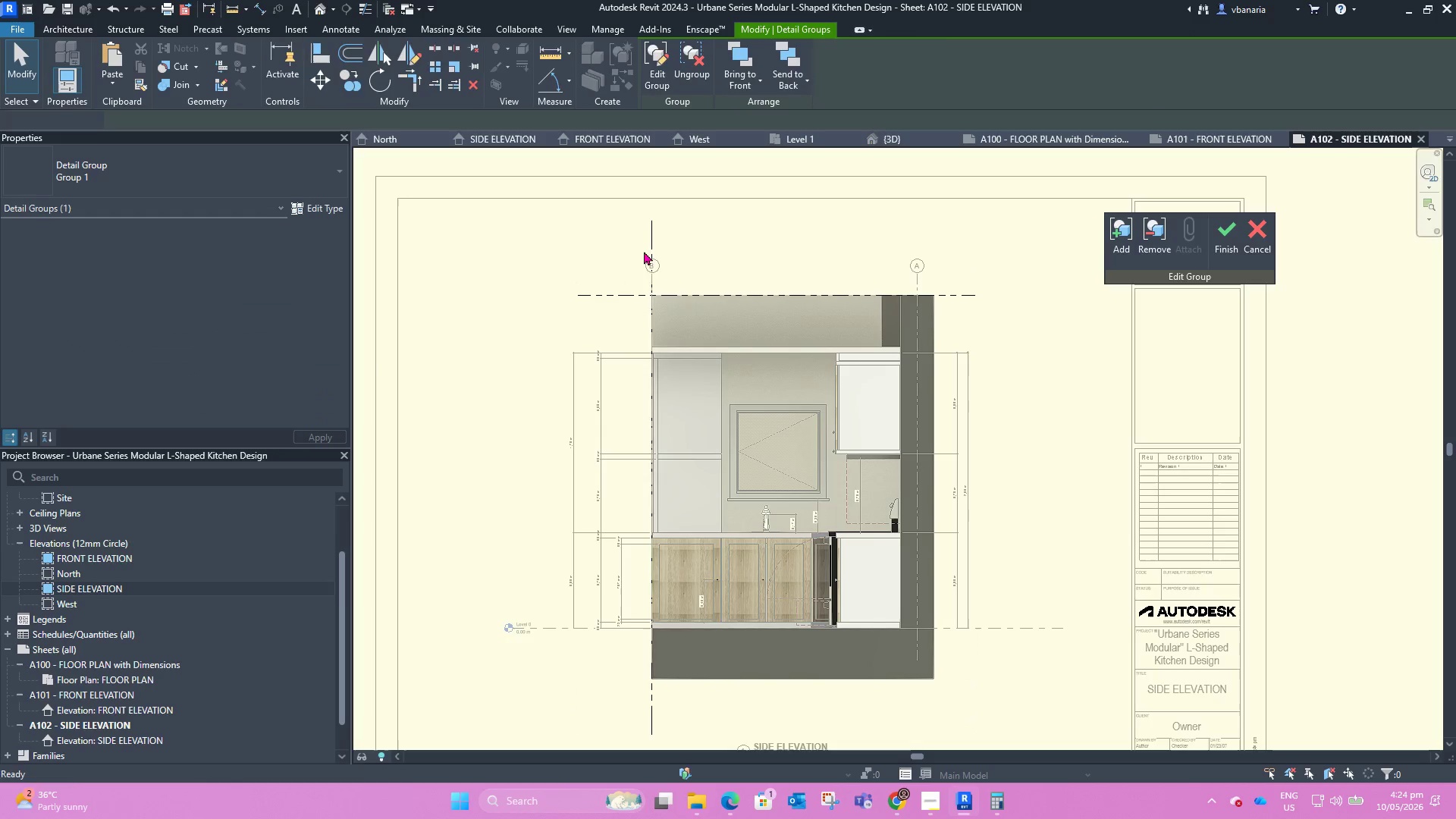 
left_click([650, 234])
 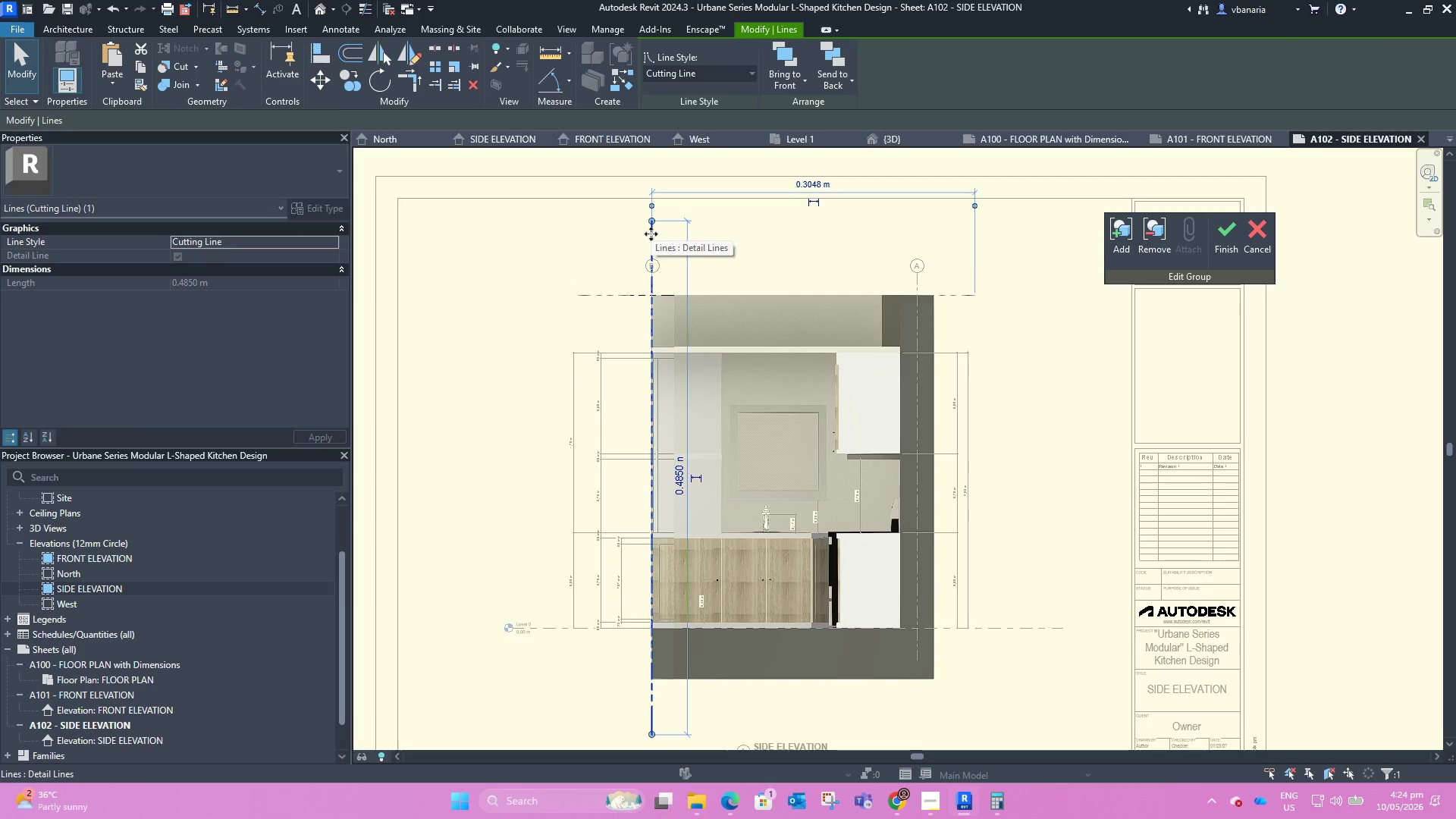 
key(Delete)
 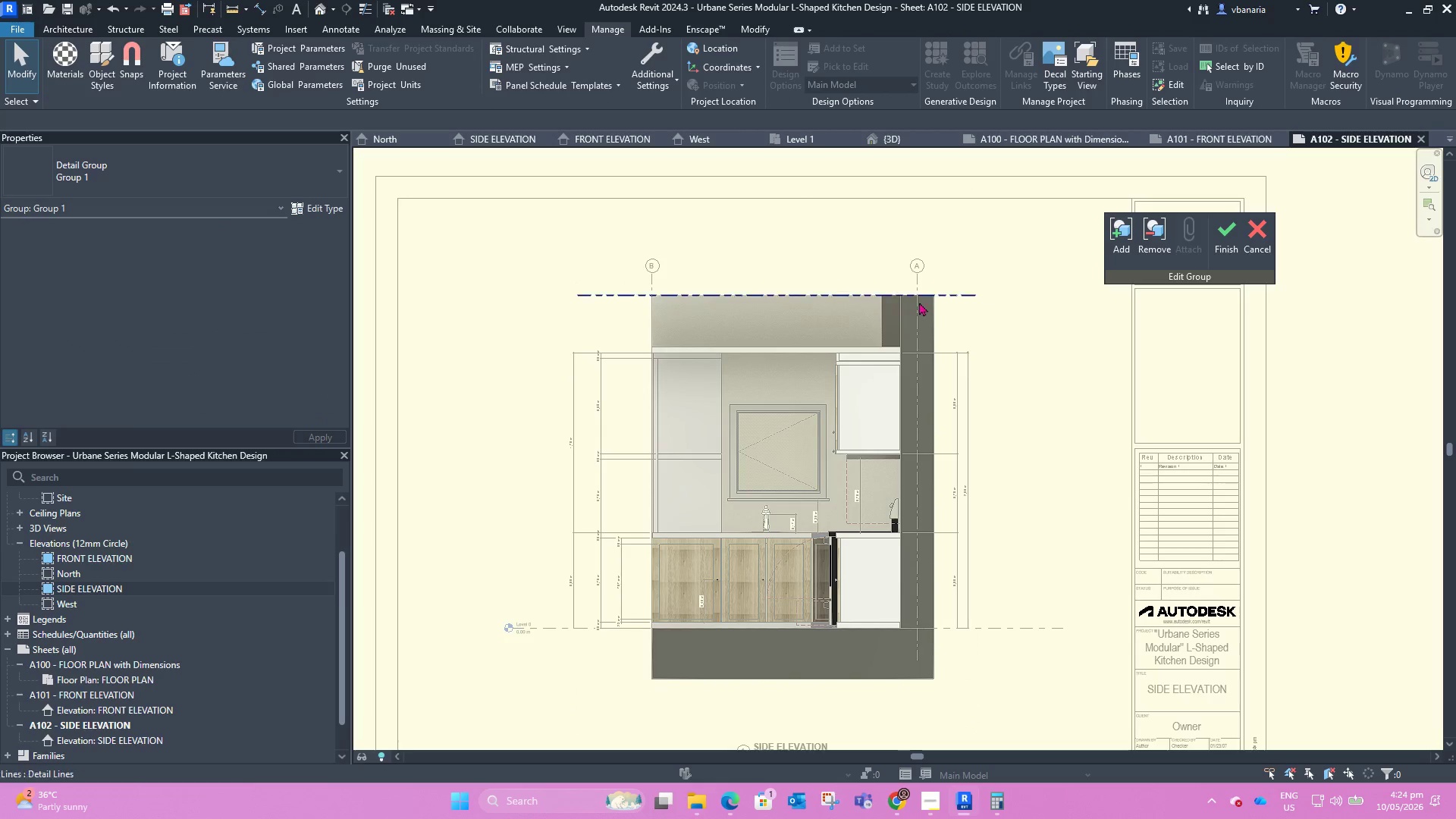 
left_click([951, 292])
 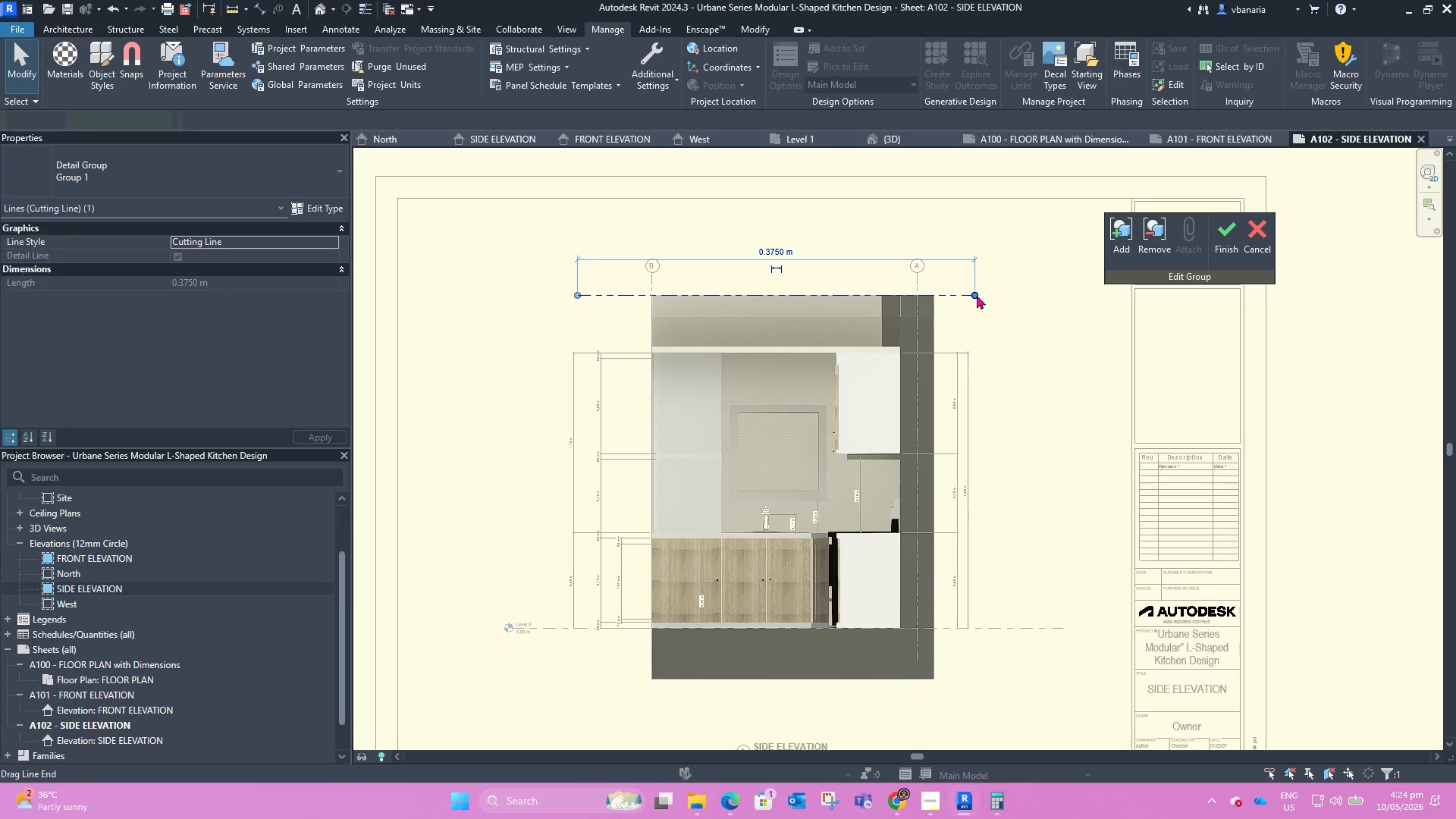 
left_click_drag(start_coordinate=[977, 295], to_coordinate=[984, 295])
 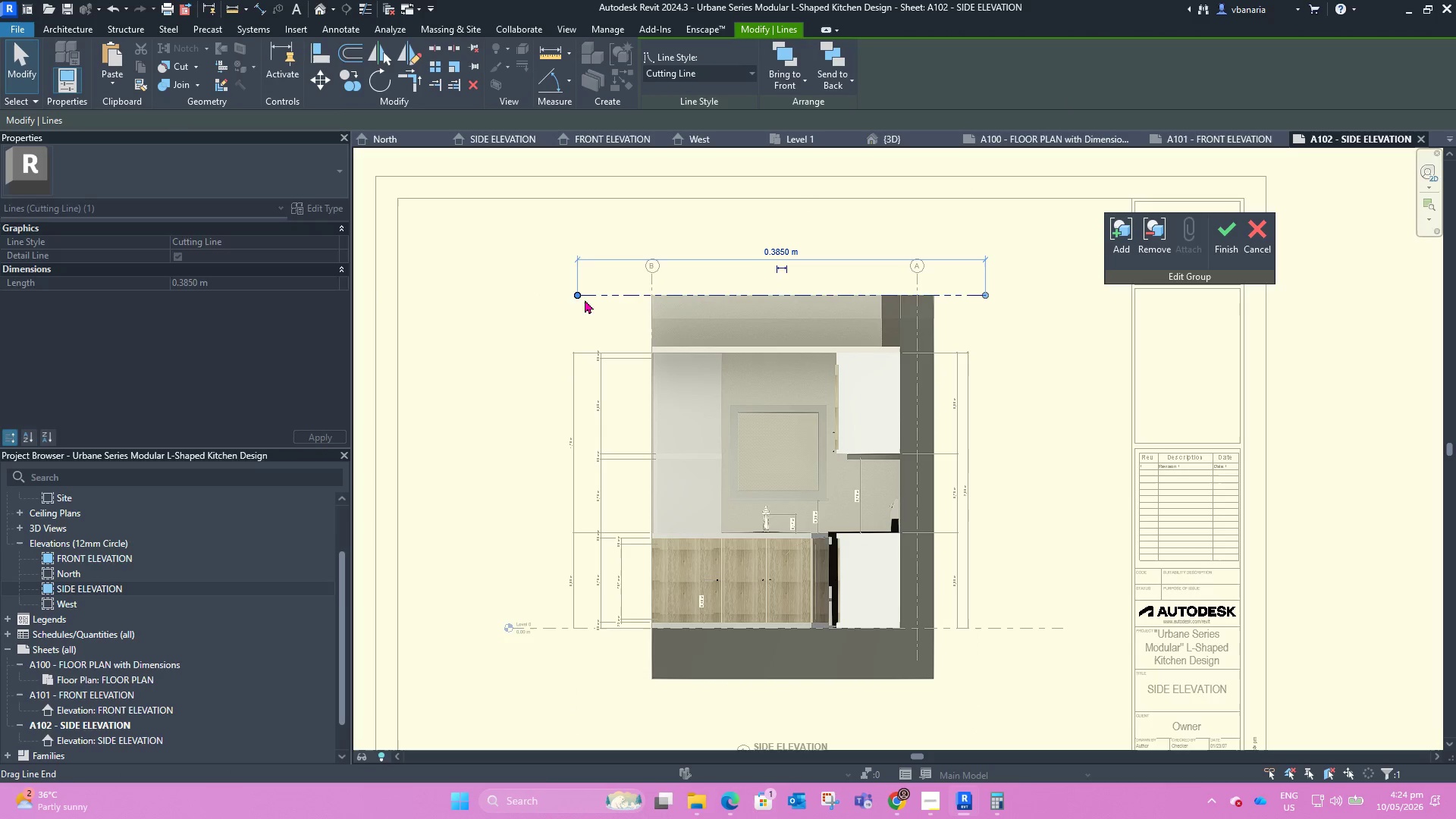 
left_click_drag(start_coordinate=[581, 293], to_coordinate=[551, 287])
 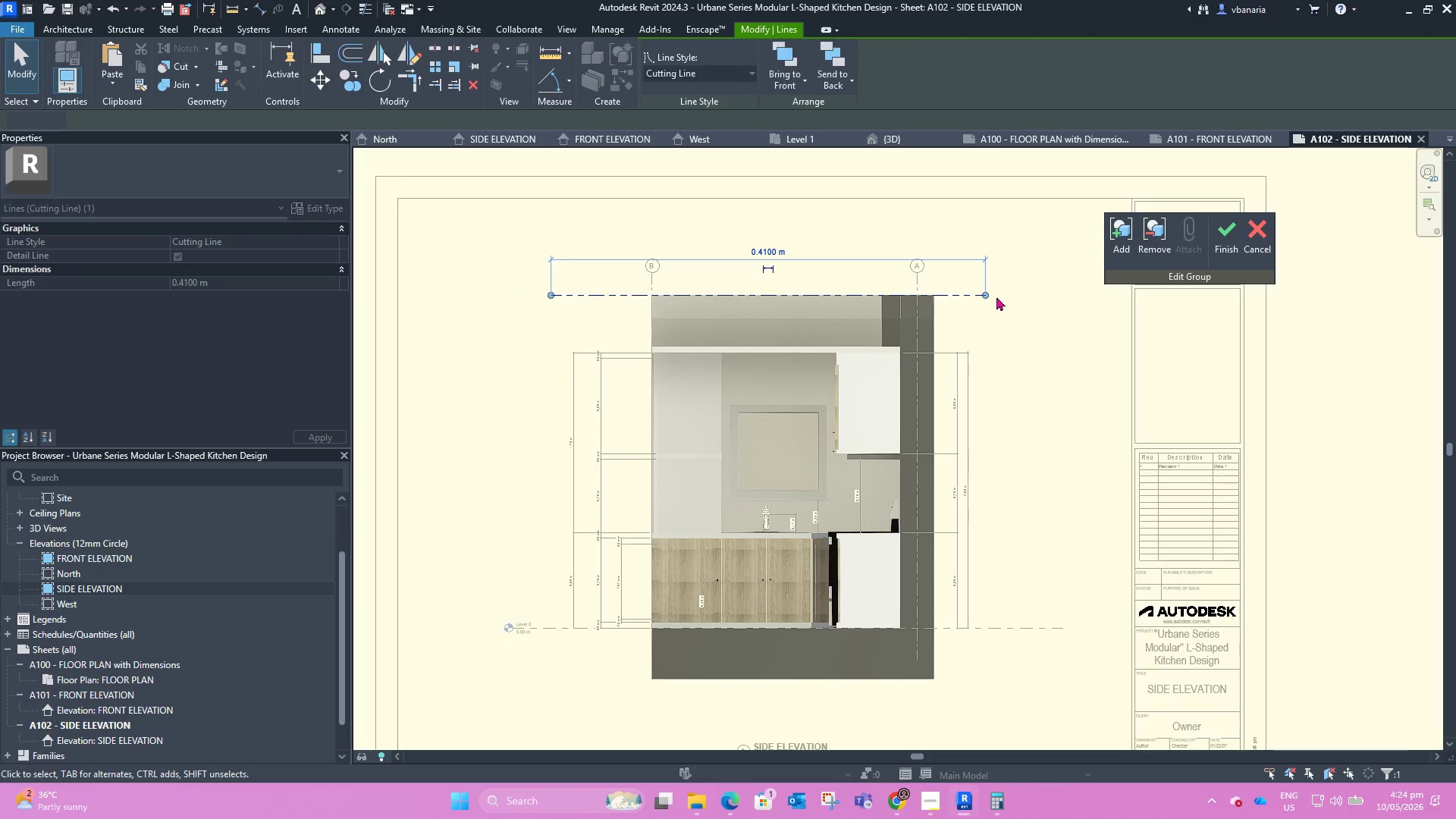 
left_click_drag(start_coordinate=[994, 296], to_coordinate=[1017, 294])
 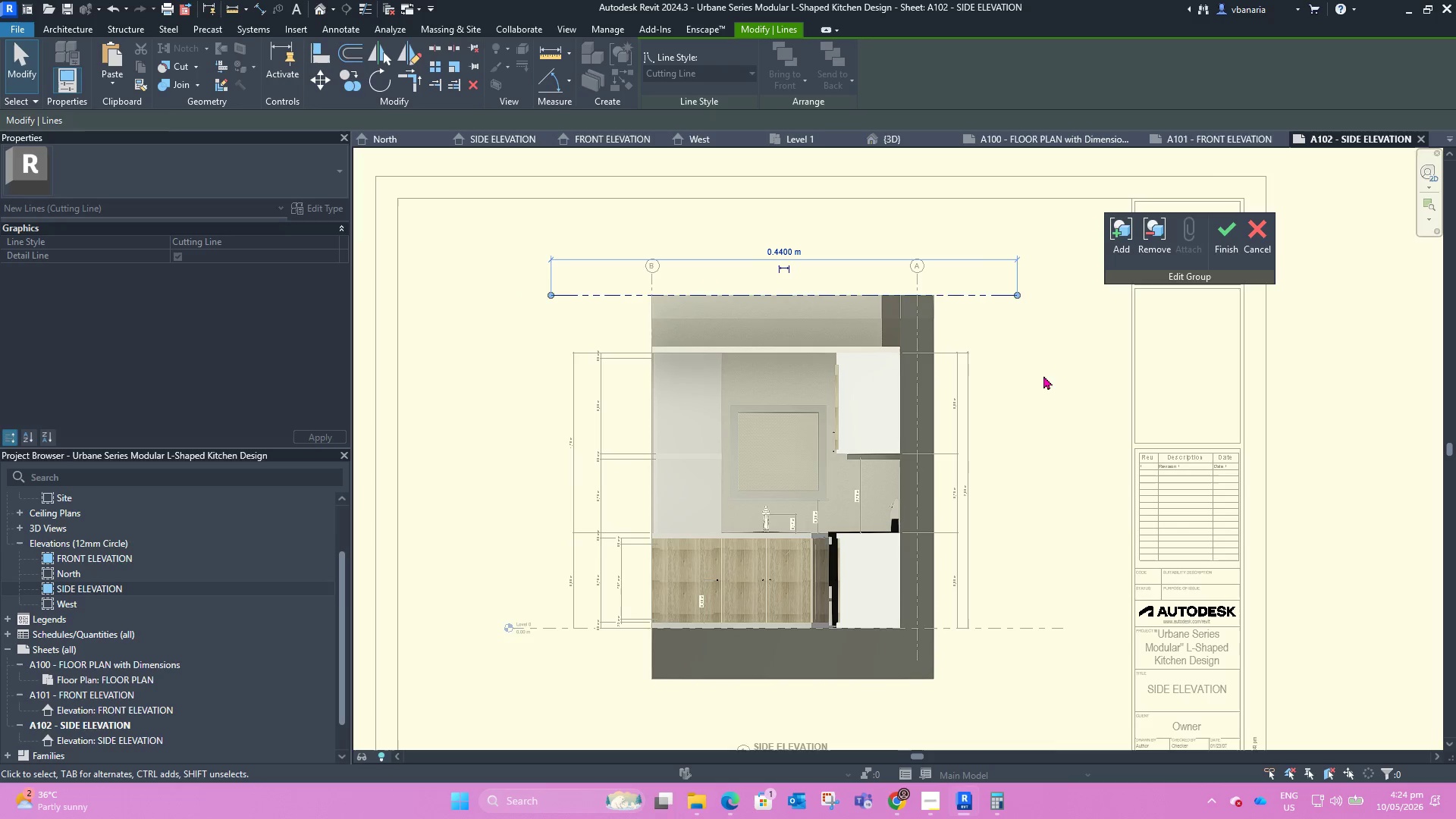 
left_click([1043, 375])
 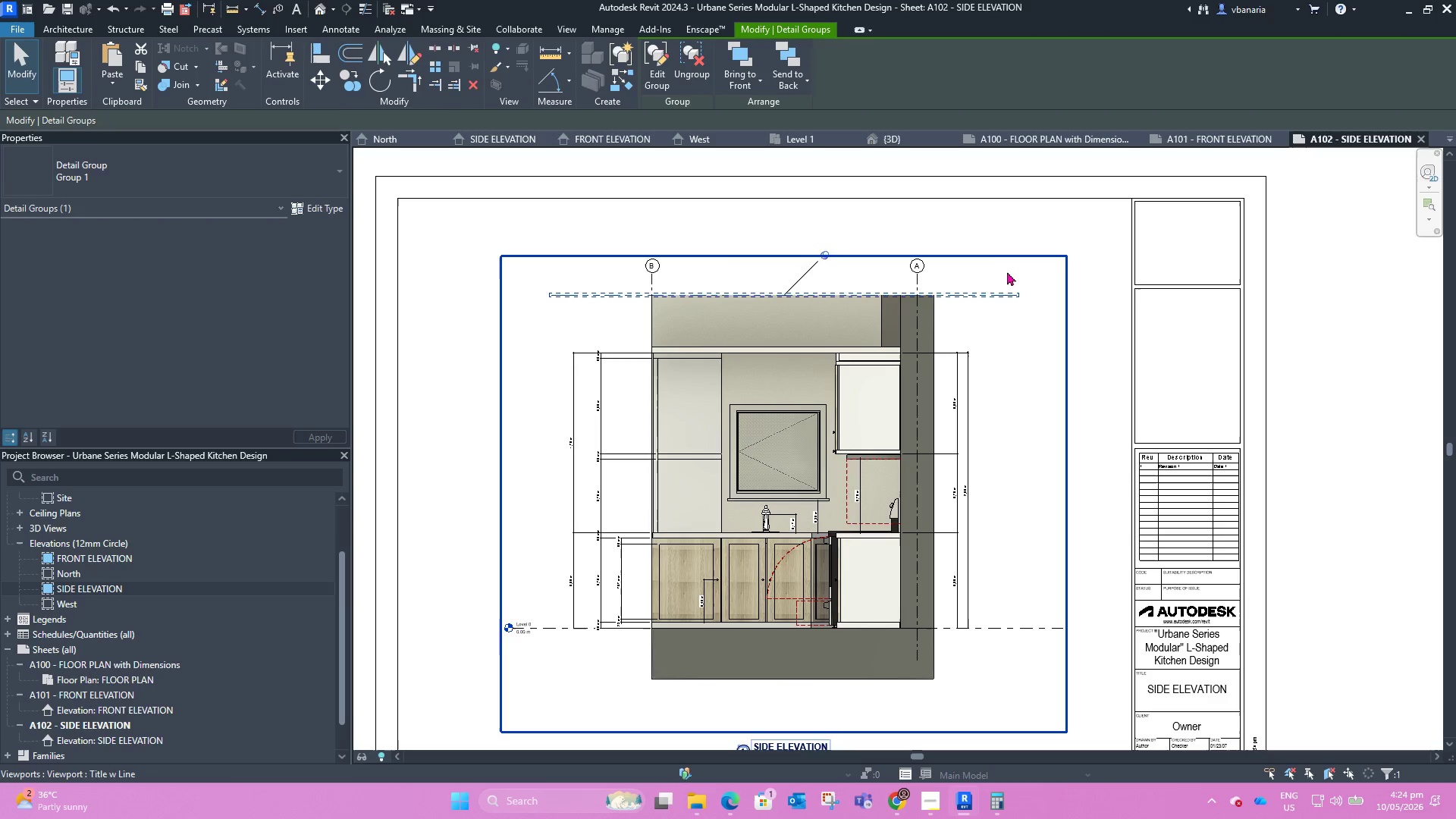 
left_click([738, 202])
 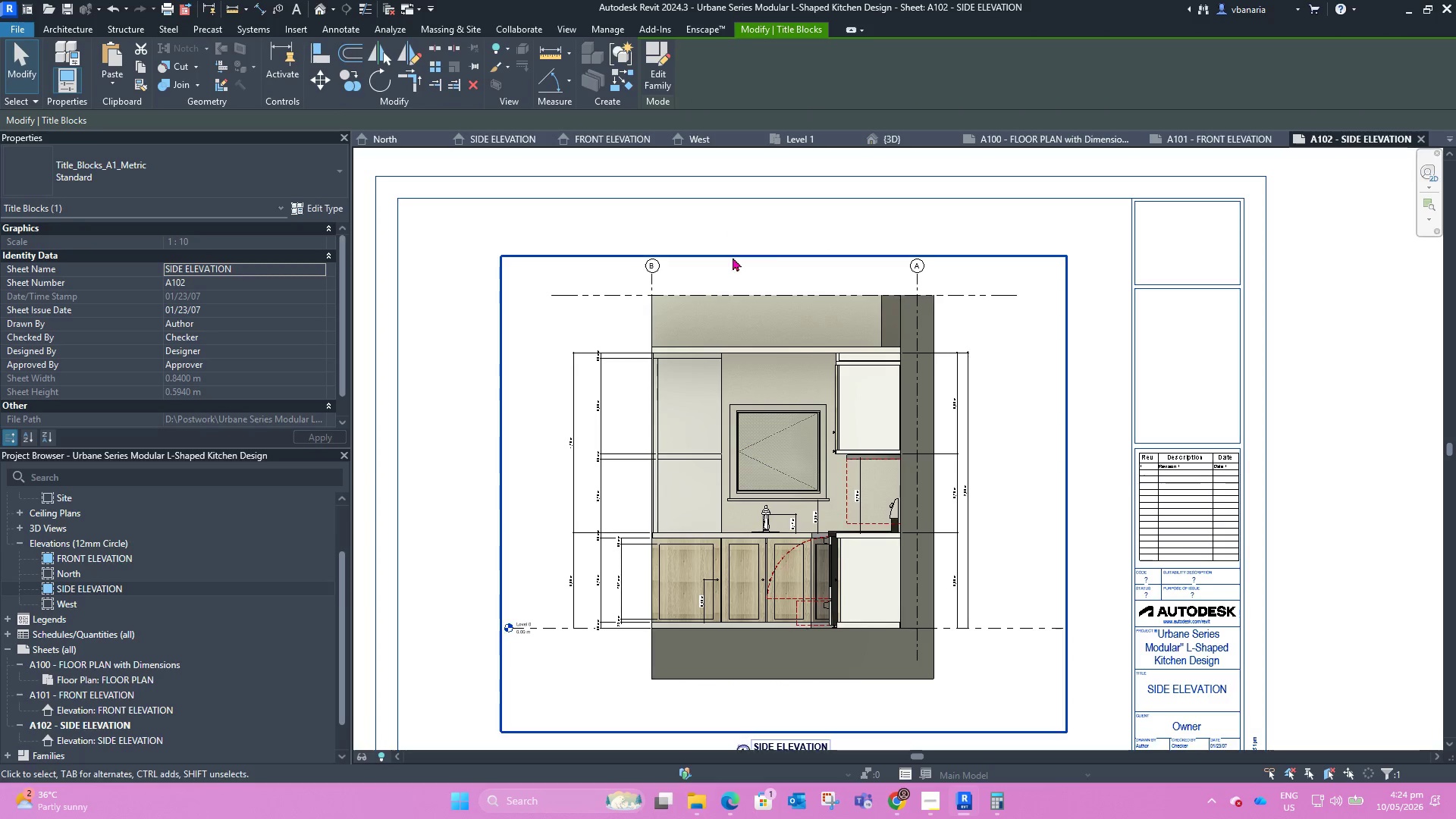 
scroll: coordinate [689, 301], scroll_direction: down, amount: 2.0
 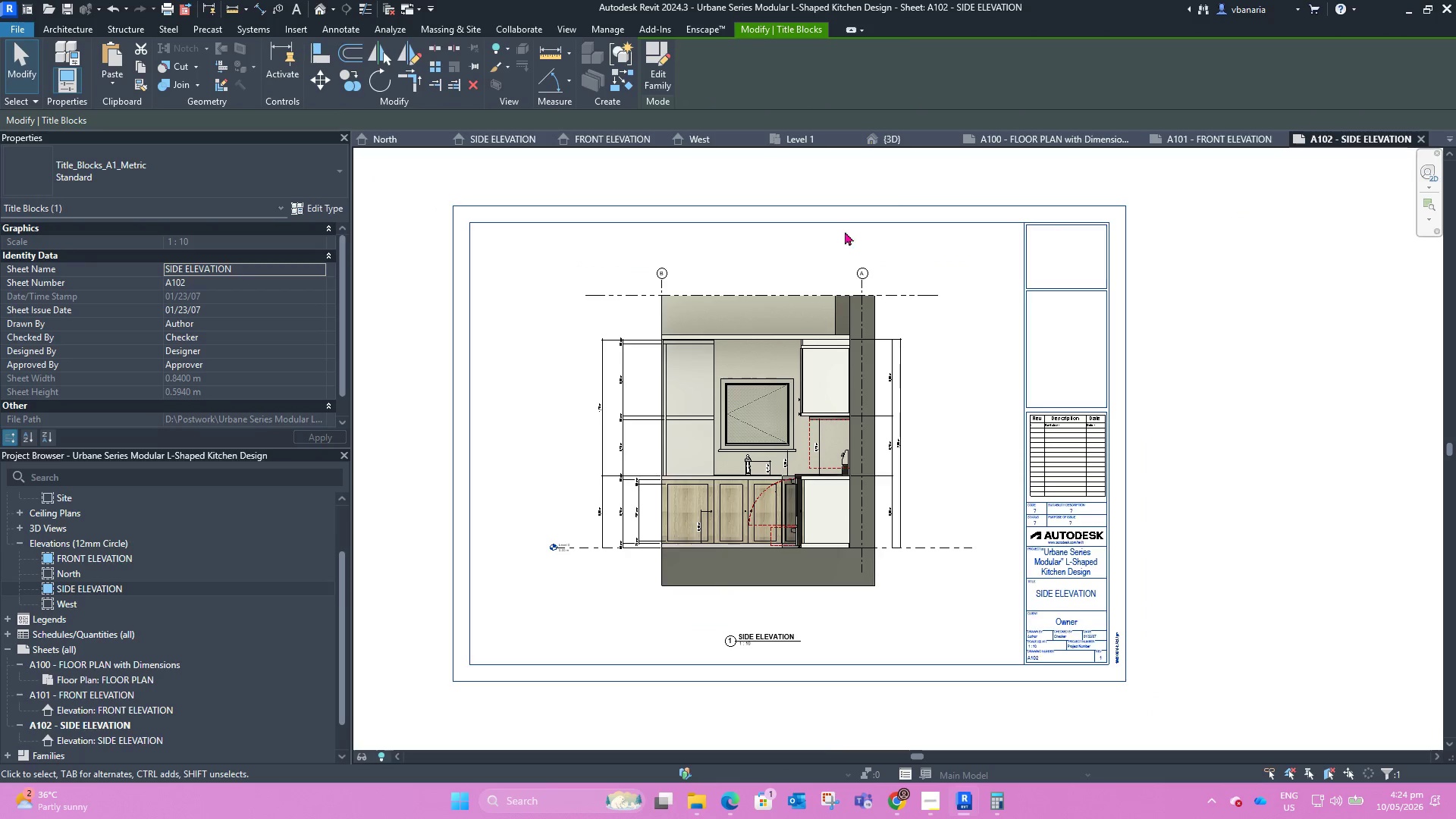 
left_click([1176, 136])
 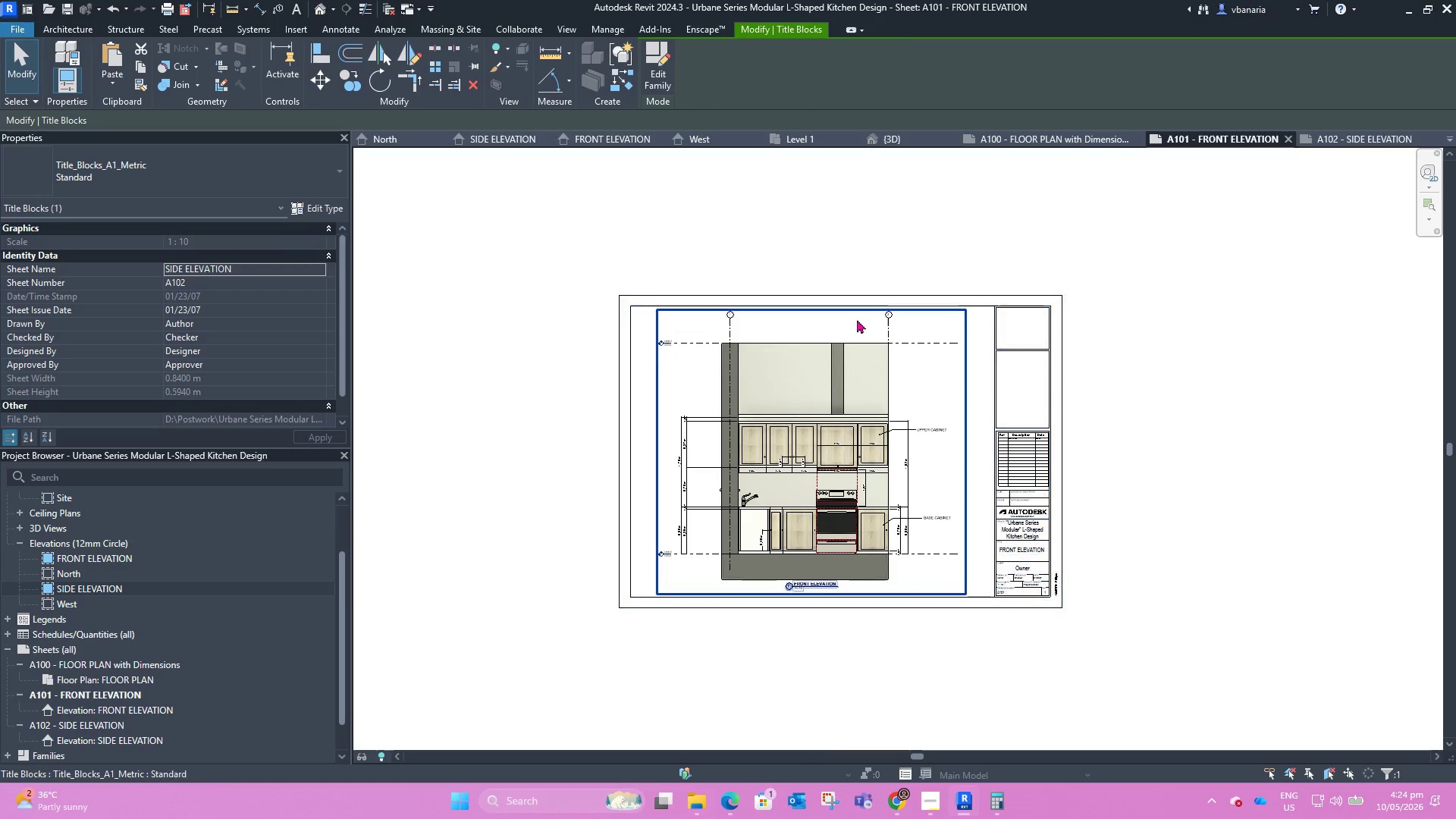 
scroll: coordinate [726, 370], scroll_direction: up, amount: 1.0
 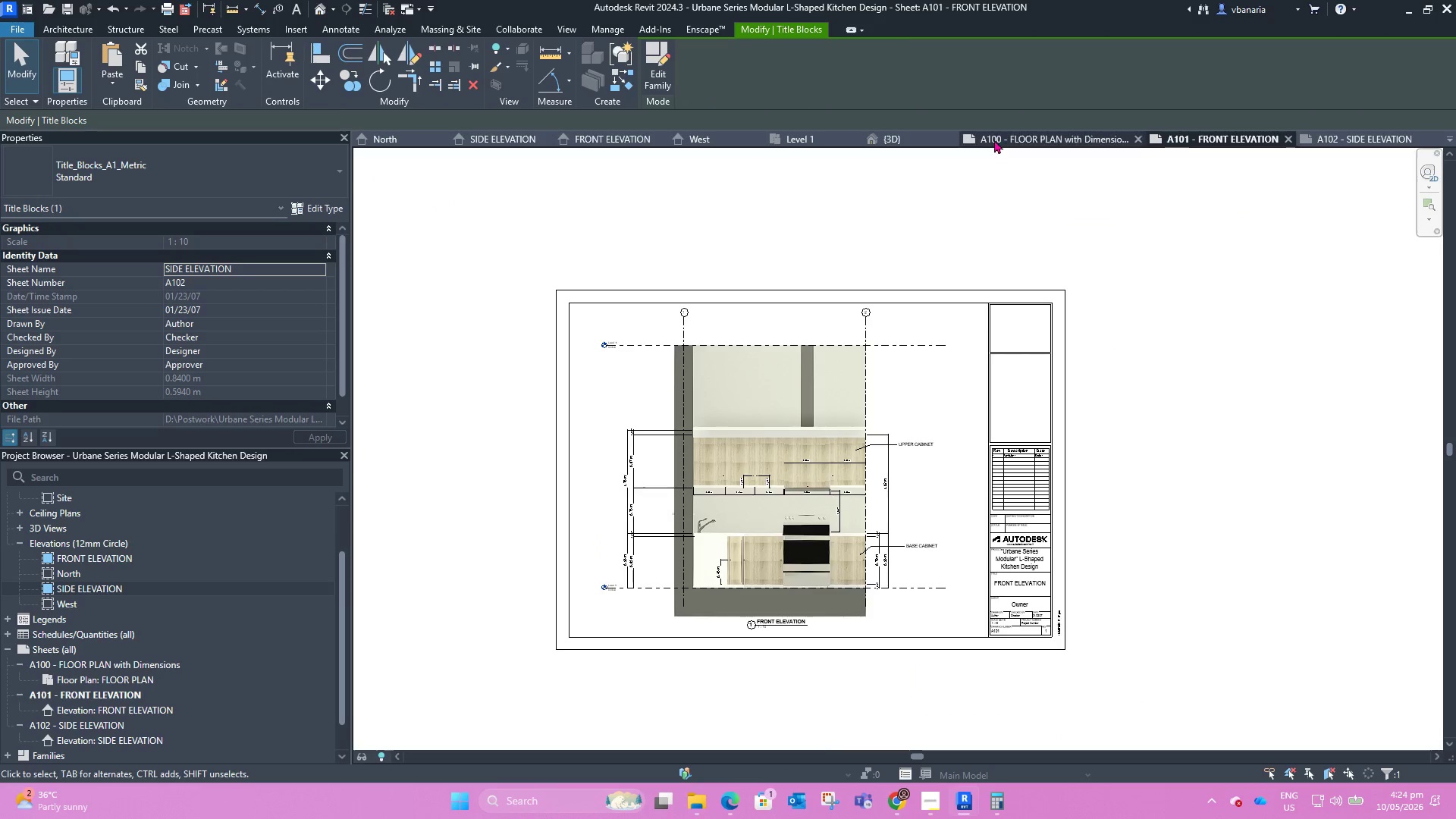 
left_click([996, 139])
 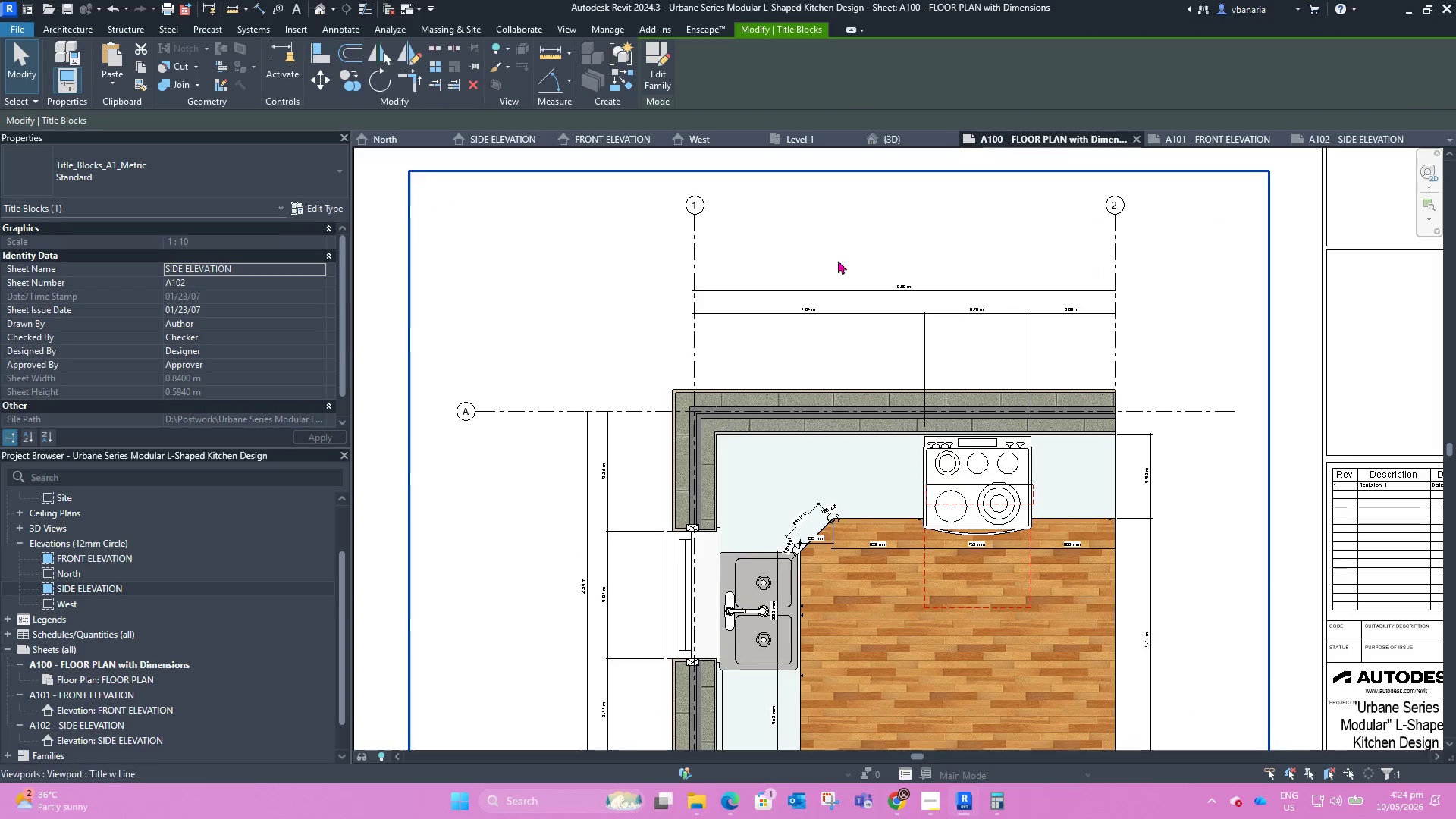 
scroll: coordinate [529, 372], scroll_direction: down, amount: 3.0
 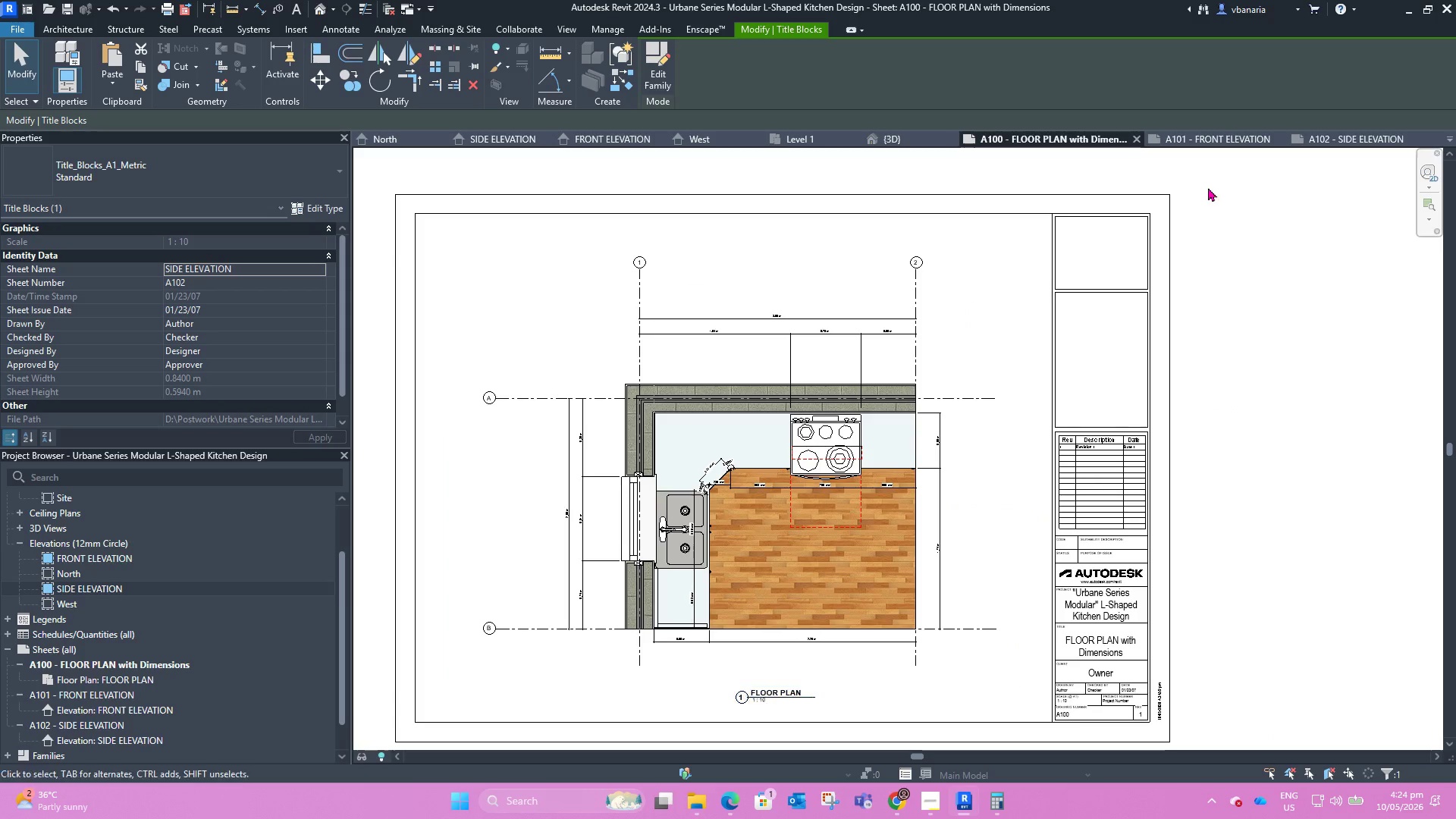 
left_click([1330, 141])
 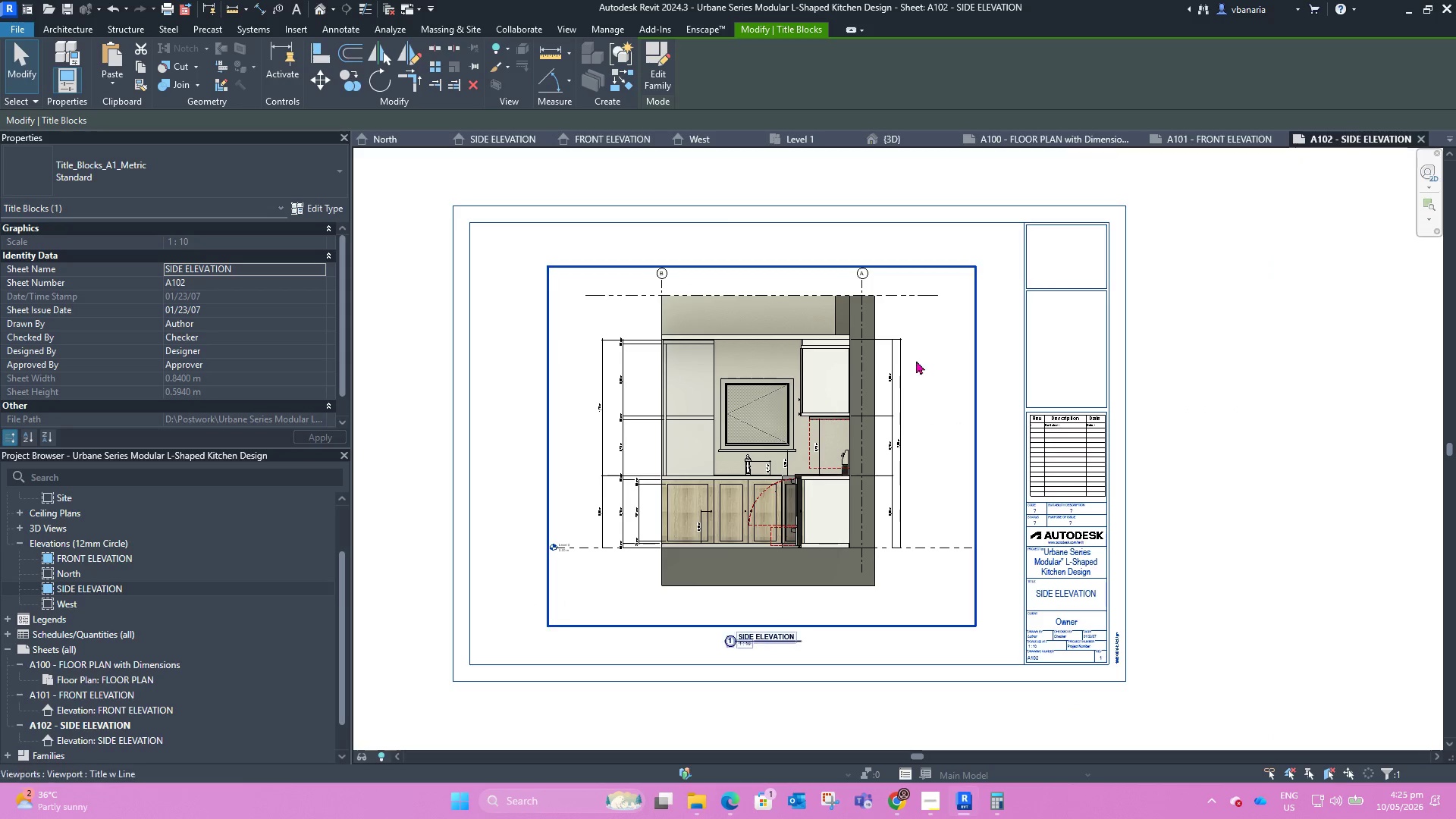 
scroll: coordinate [795, 466], scroll_direction: up, amount: 17.0
 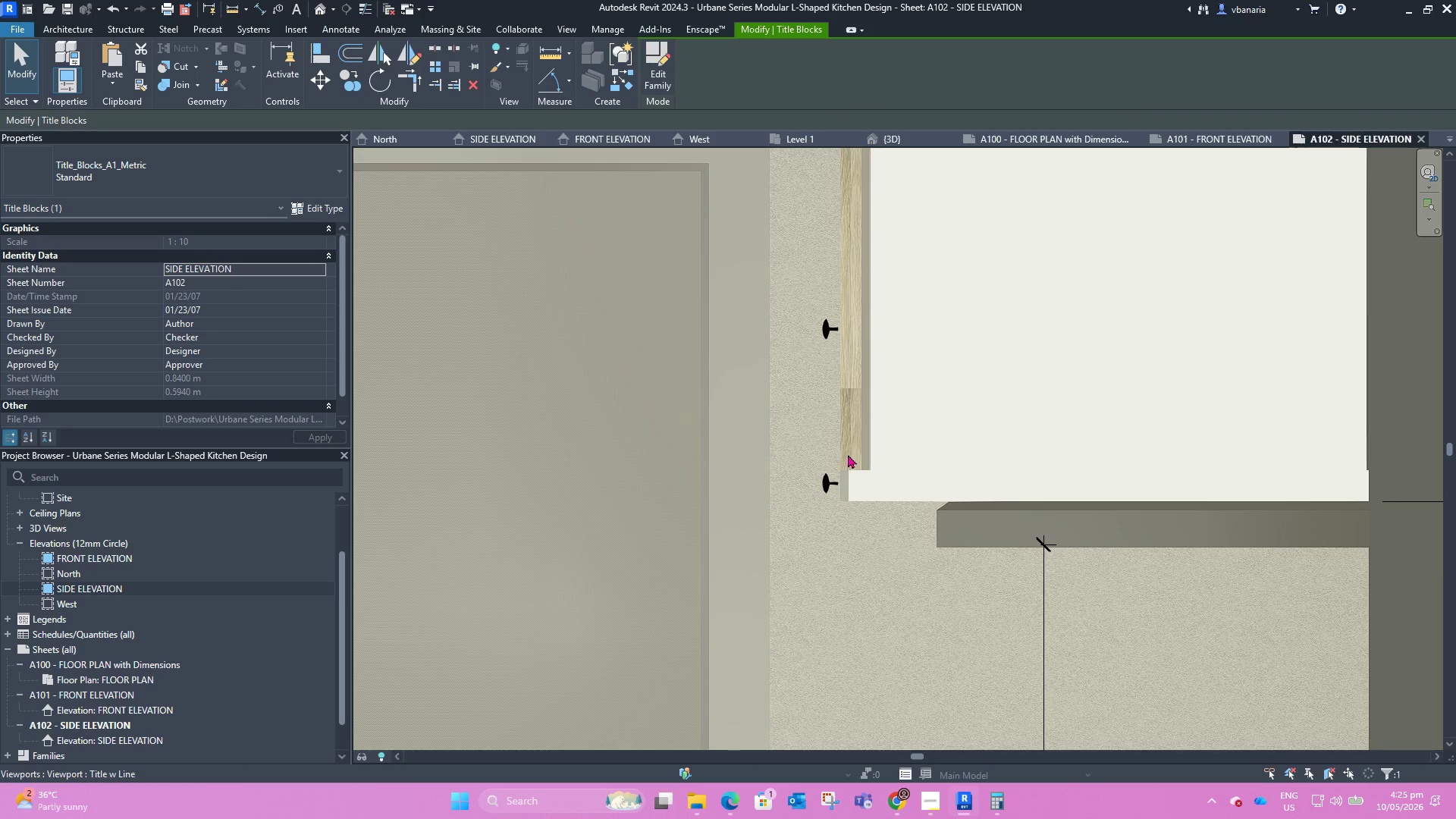 
scroll: coordinate [832, 423], scroll_direction: down, amount: 14.0
 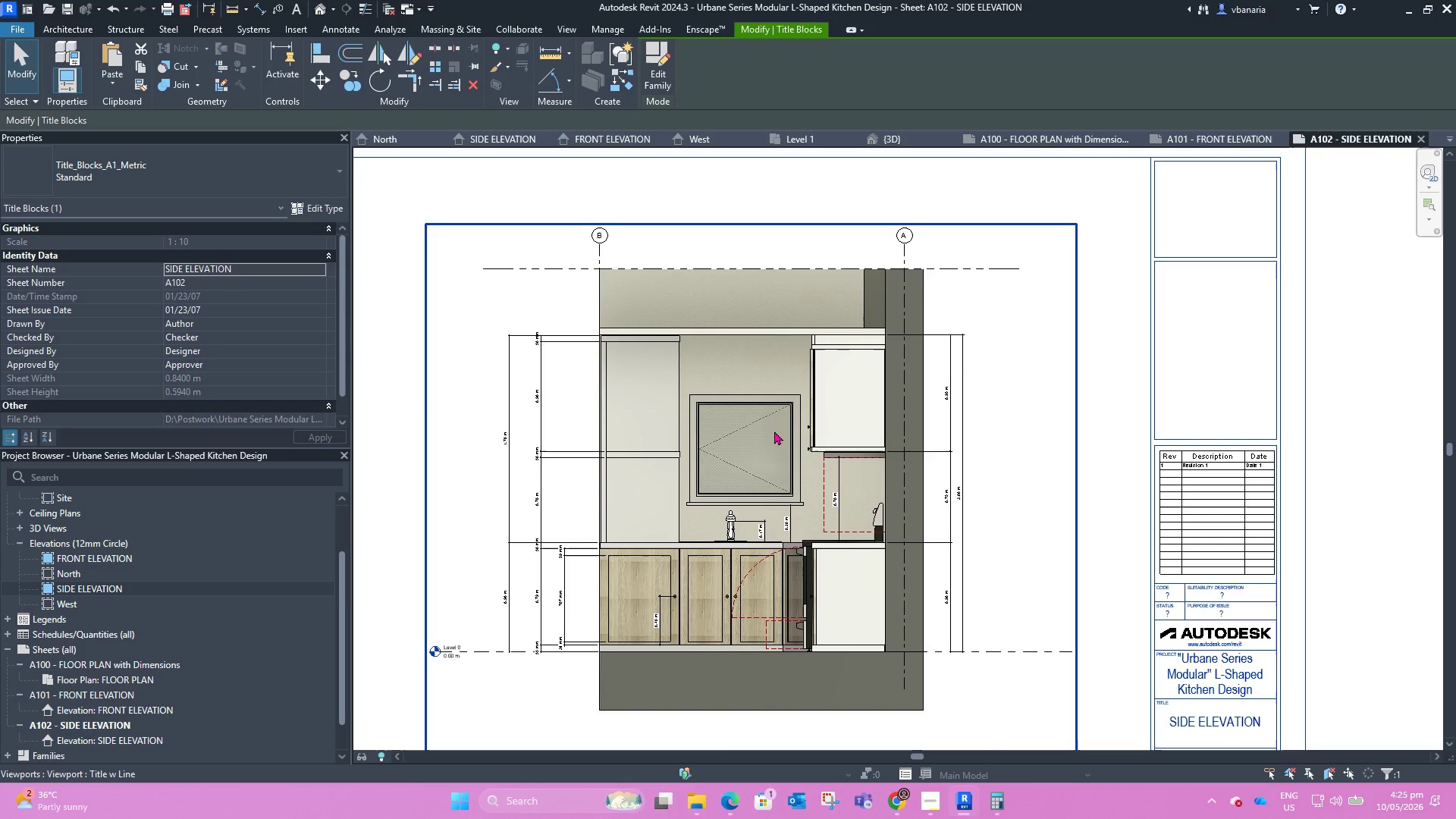 
left_click([836, 415])
 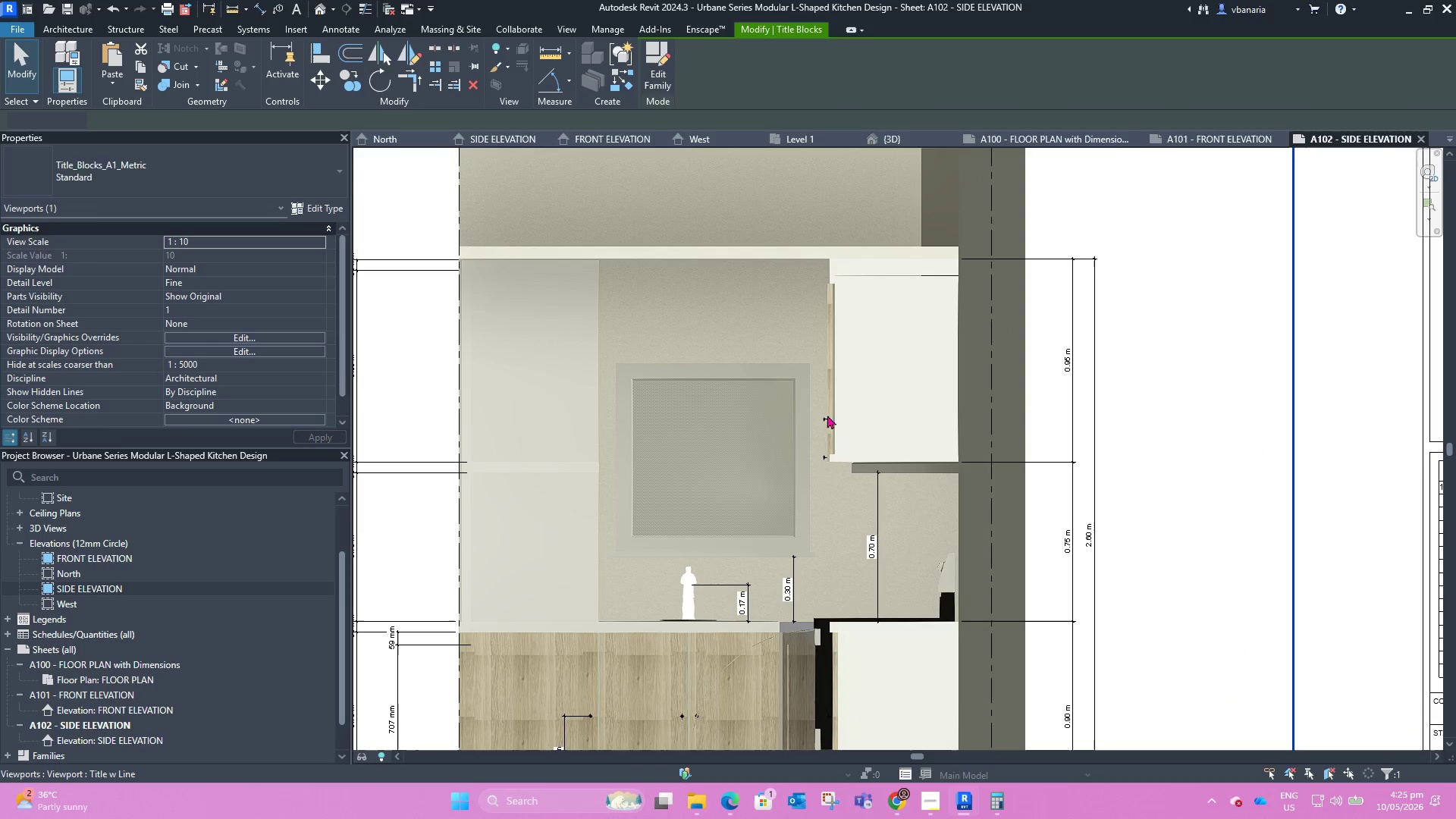 
scroll: coordinate [795, 439], scroll_direction: up, amount: 4.0
 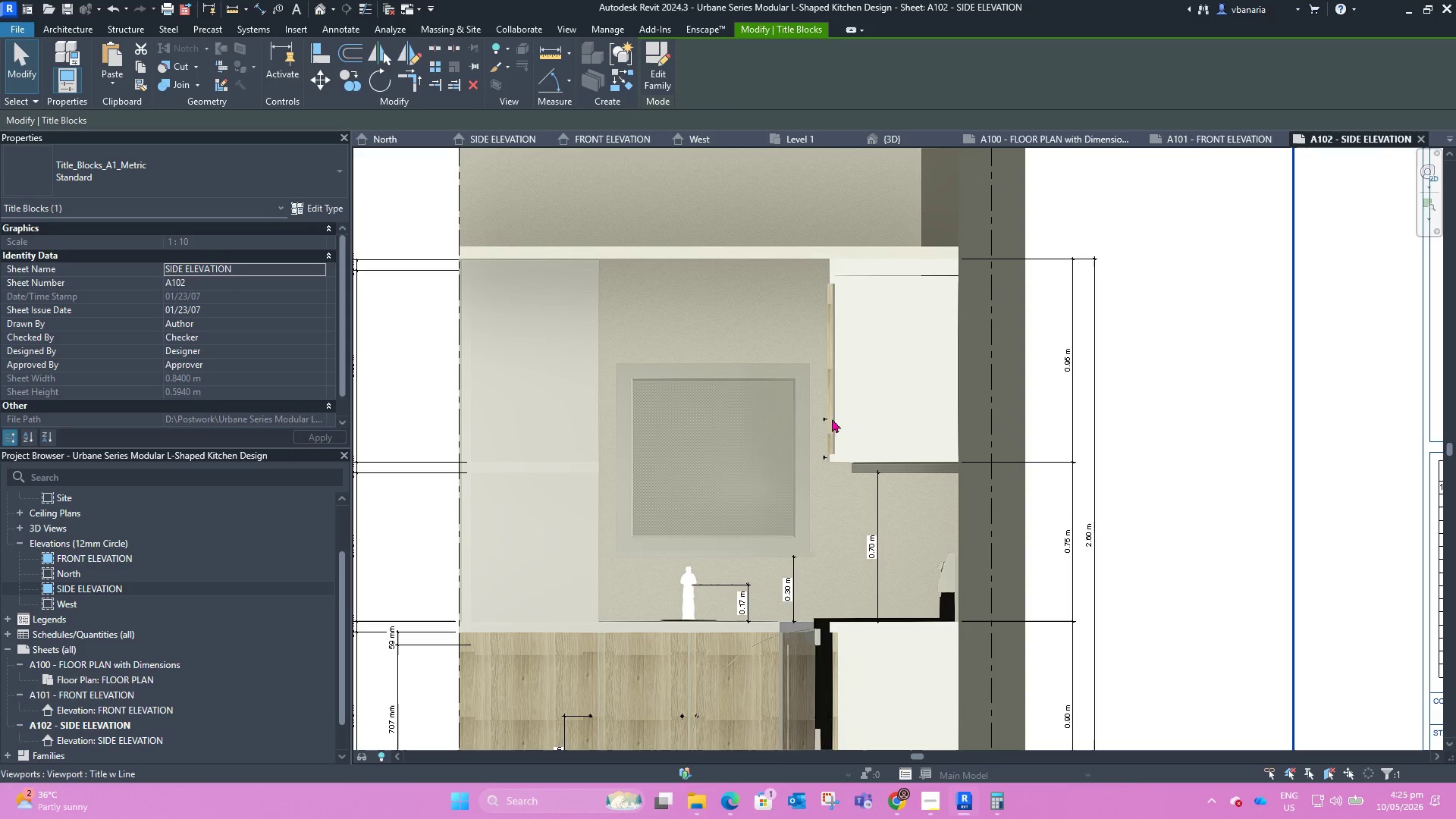 
double_click([827, 415])
 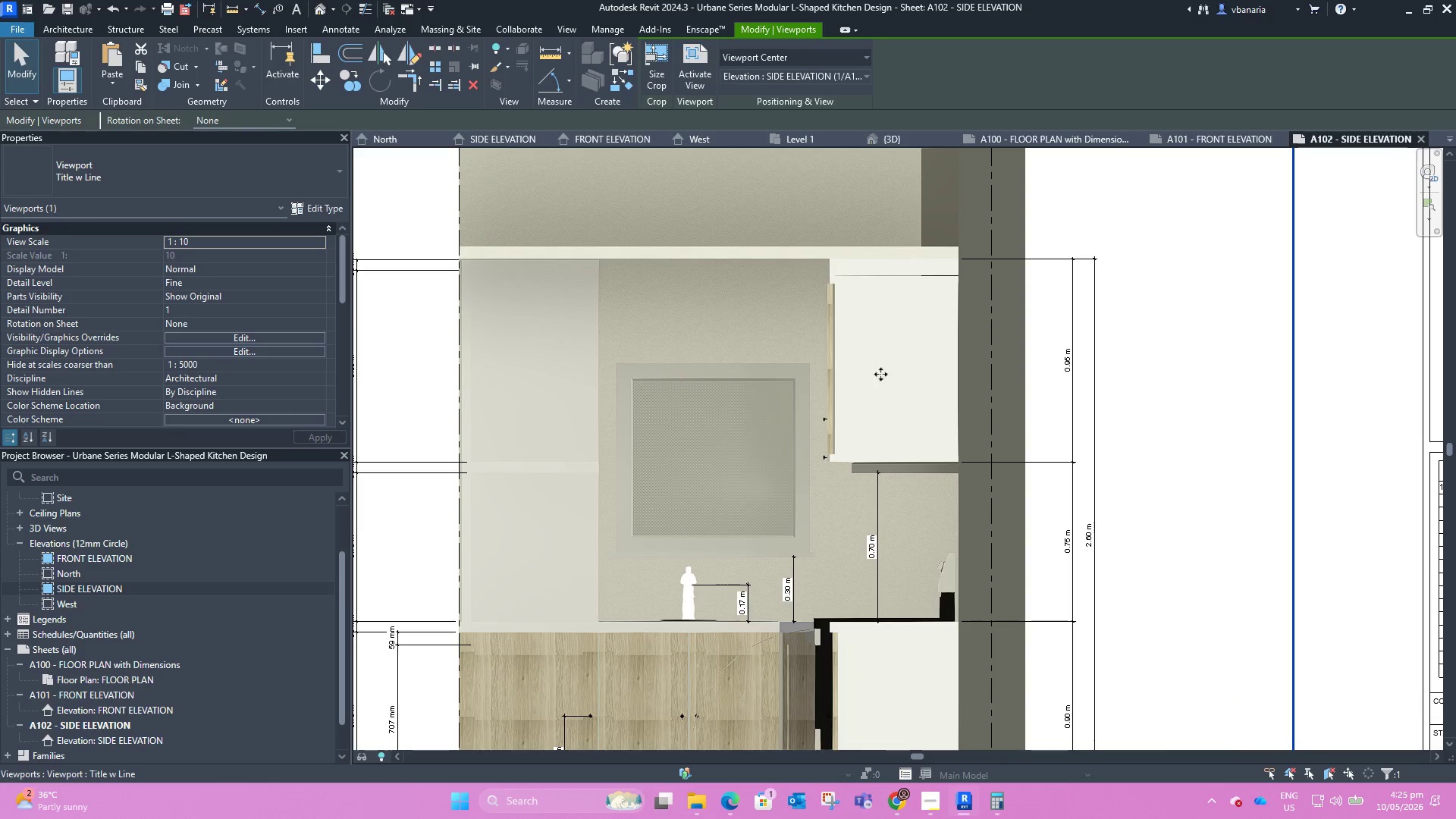 
scroll: coordinate [890, 365], scroll_direction: down, amount: 5.0
 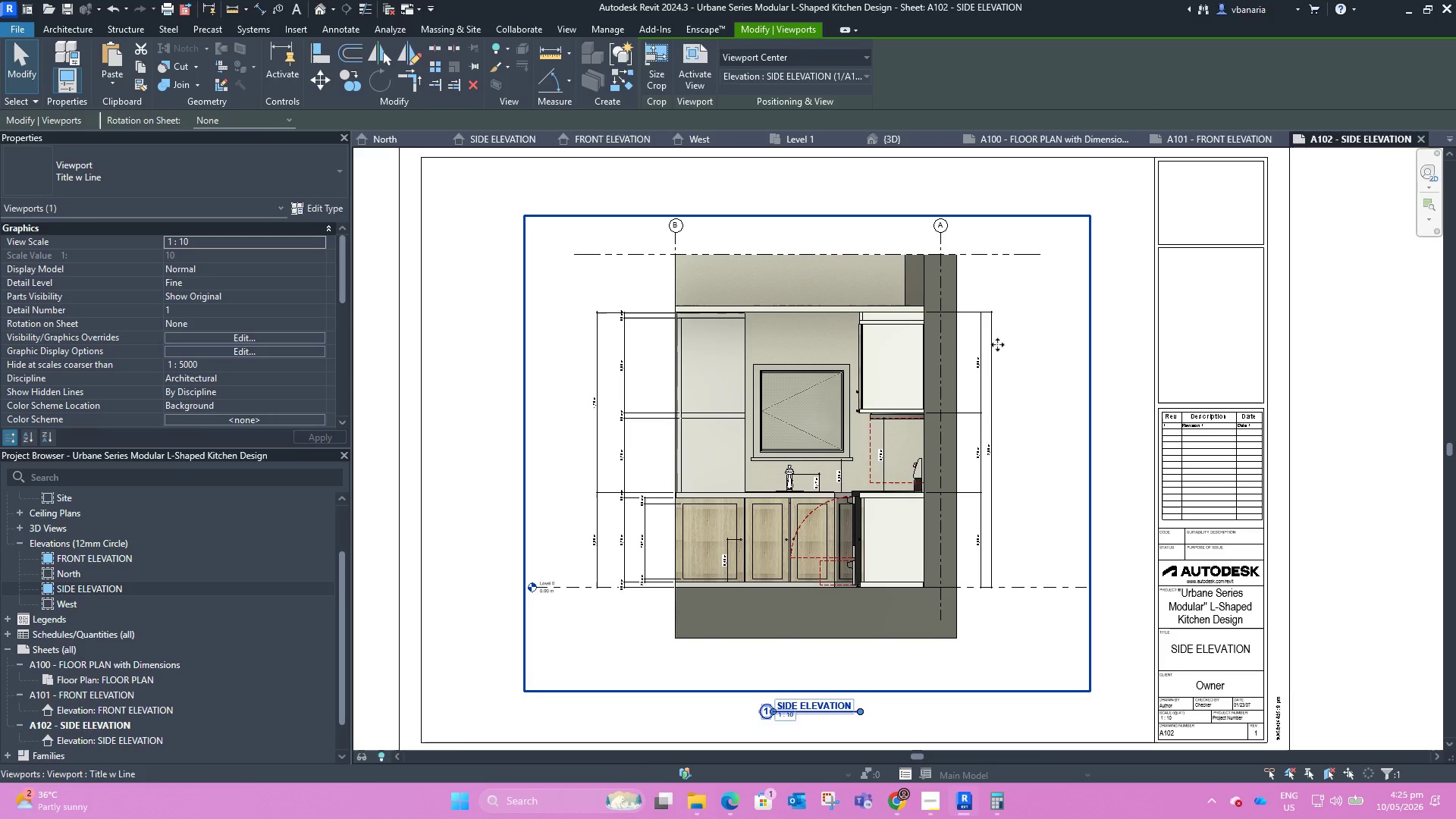 
double_click([997, 344])
 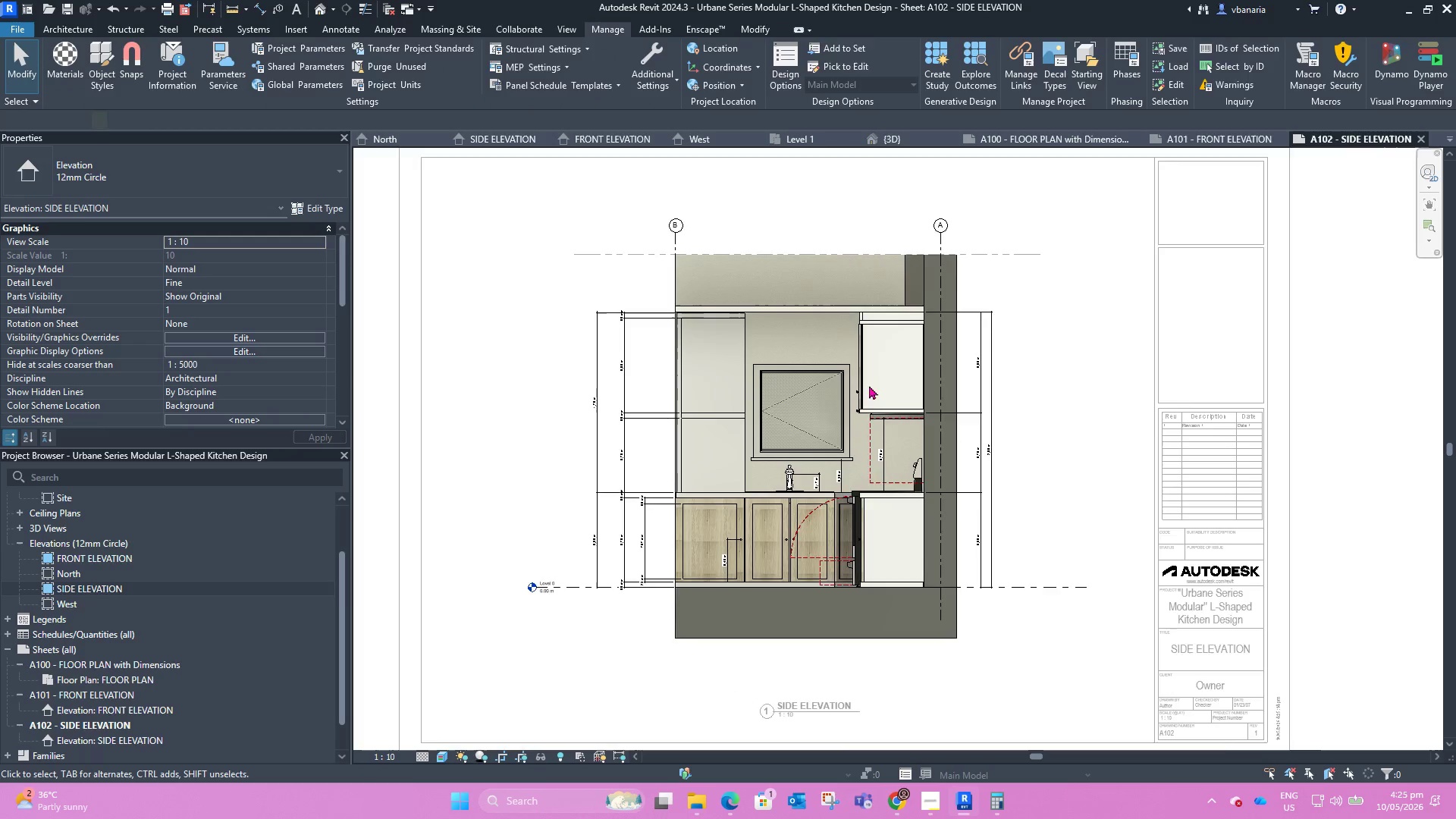 
left_click([850, 392])
 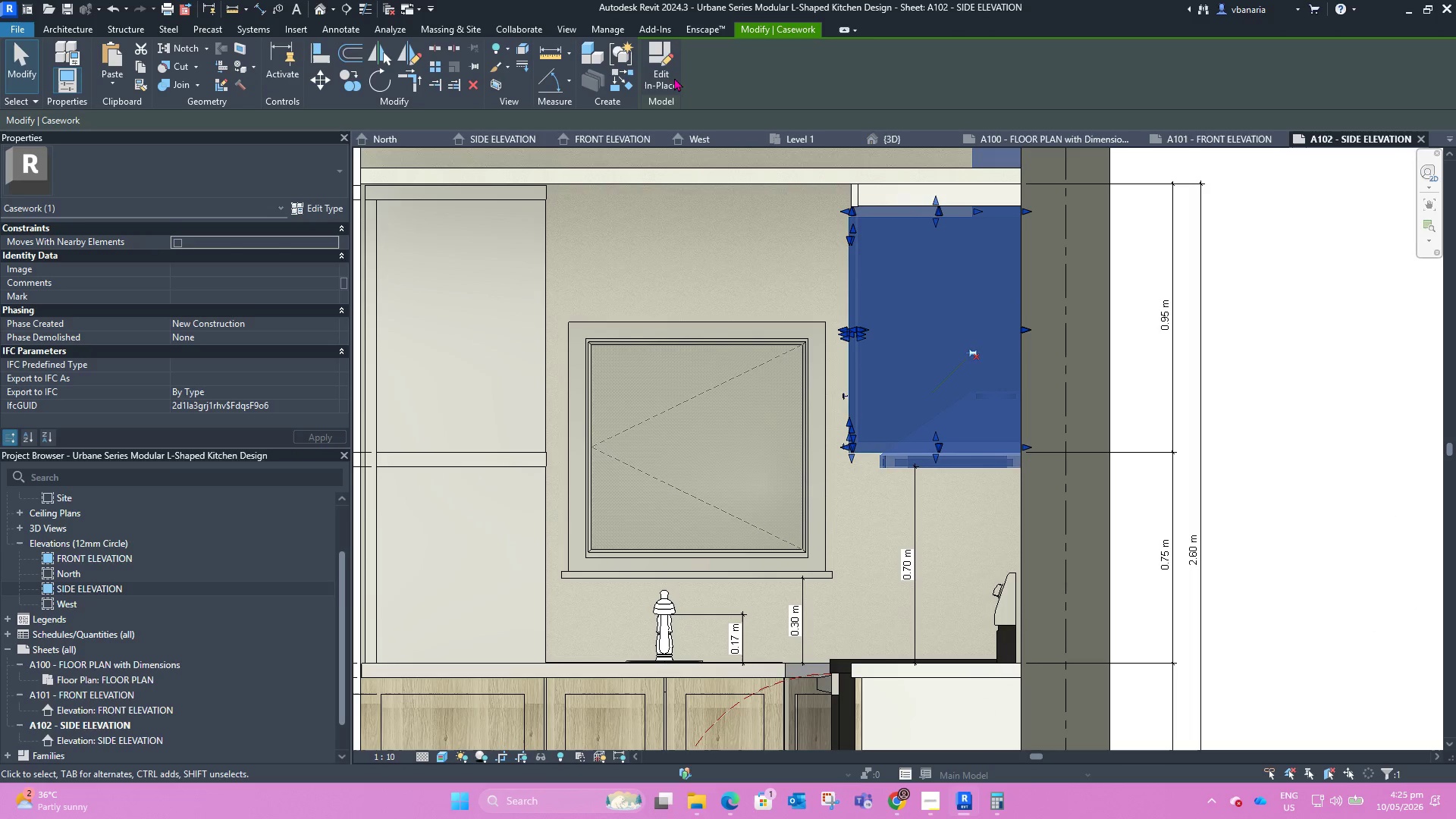 
scroll: coordinate [858, 391], scroll_direction: up, amount: 7.0
 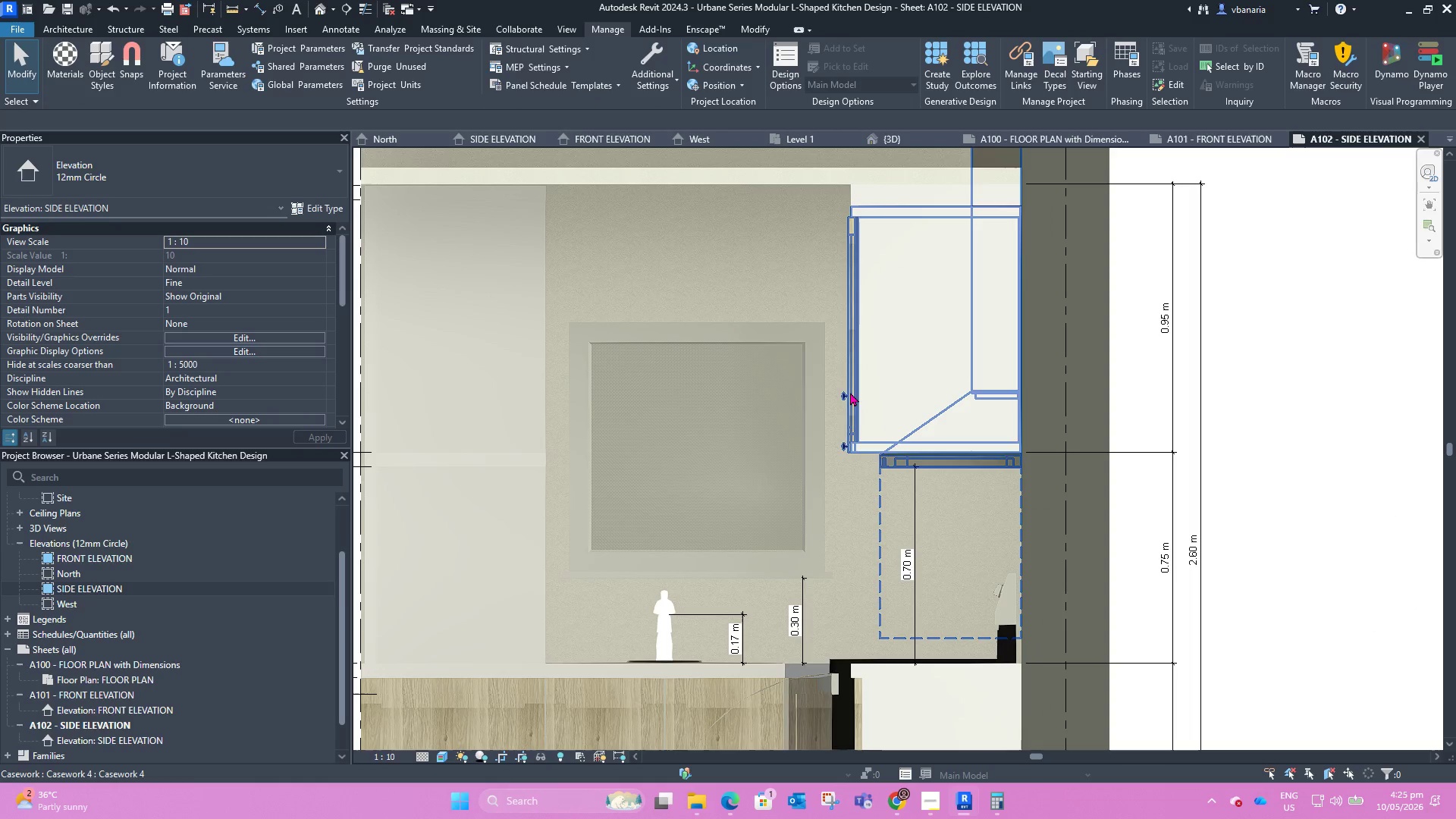 
left_click([661, 62])
 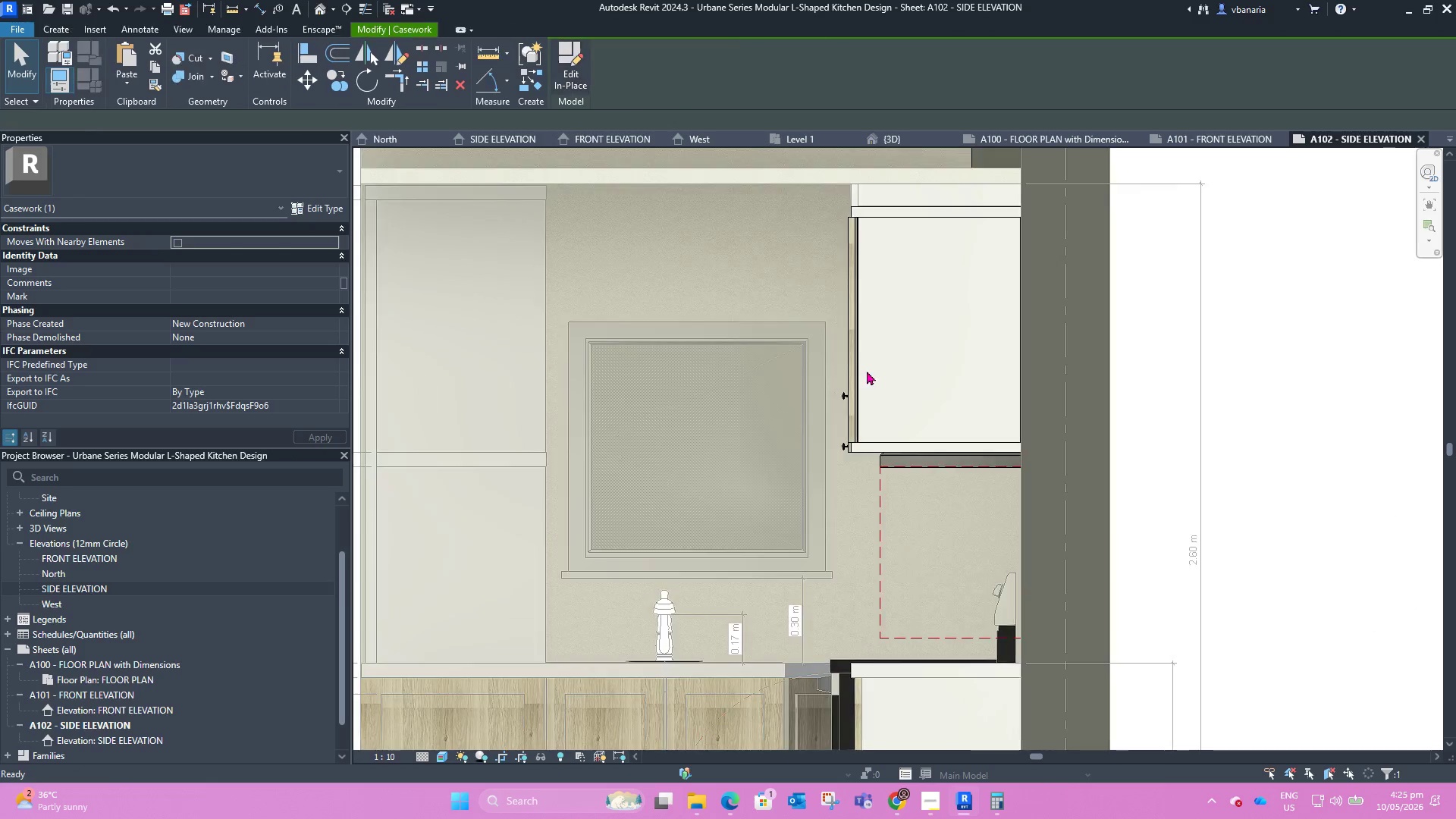 
scroll: coordinate [869, 400], scroll_direction: up, amount: 6.0
 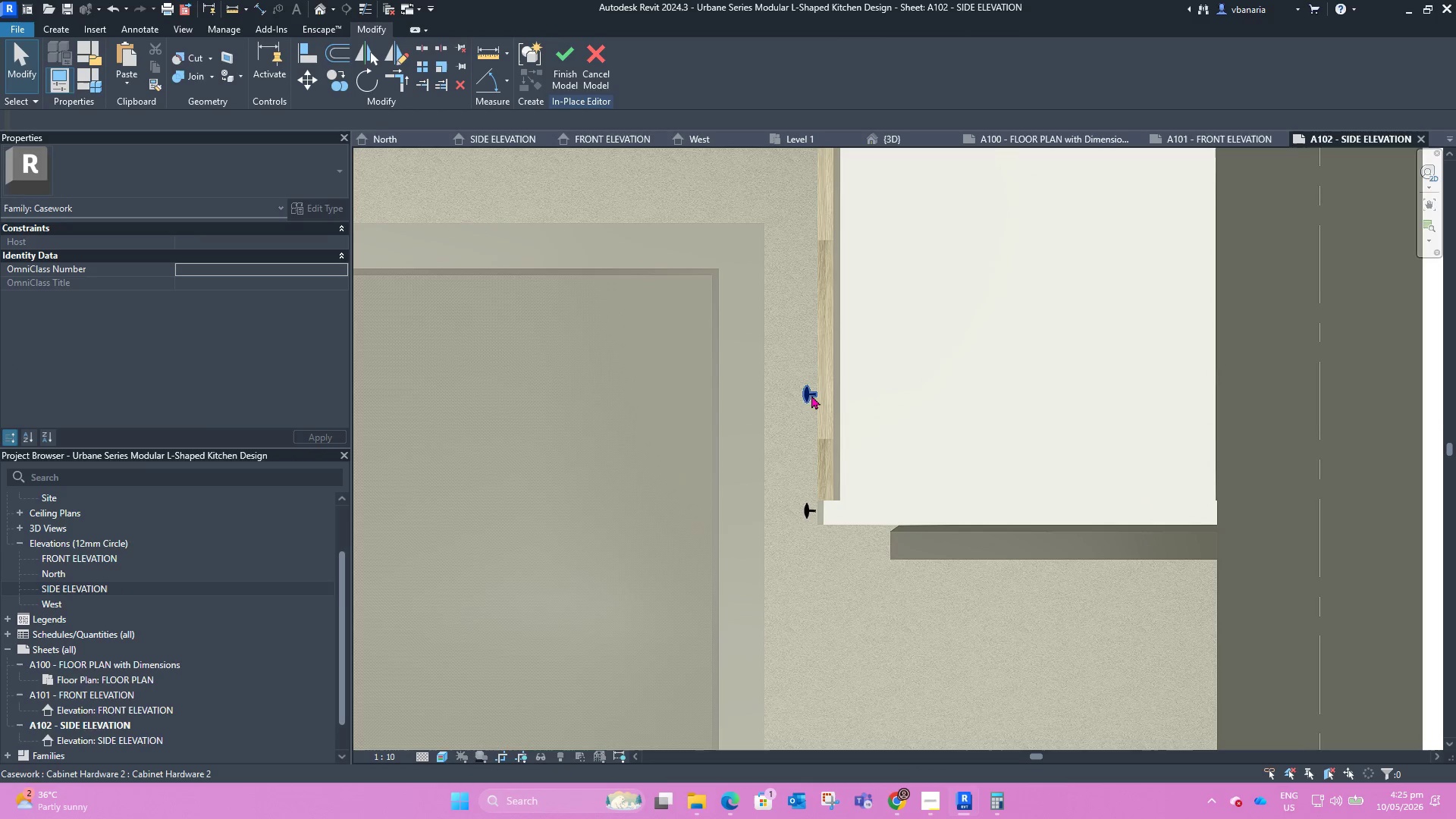 
left_click([811, 394])
 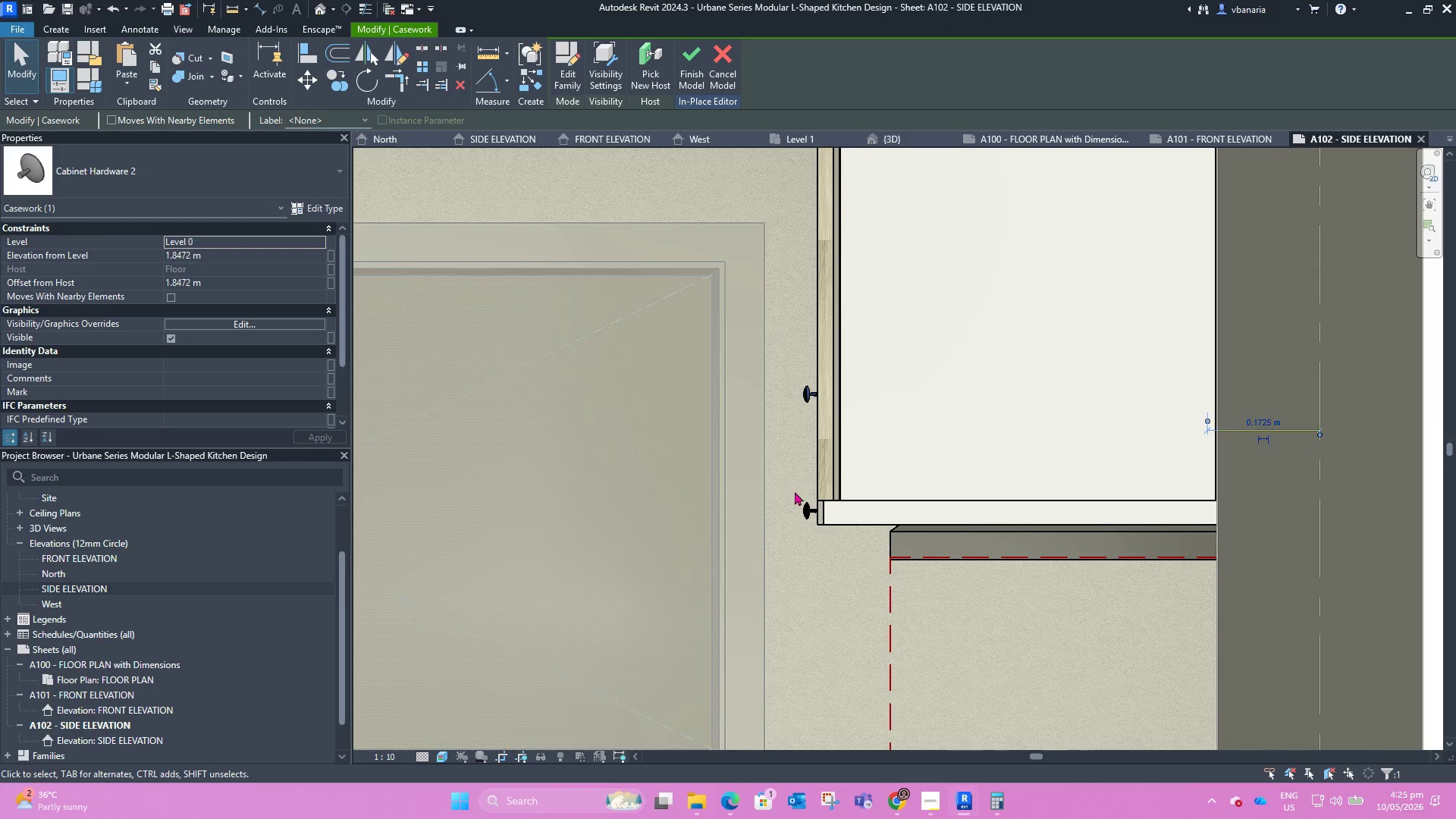 
hold_key(key=ControlLeft, duration=0.62)
left_click([809, 514])
 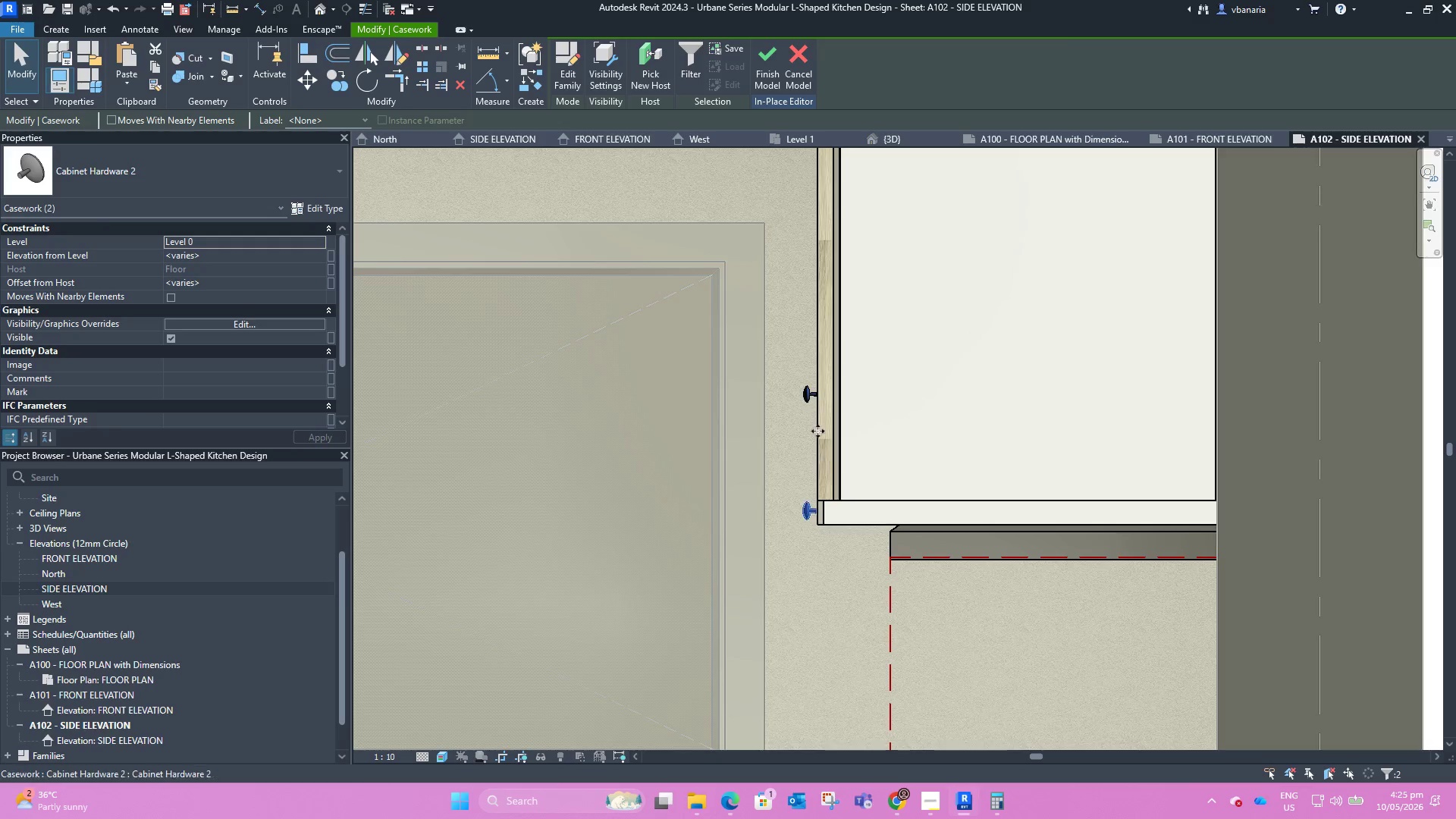 
scroll: coordinate [809, 377], scroll_direction: up, amount: 8.0
 